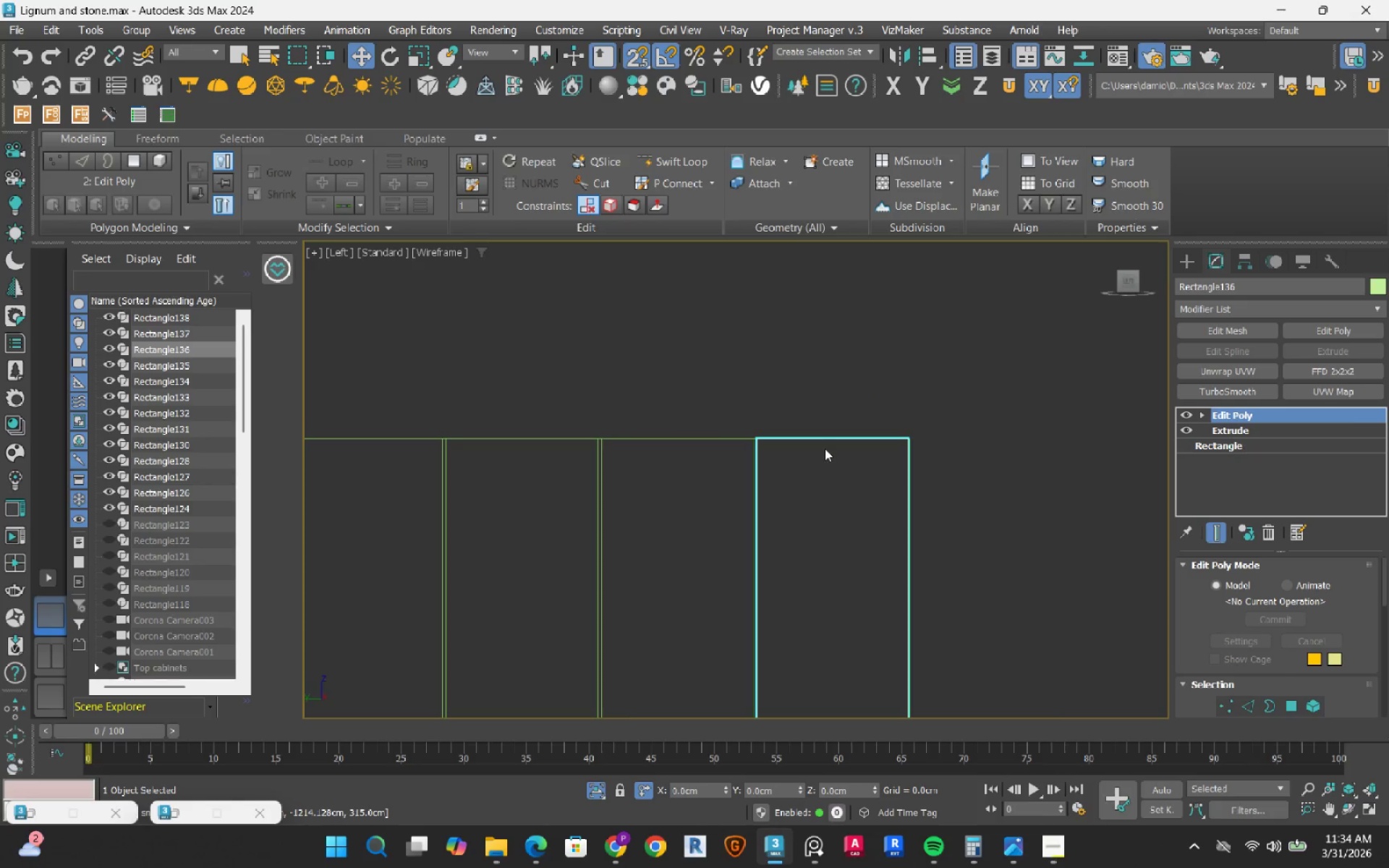 
hold_key(key=AltLeft, duration=0.67)
 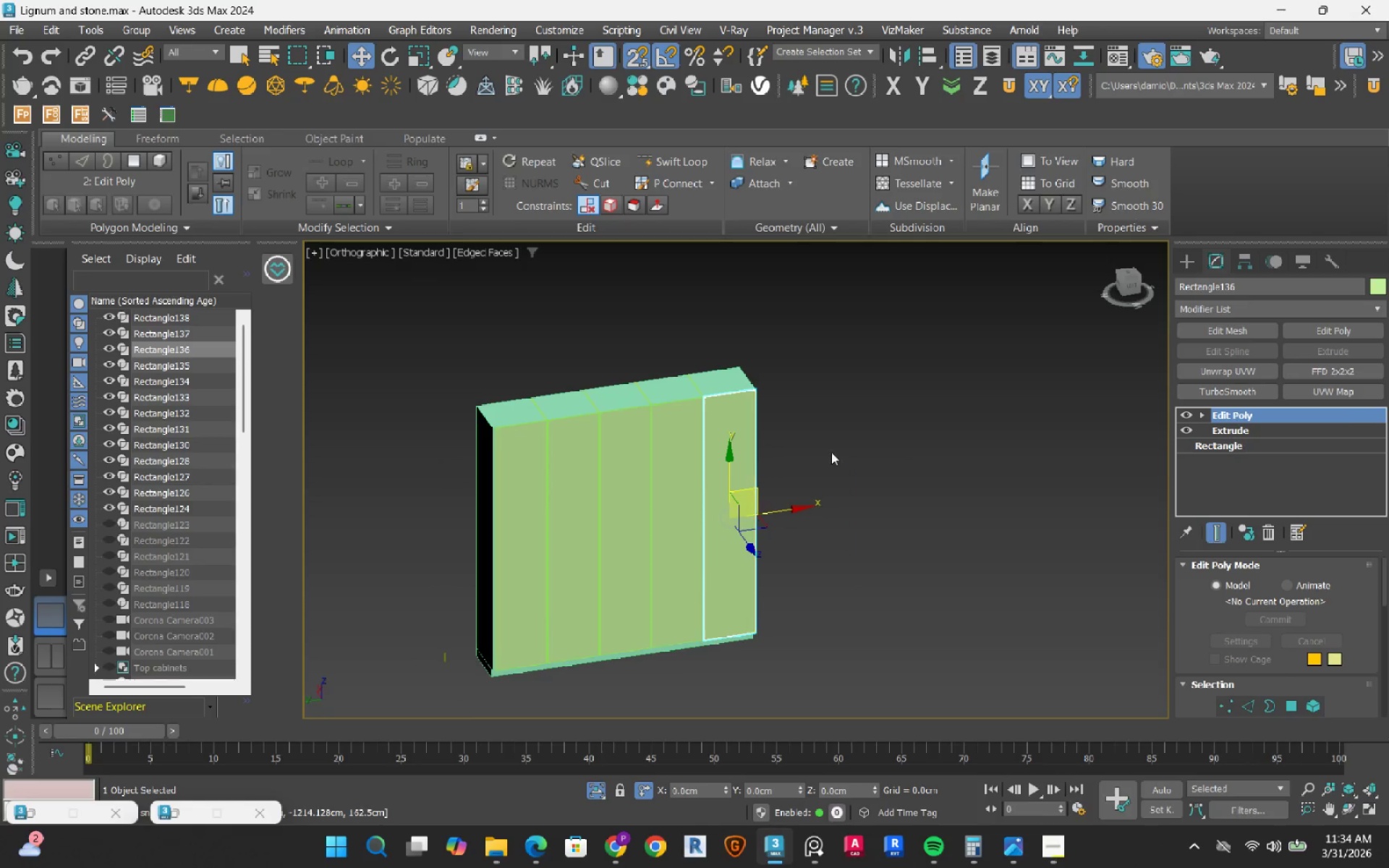 
scroll: coordinate [725, 454], scroll_direction: down, amount: 3.0
 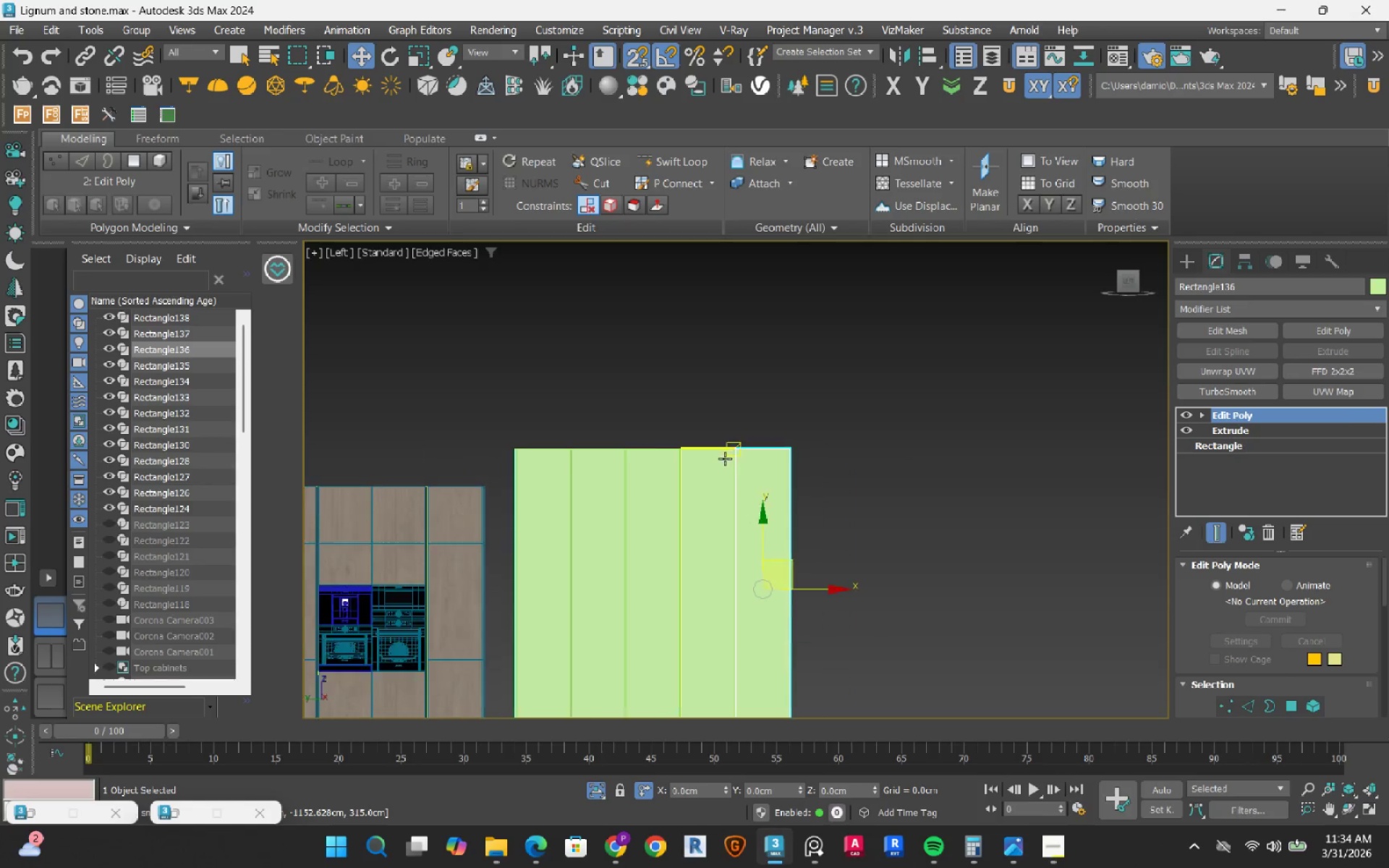 
left_click([883, 451])
 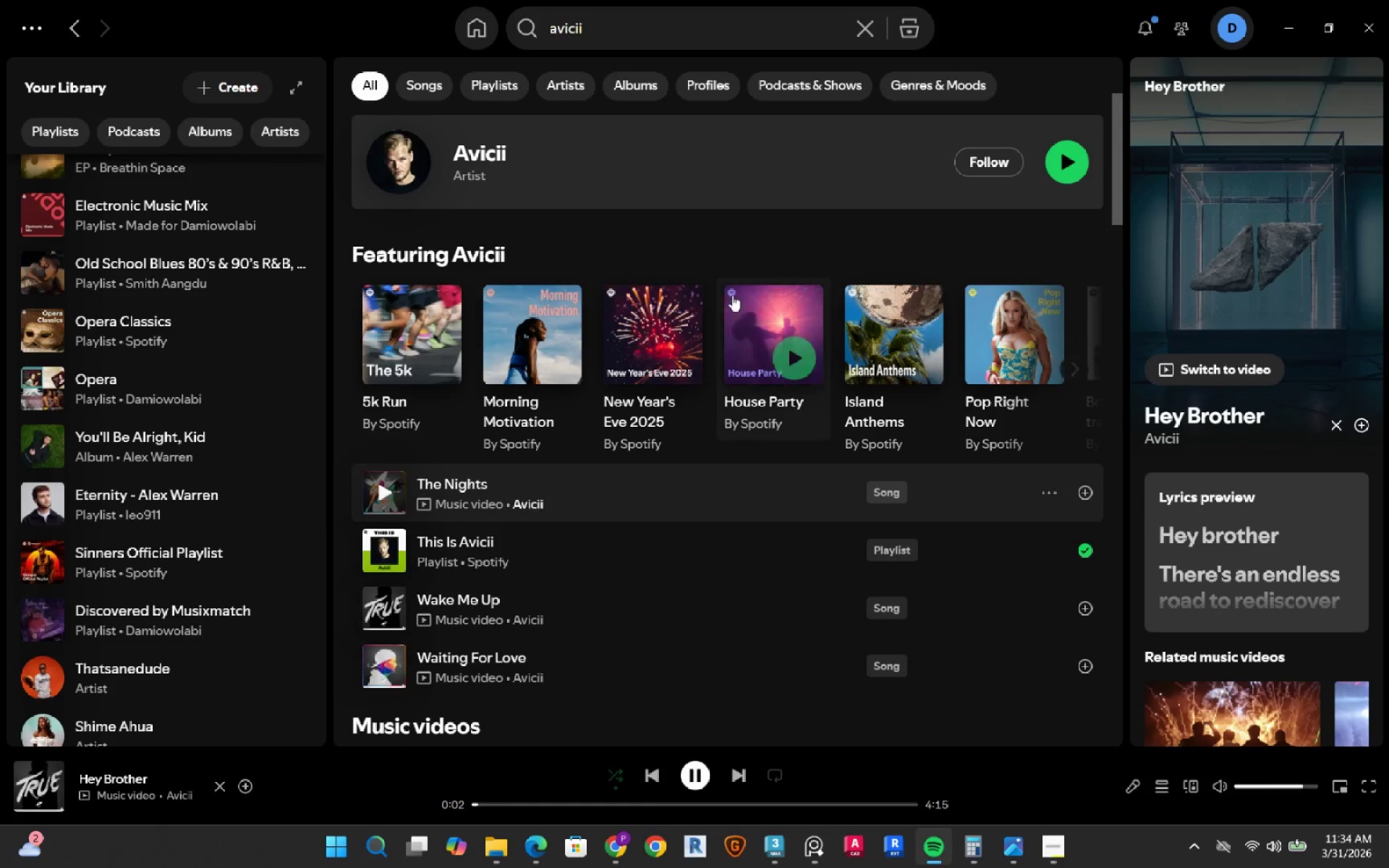 
left_click_drag(start_coordinate=[619, 40], to_coordinate=[488, 37])
 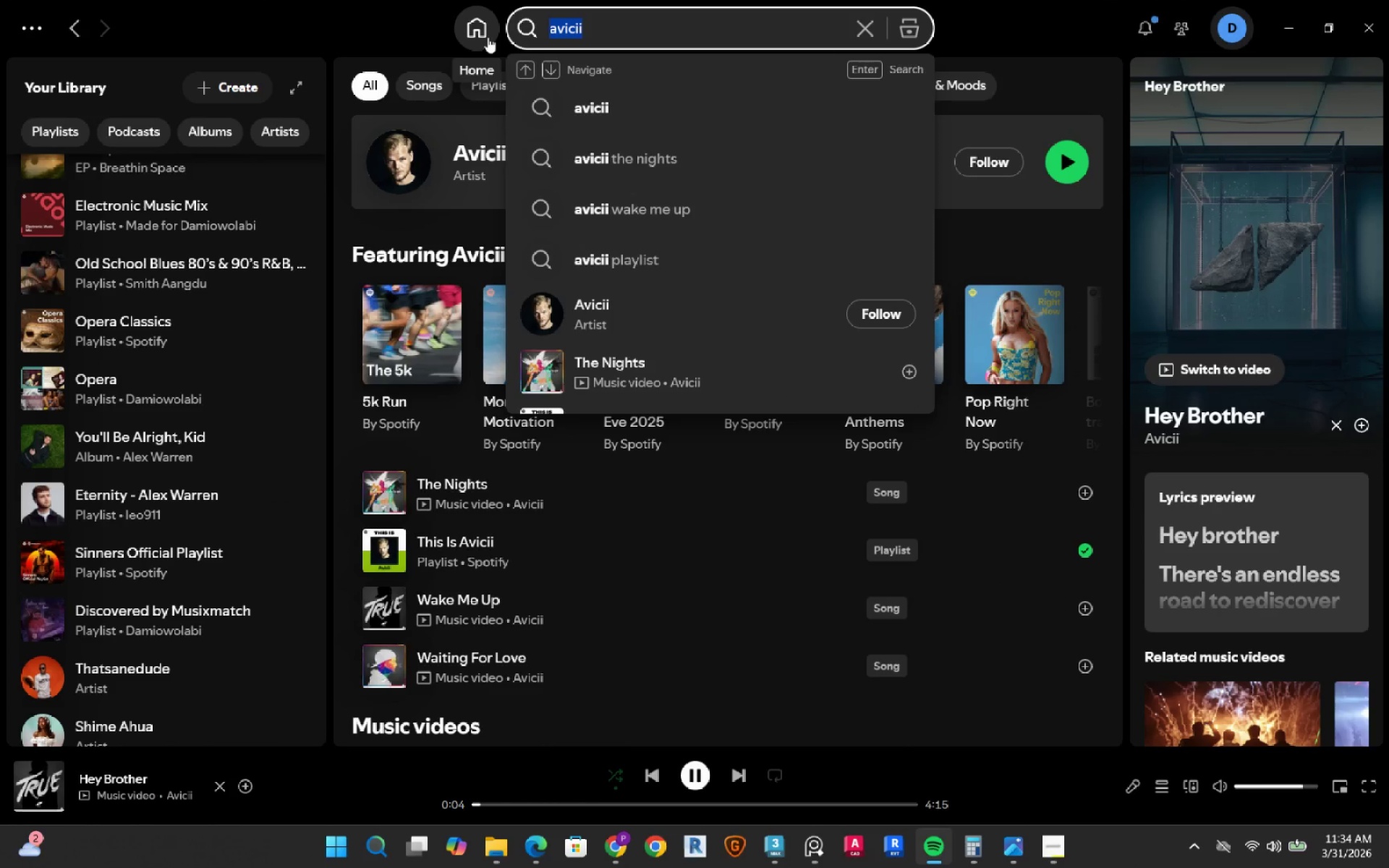 
type(tiesto)
 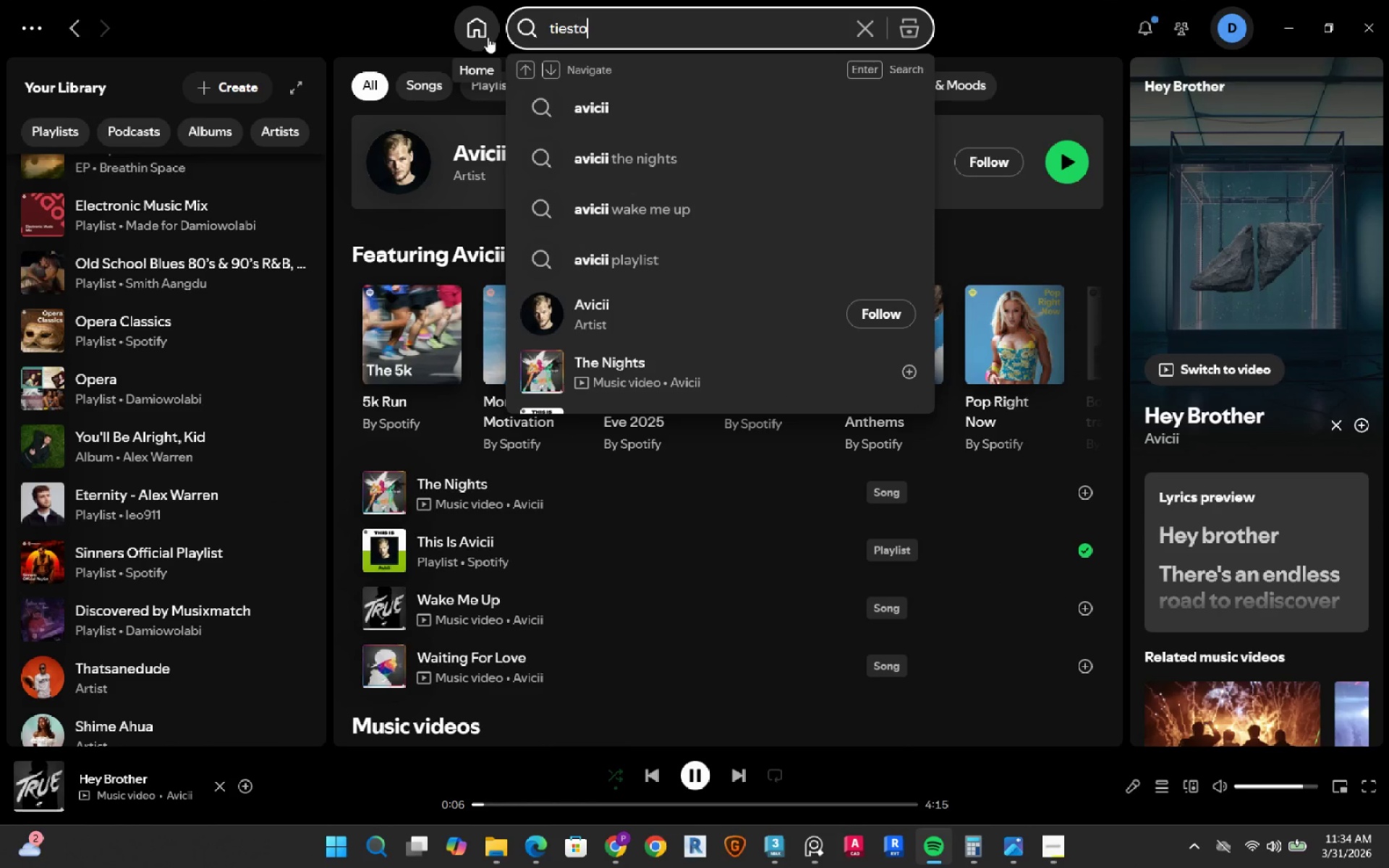 
key(Enter)
 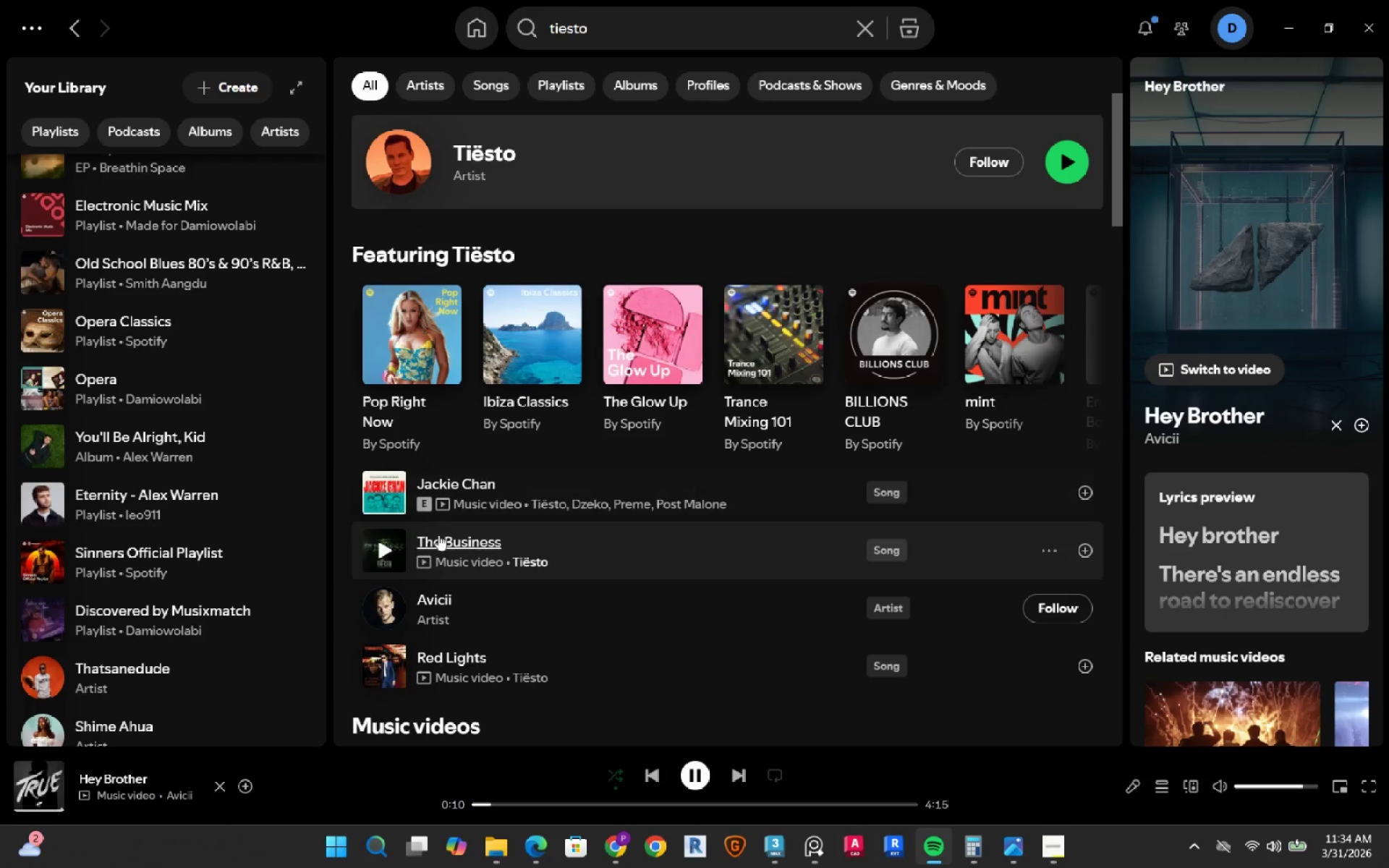 
wait(5.17)
 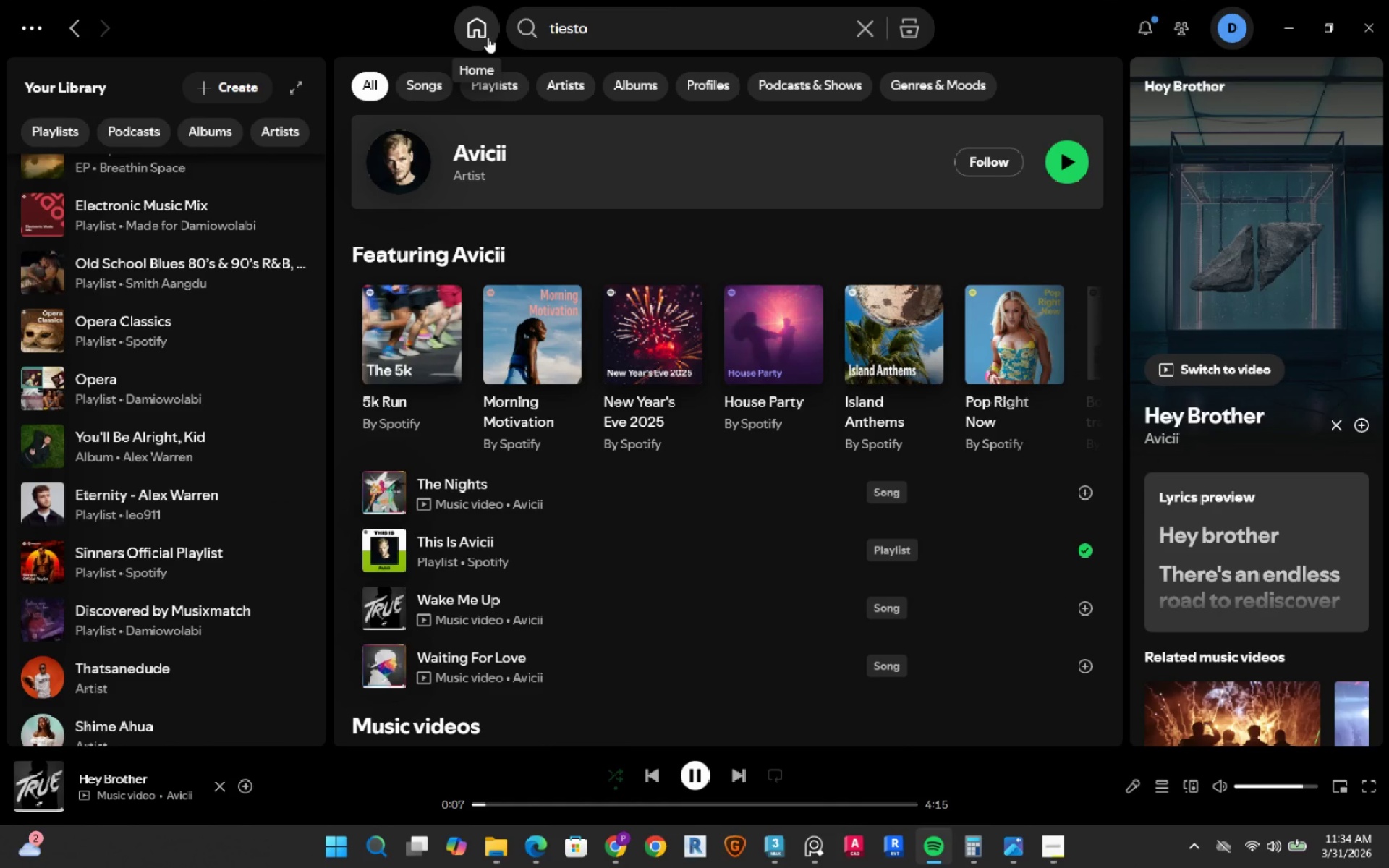 
left_click([381, 667])
 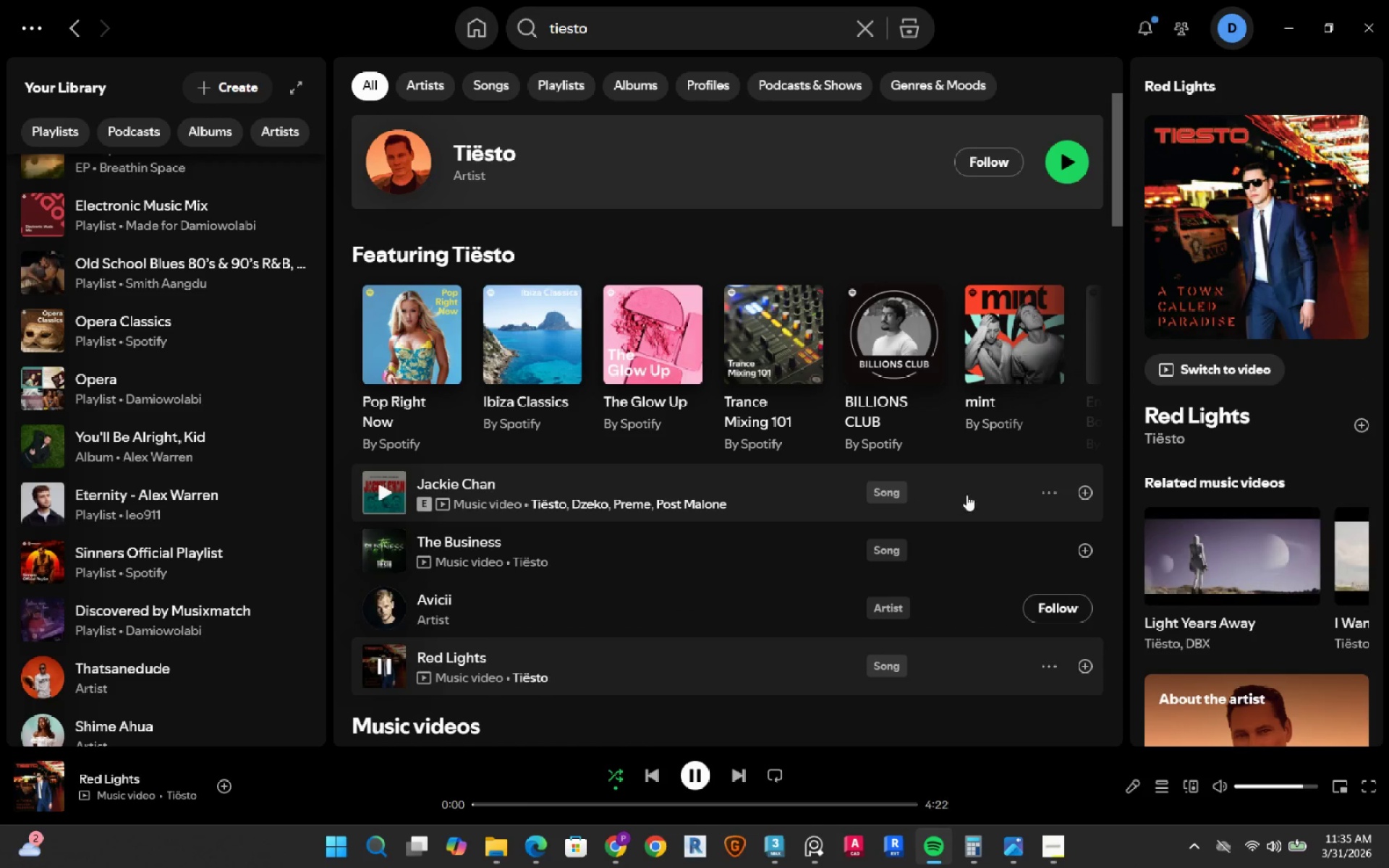 
left_click([1048, 496])
 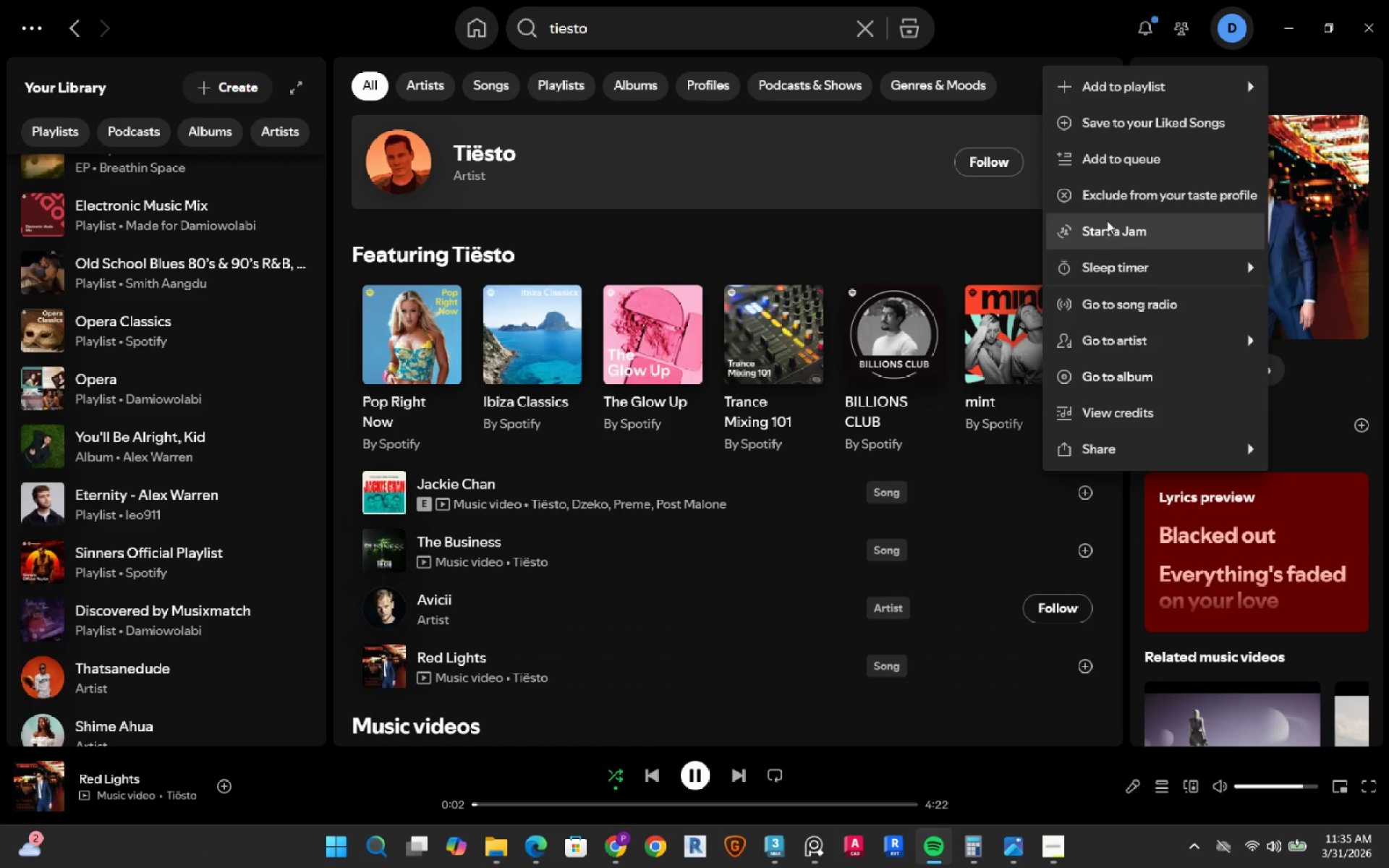 
left_click([1104, 157])
 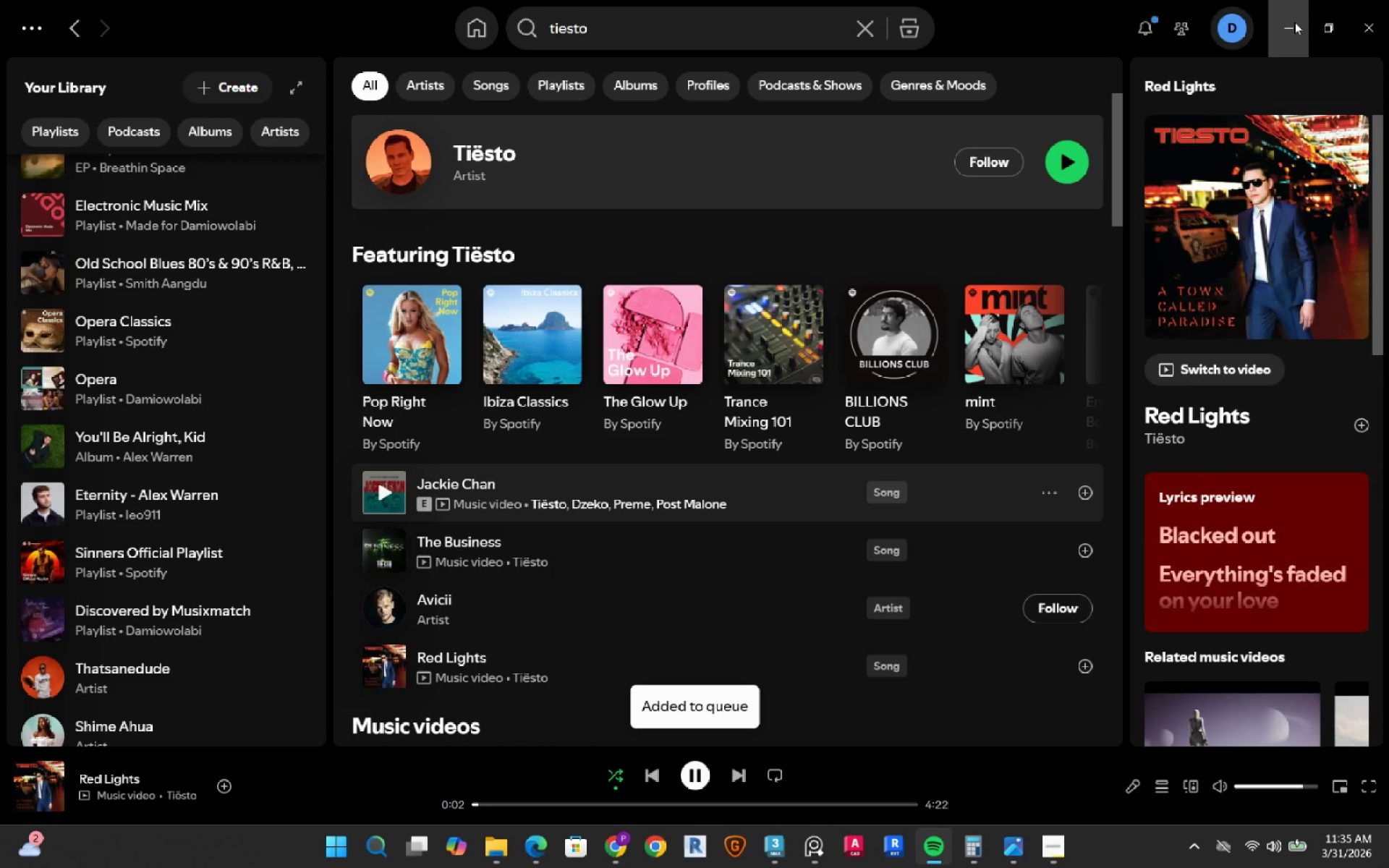 
left_click([1294, 22])
 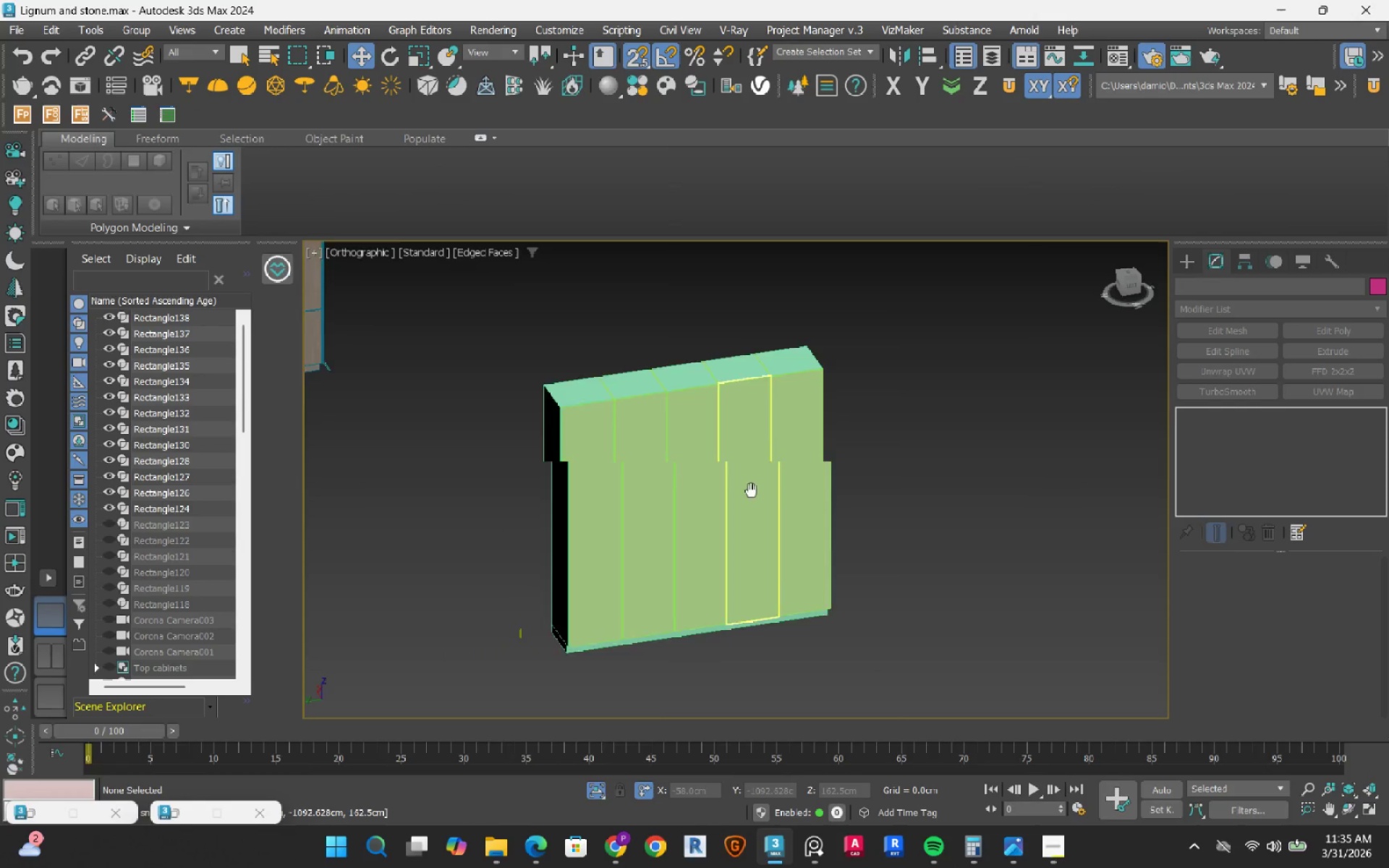 
scroll: coordinate [718, 490], scroll_direction: up, amount: 10.0
 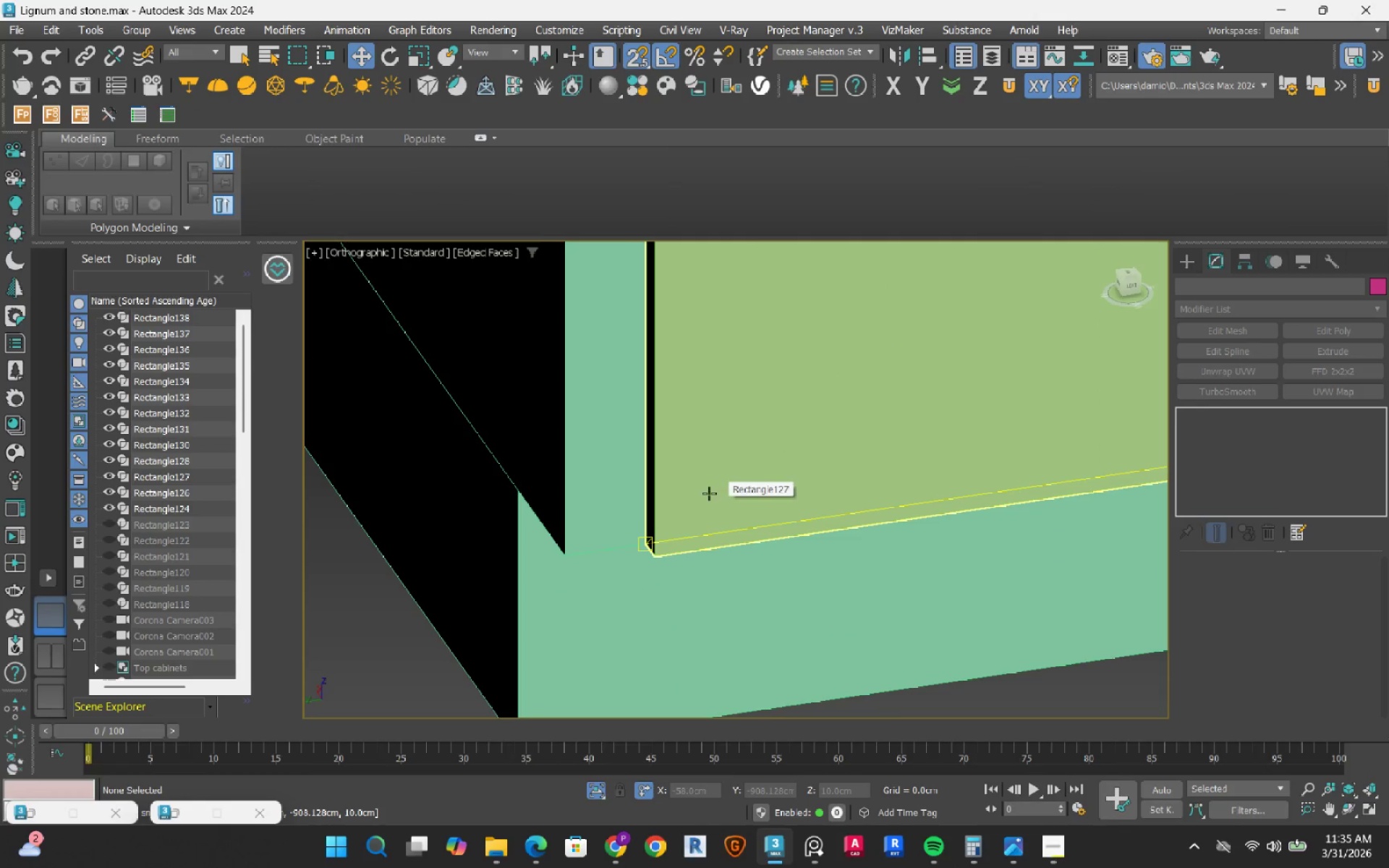 
scroll: coordinate [617, 578], scroll_direction: down, amount: 8.0
 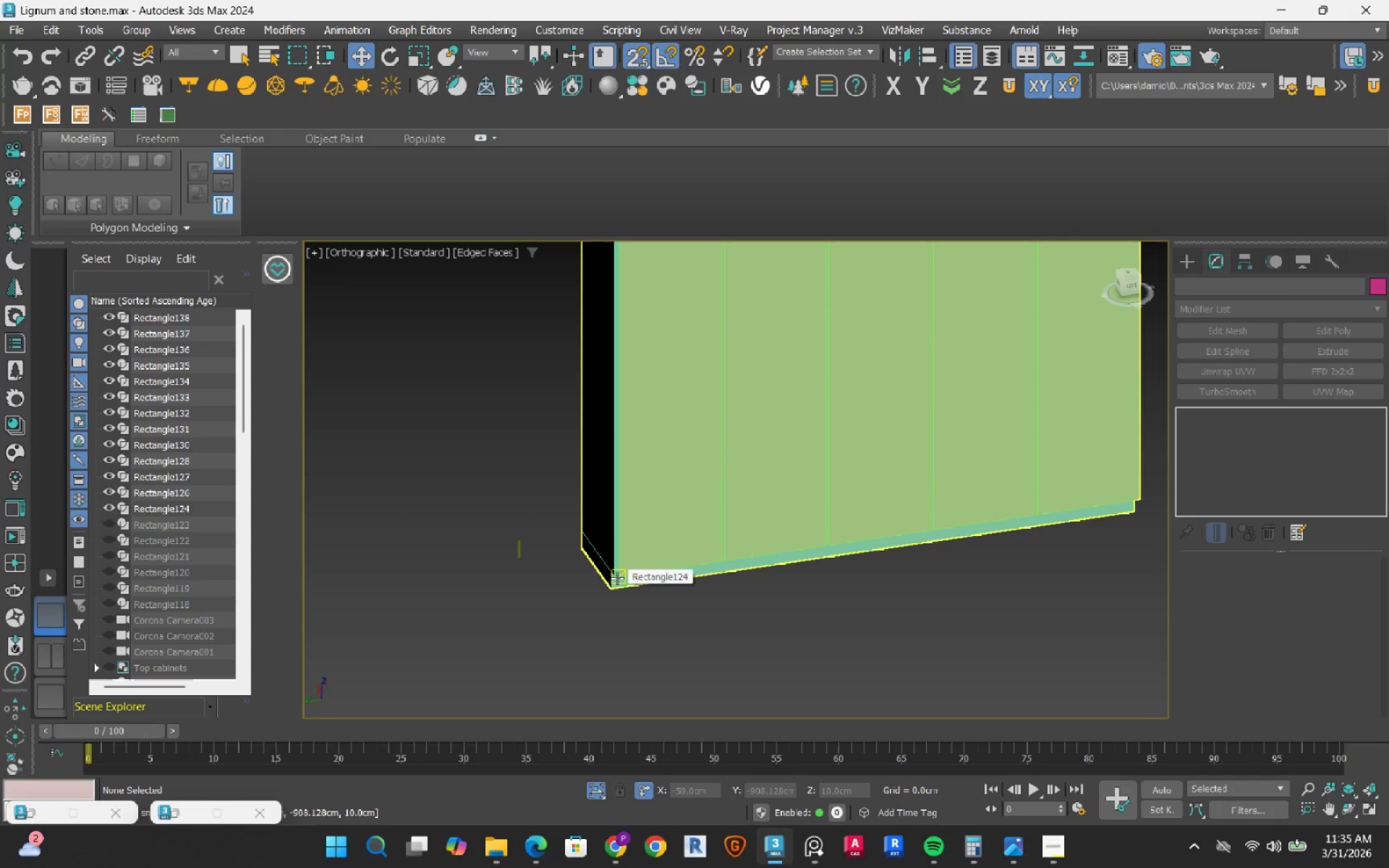 
scroll: coordinate [617, 578], scroll_direction: up, amount: 4.0
 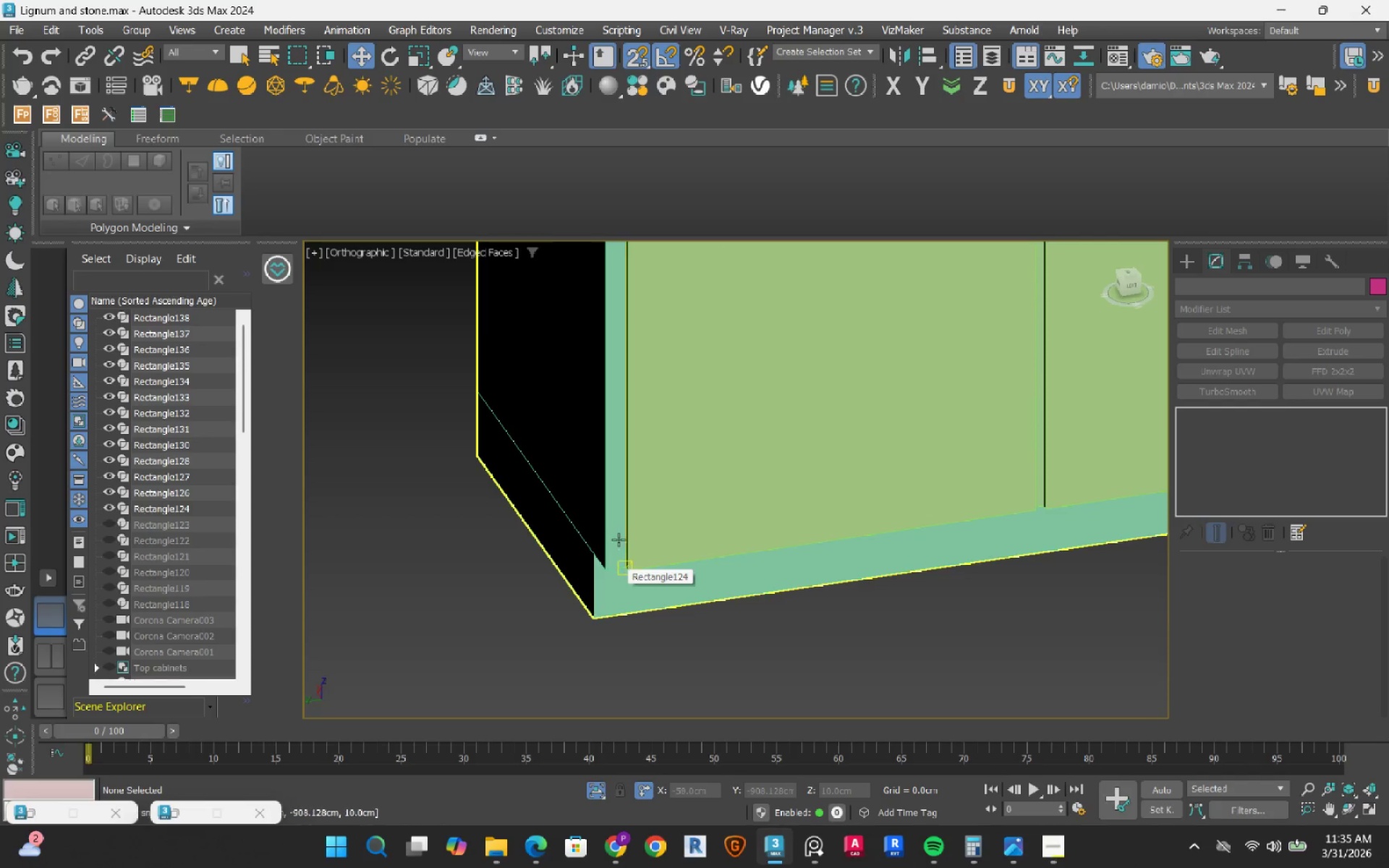 
scroll: coordinate [838, 576], scroll_direction: down, amount: 7.0
 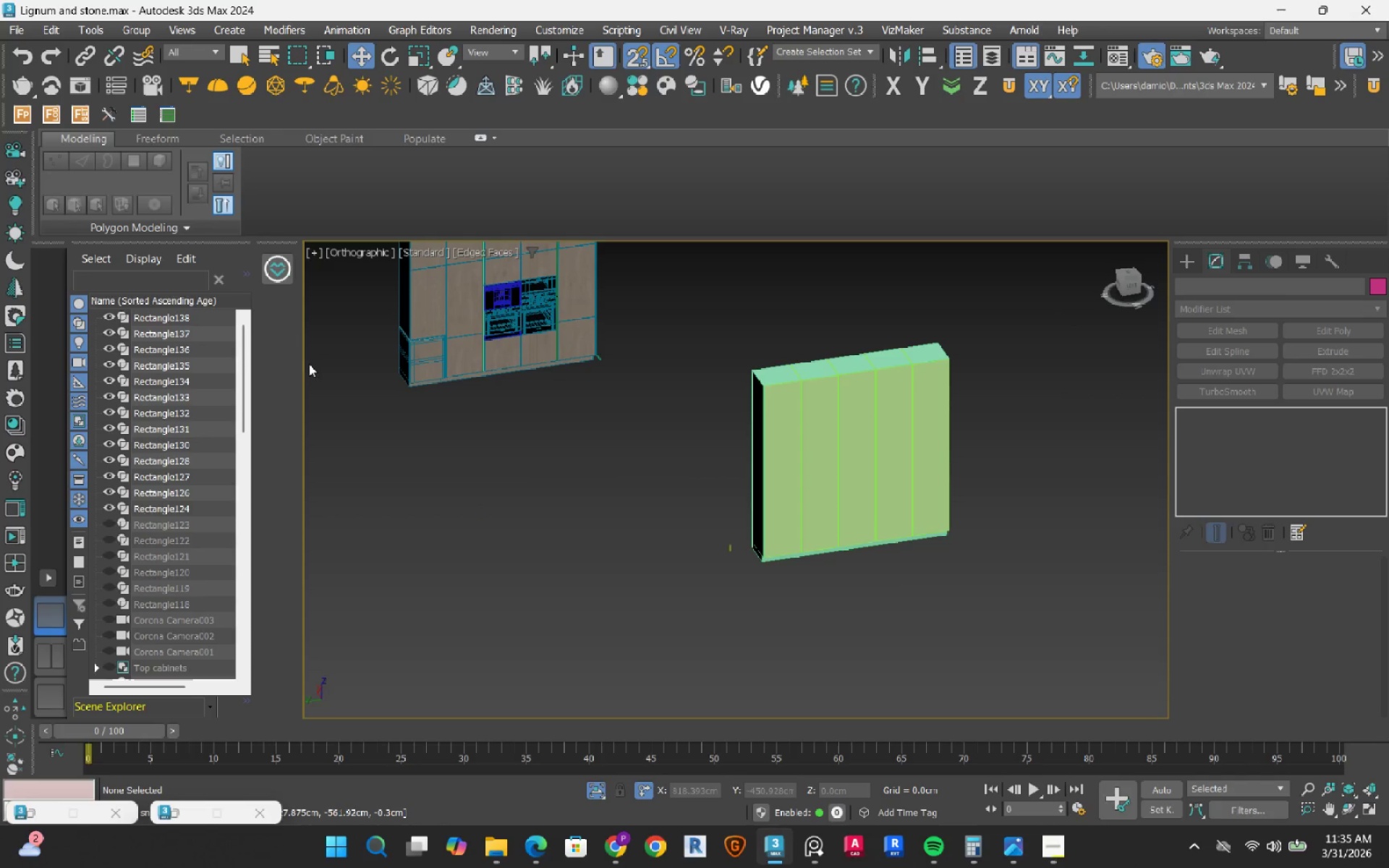 
scroll: coordinate [368, 341], scroll_direction: up, amount: 4.0
 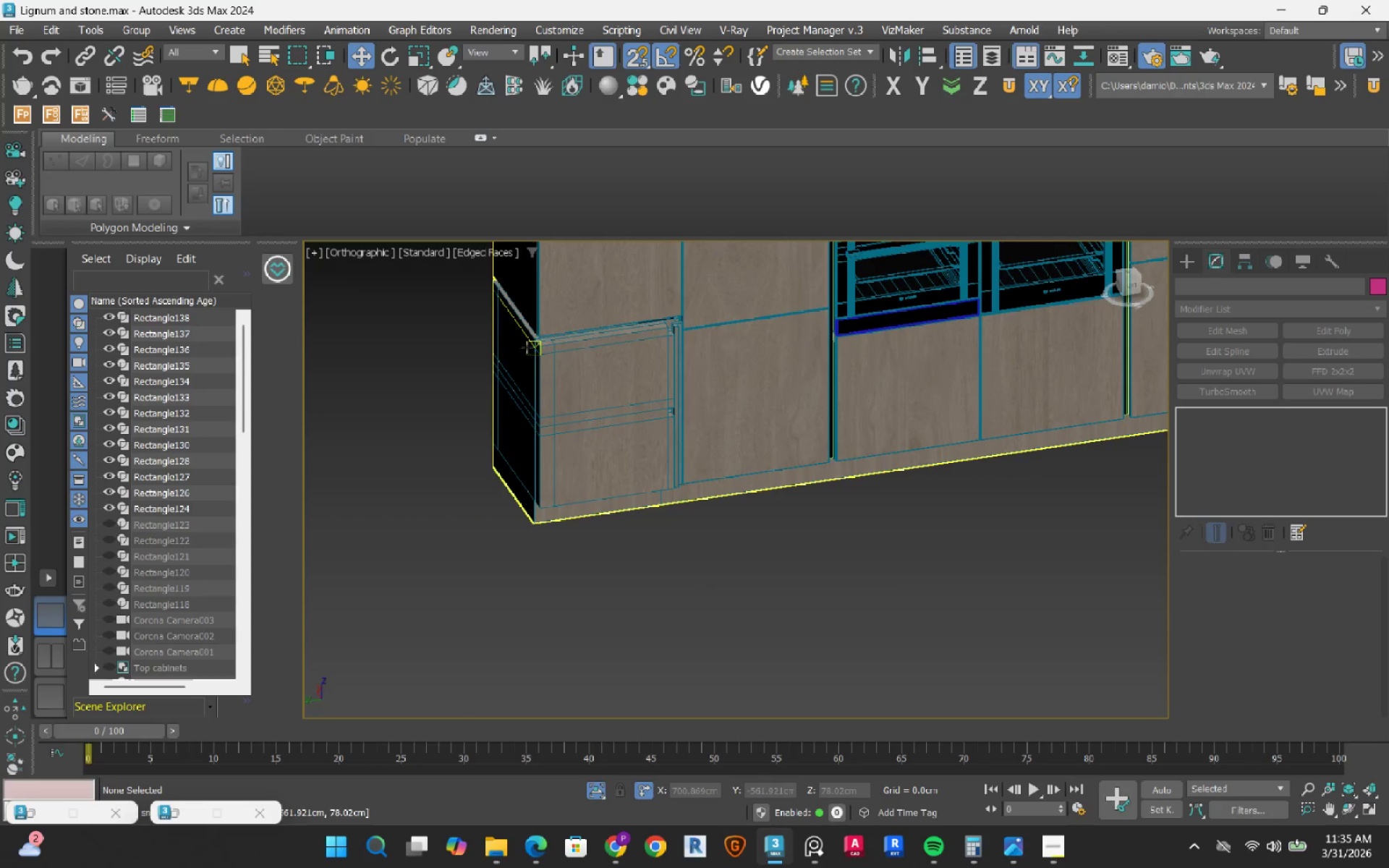 
scroll: coordinate [479, 414], scroll_direction: down, amount: 6.0
 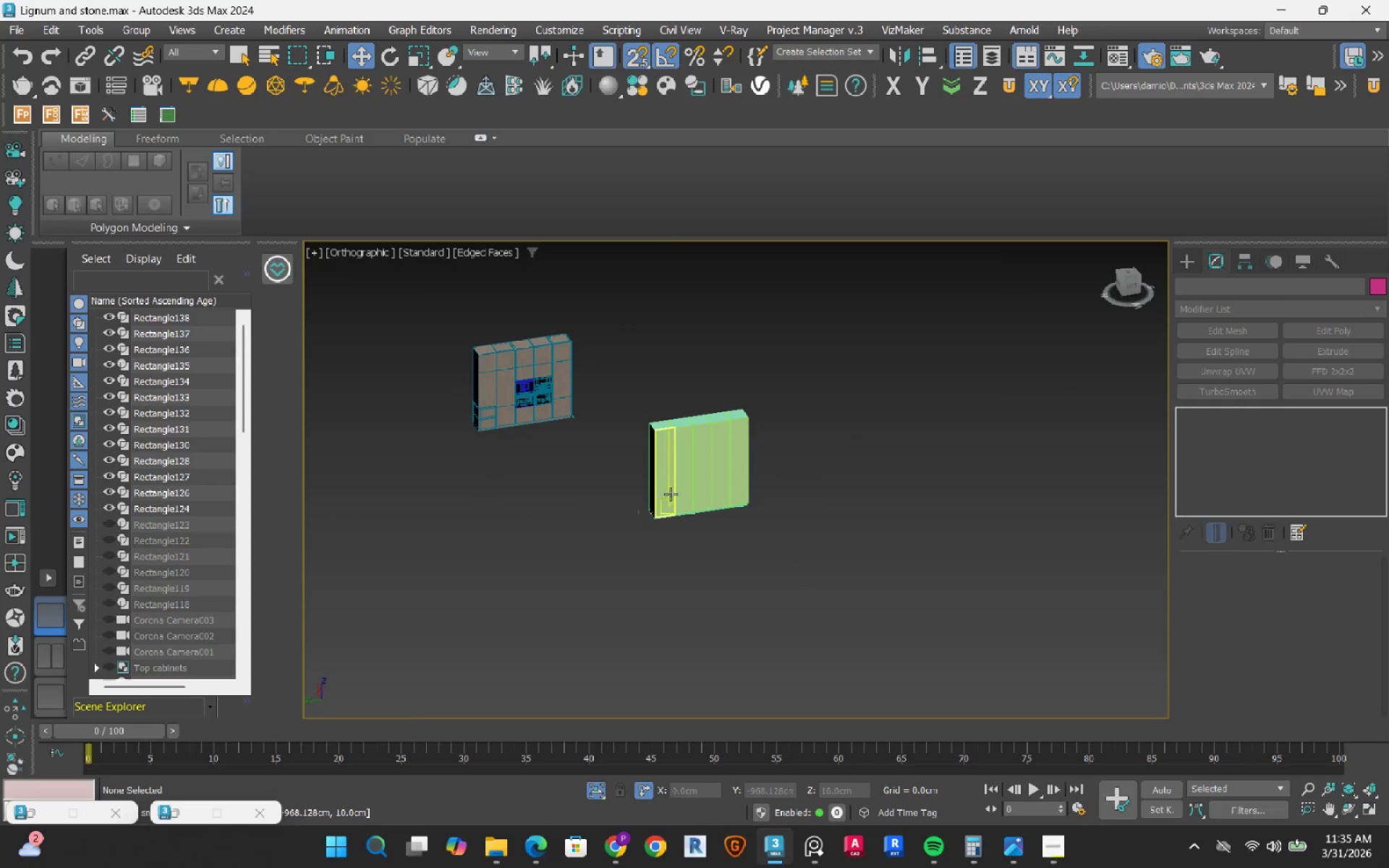 
scroll: coordinate [564, 590], scroll_direction: up, amount: 8.0
 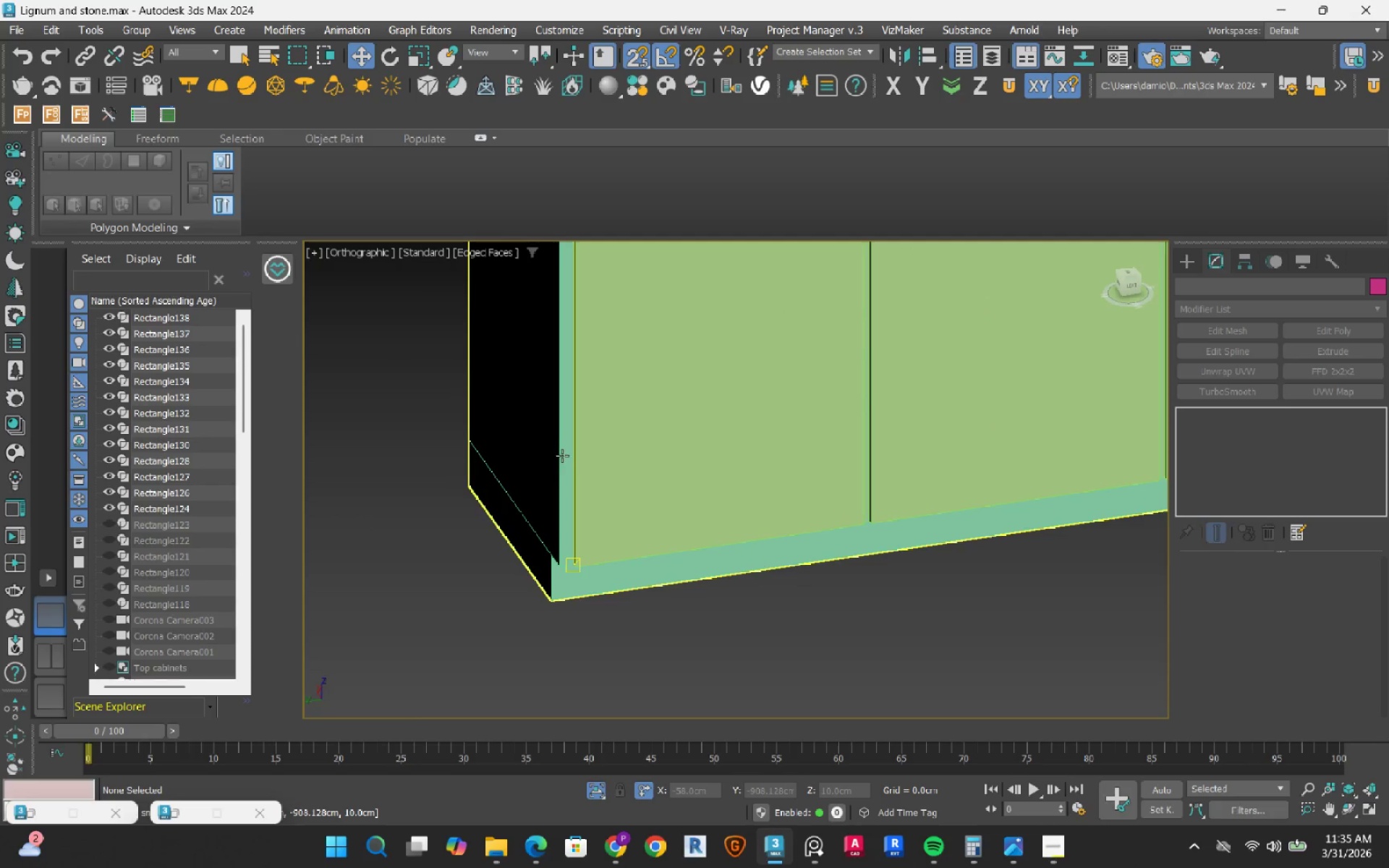 
left_click([562, 456])
 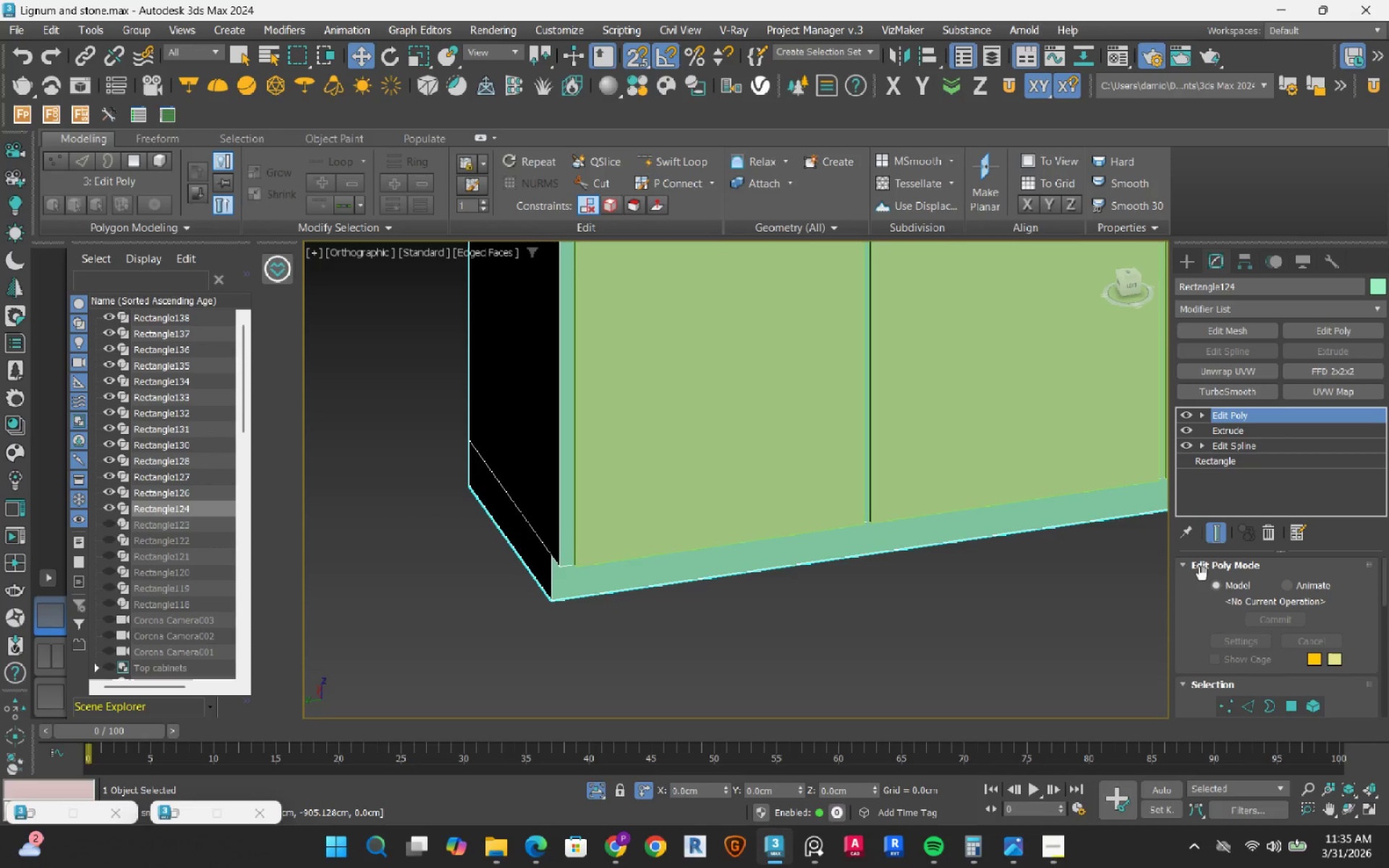 
wait(7.65)
 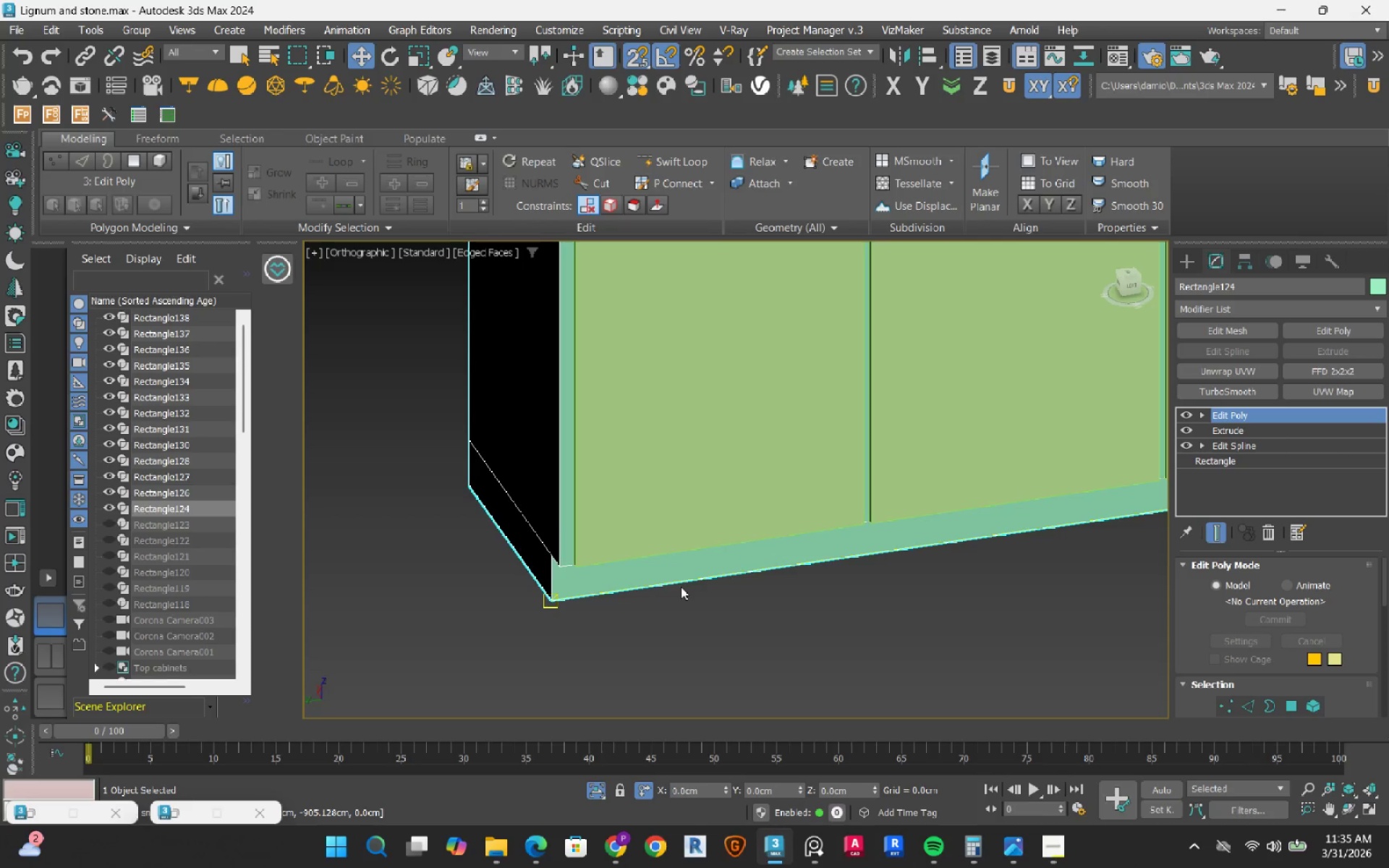 
left_click([1294, 697])
 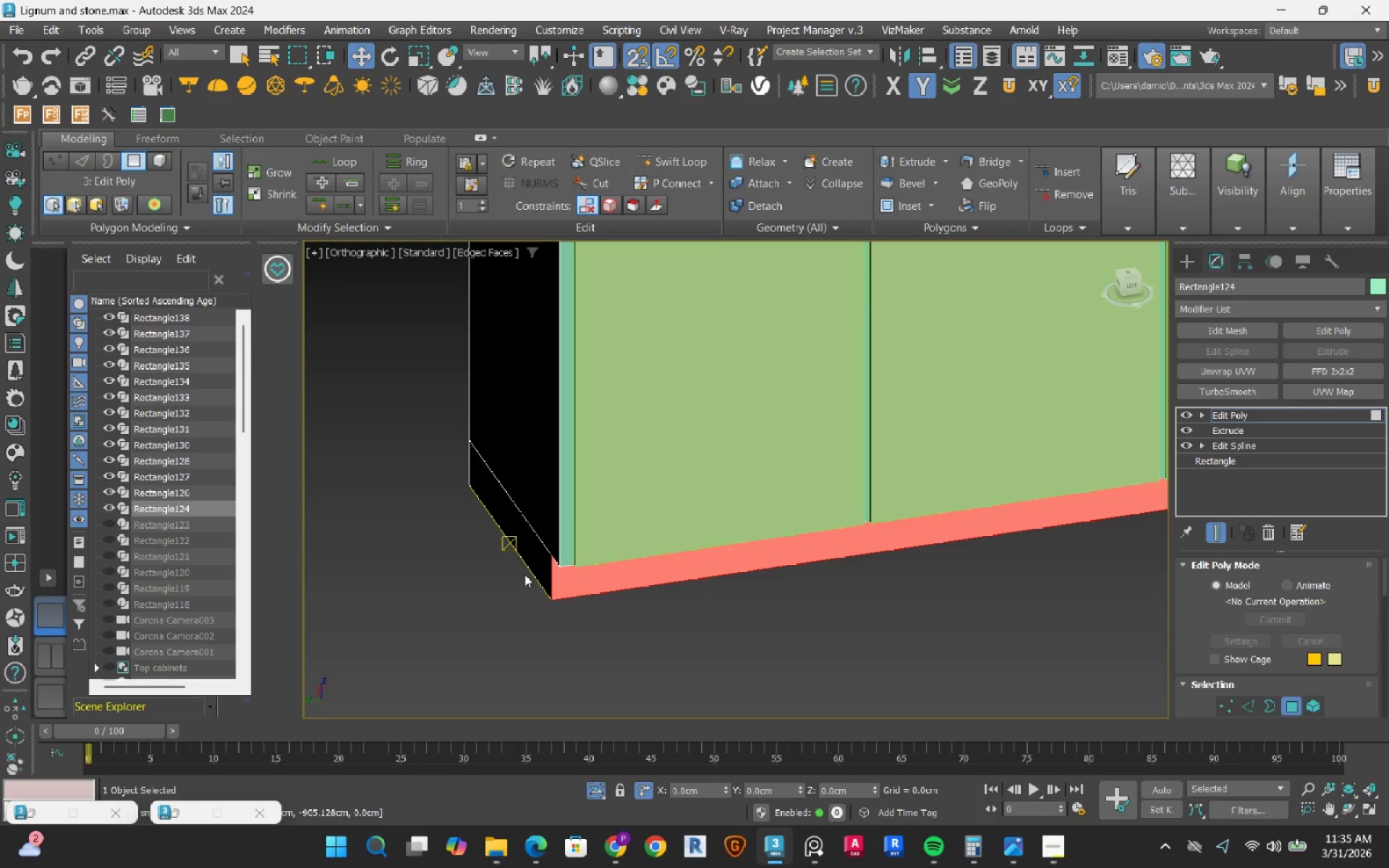 
left_click([524, 574])
 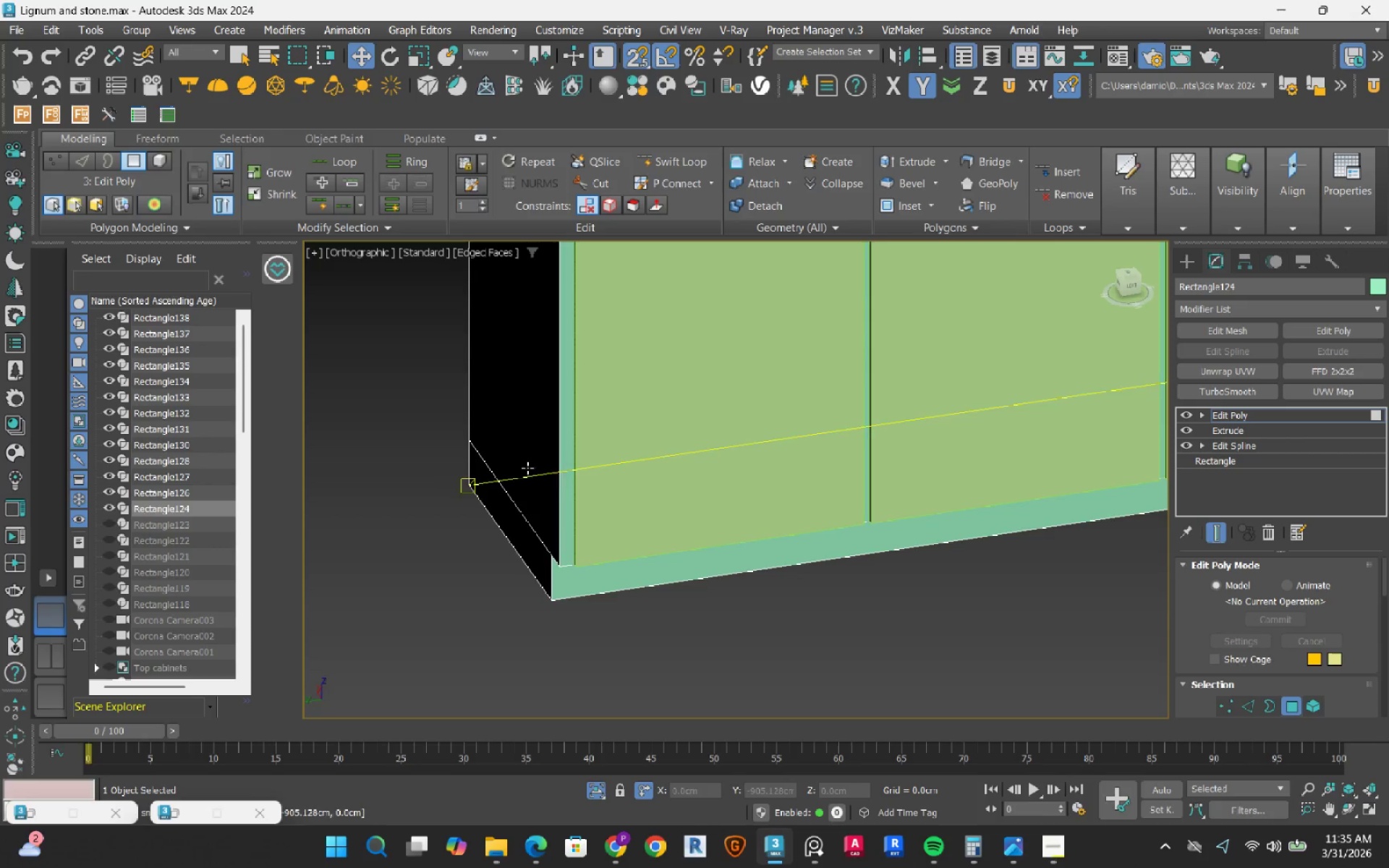 
left_click([527, 375])
 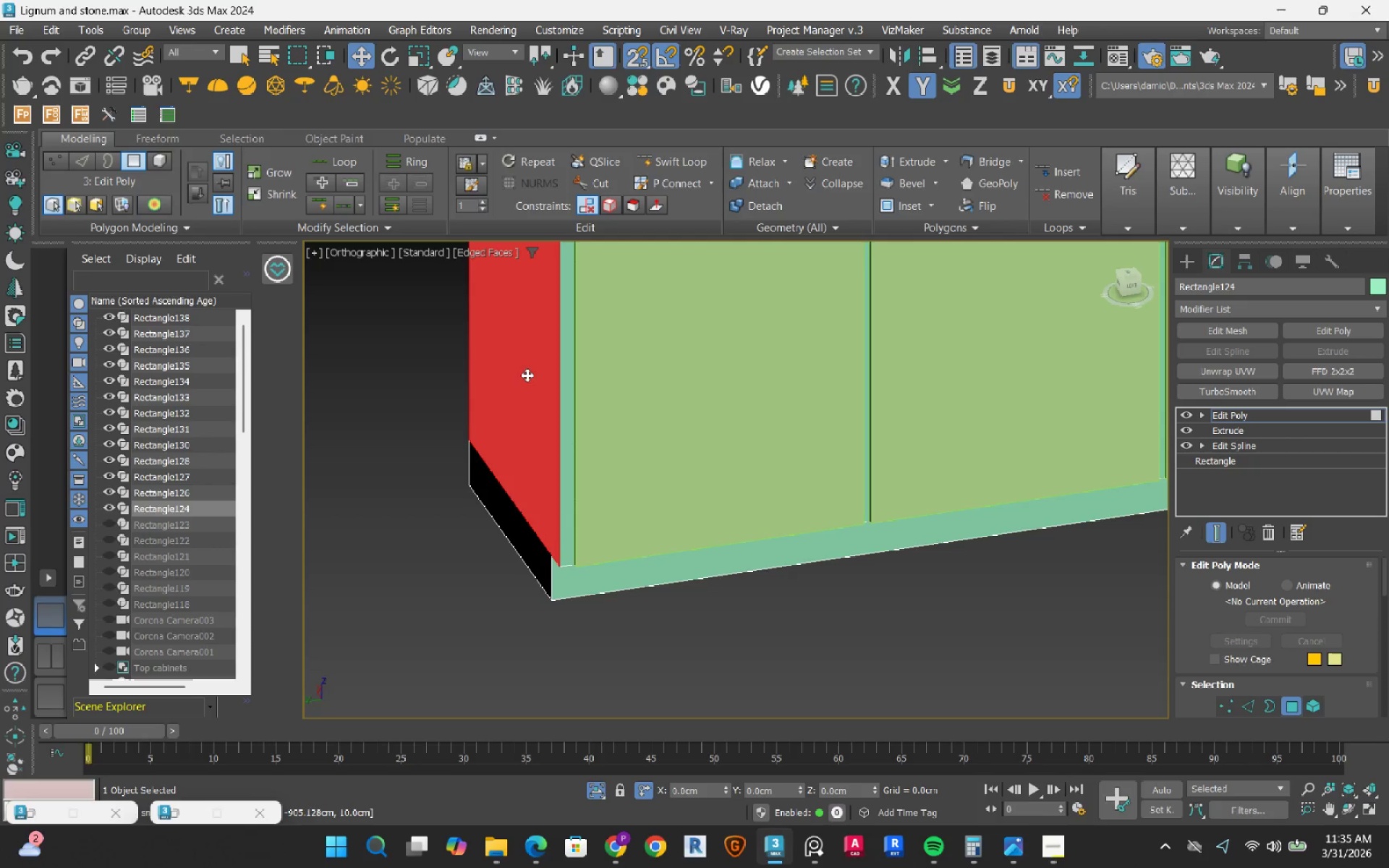 
hold_key(key=ControlLeft, duration=0.99)
left_click([520, 539])
 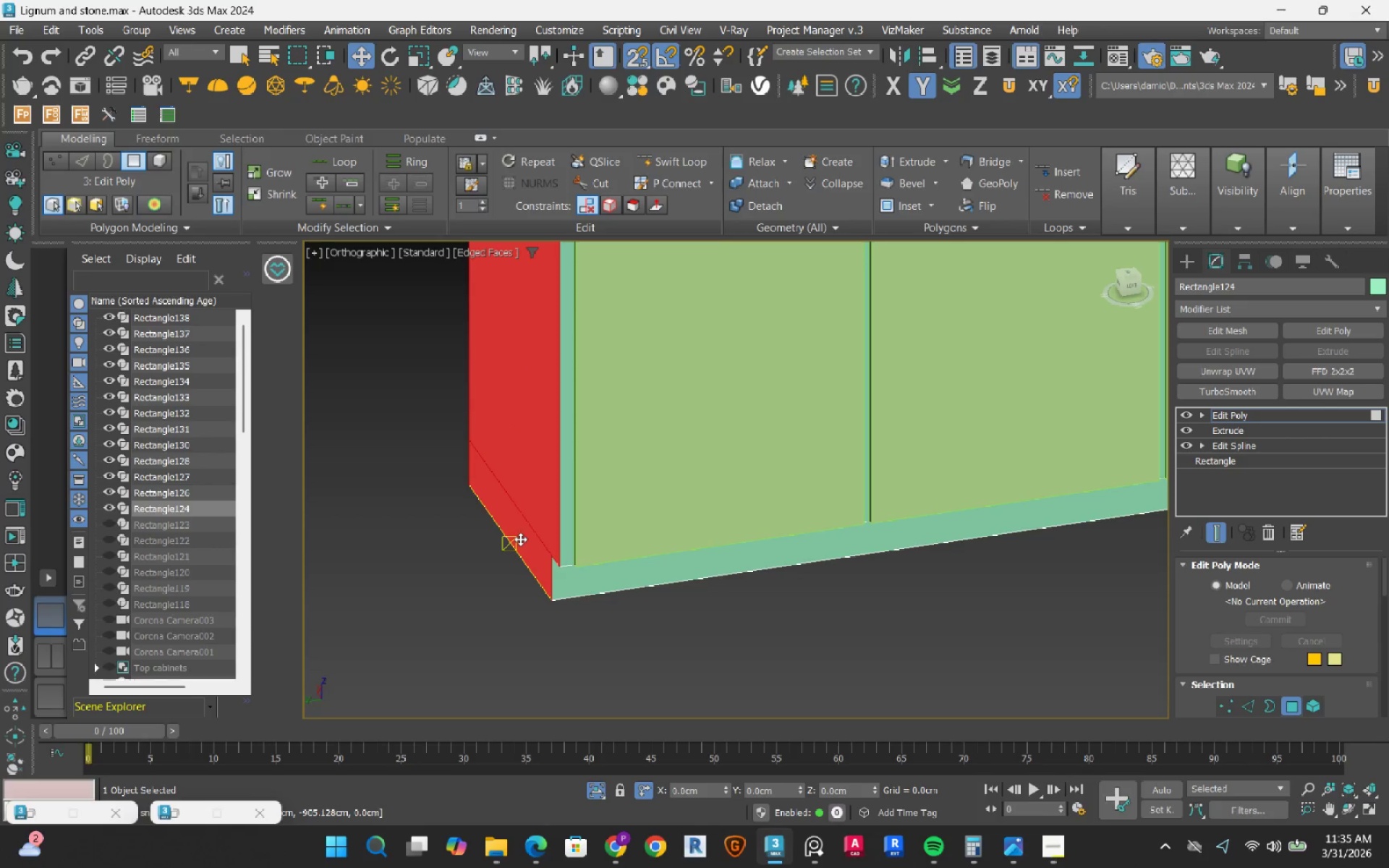 
scroll: coordinate [522, 584], scroll_direction: down, amount: 4.0
 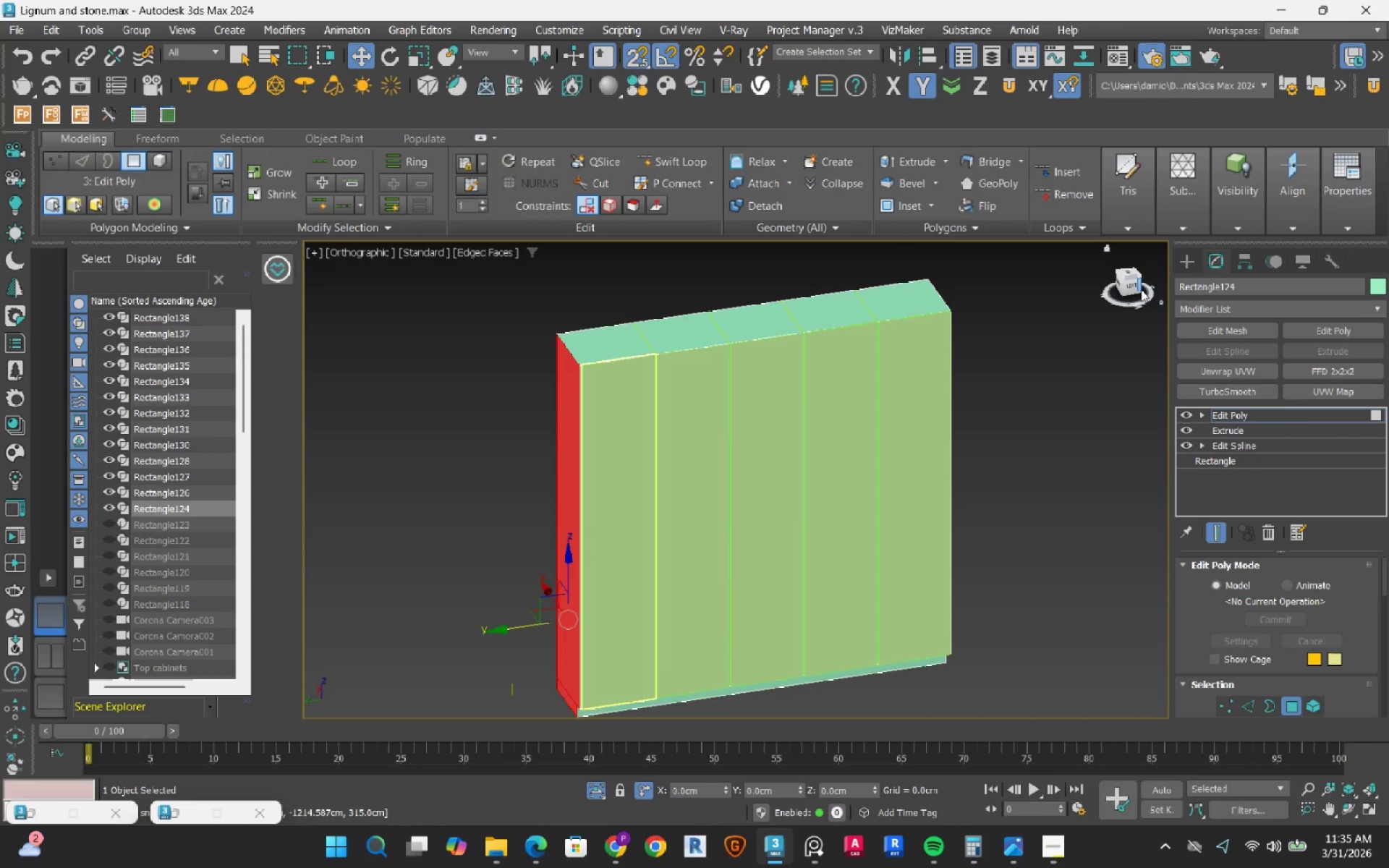 
left_click([1134, 286])
 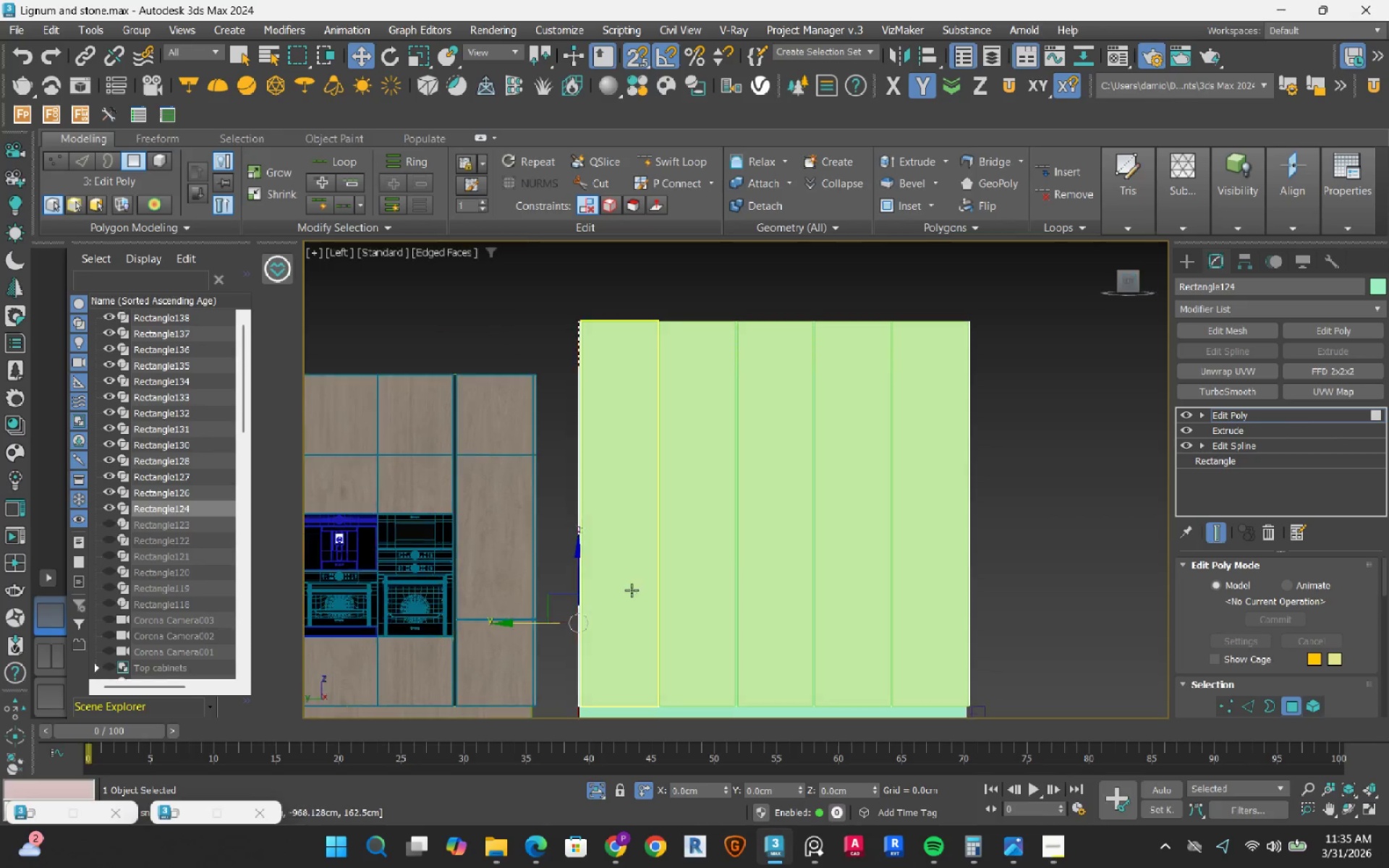 
scroll: coordinate [689, 506], scroll_direction: up, amount: 8.0
 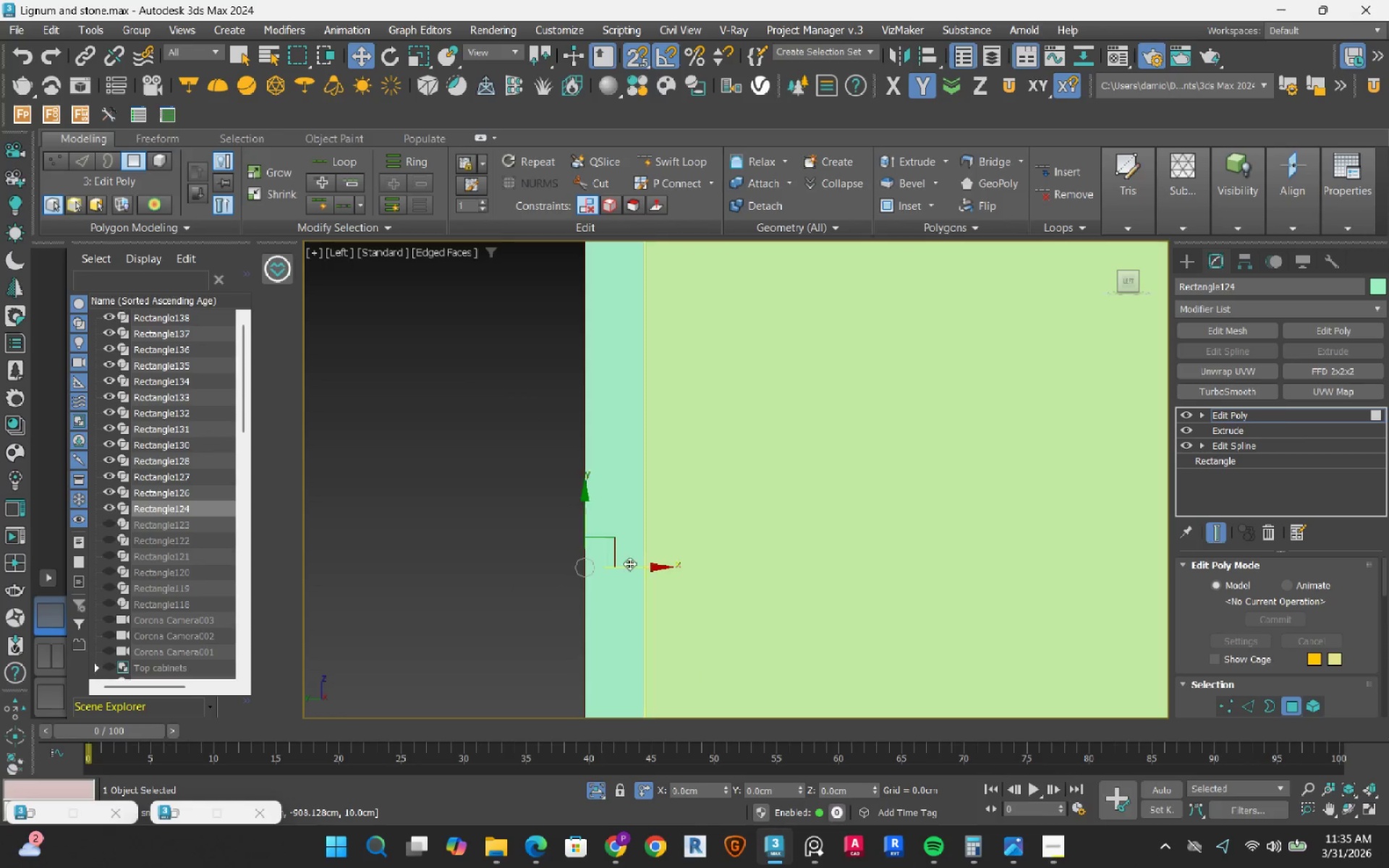 
left_click_drag(start_coordinate=[629, 566], to_coordinate=[642, 572])
 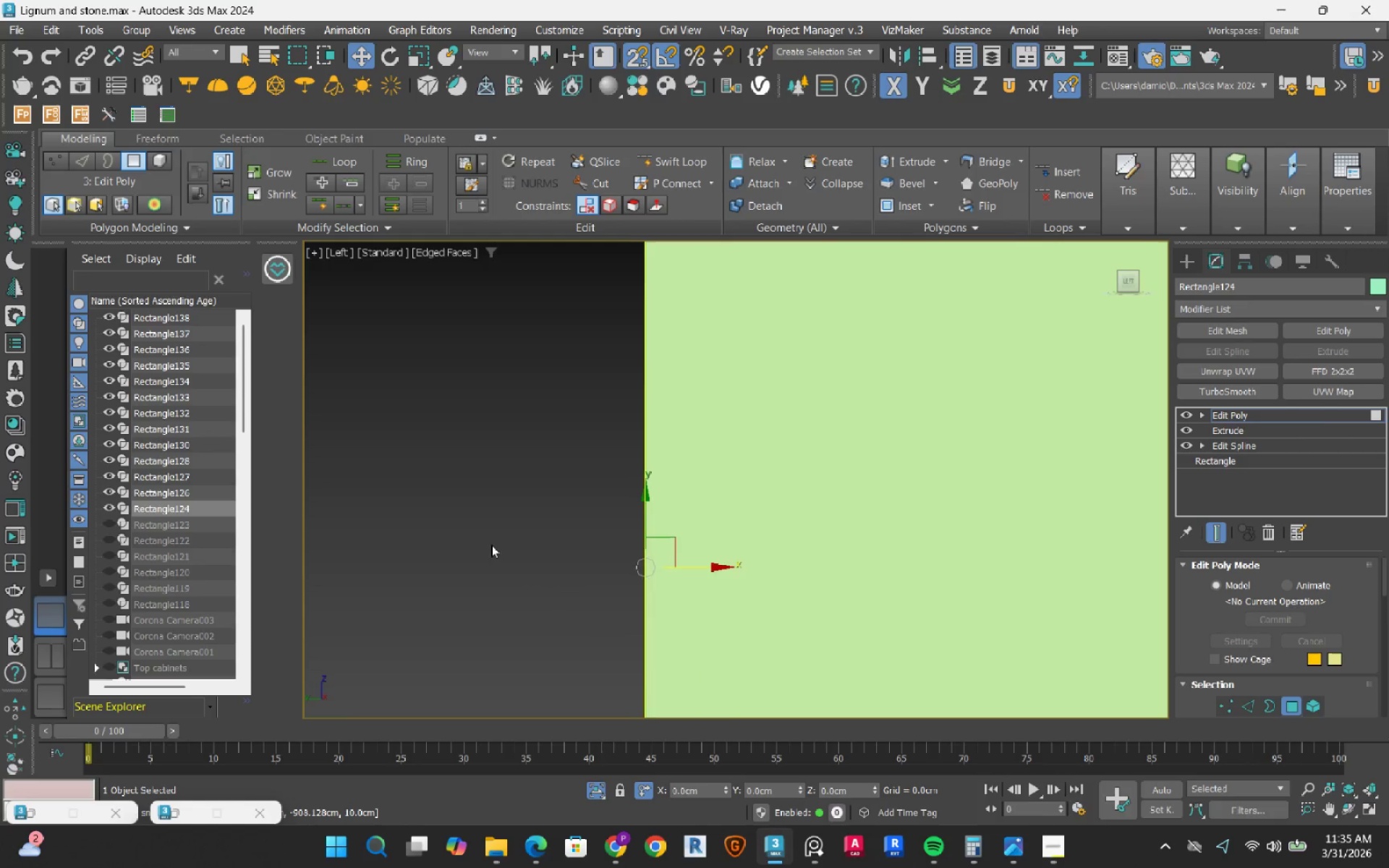 
scroll: coordinate [525, 534], scroll_direction: down, amount: 10.0
 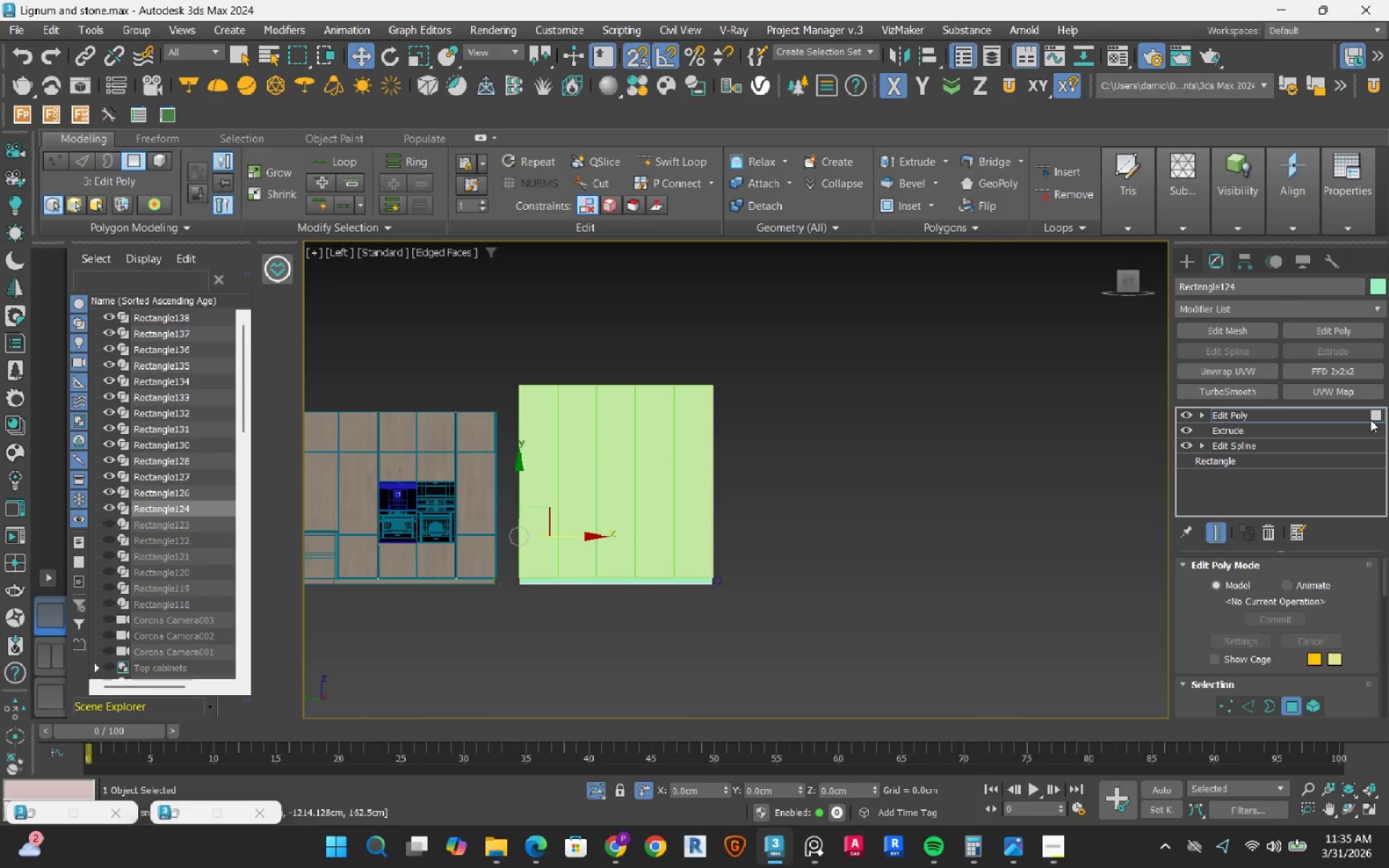 
left_click([1376, 412])
 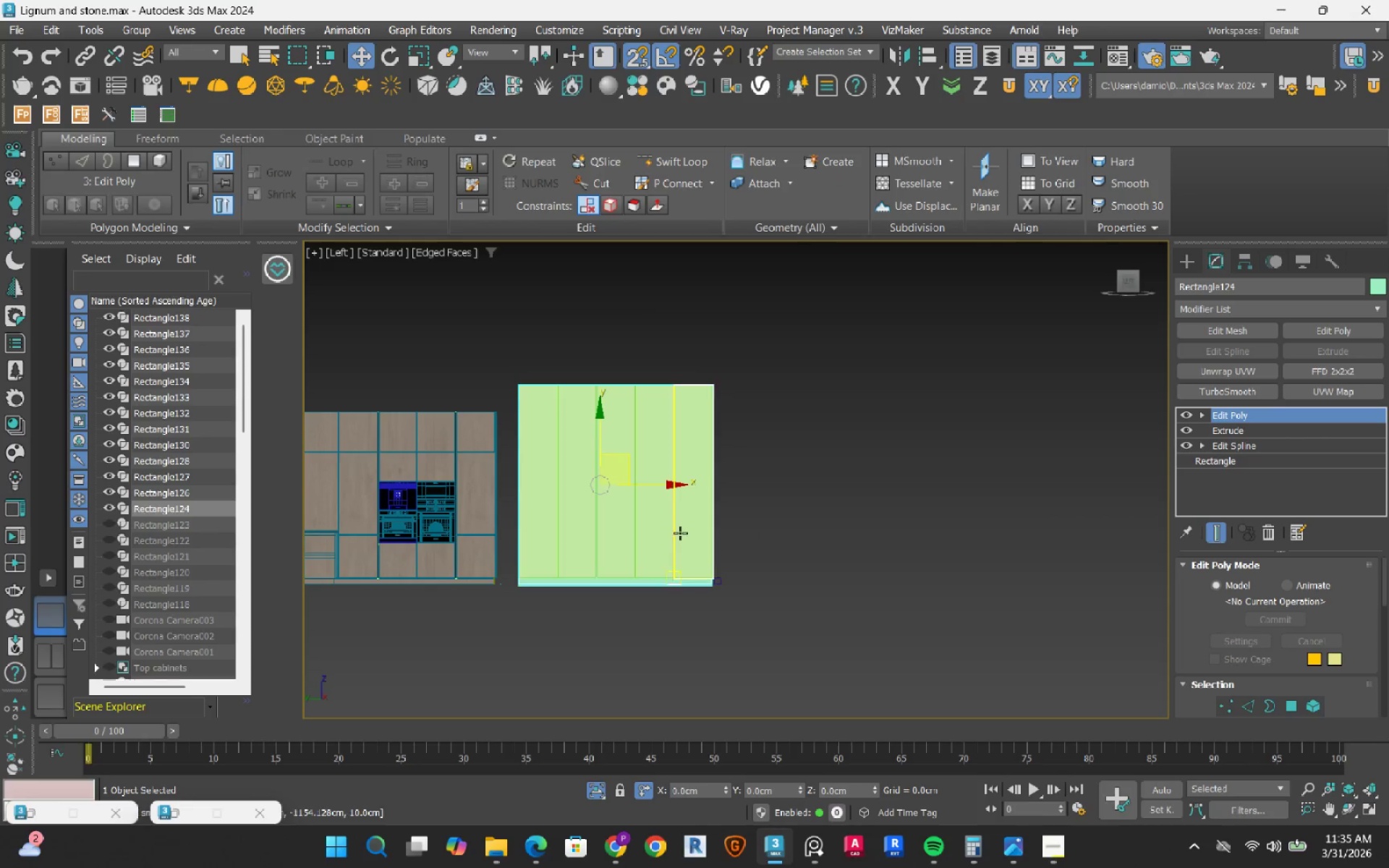 
hold_key(key=AltLeft, duration=0.69)
 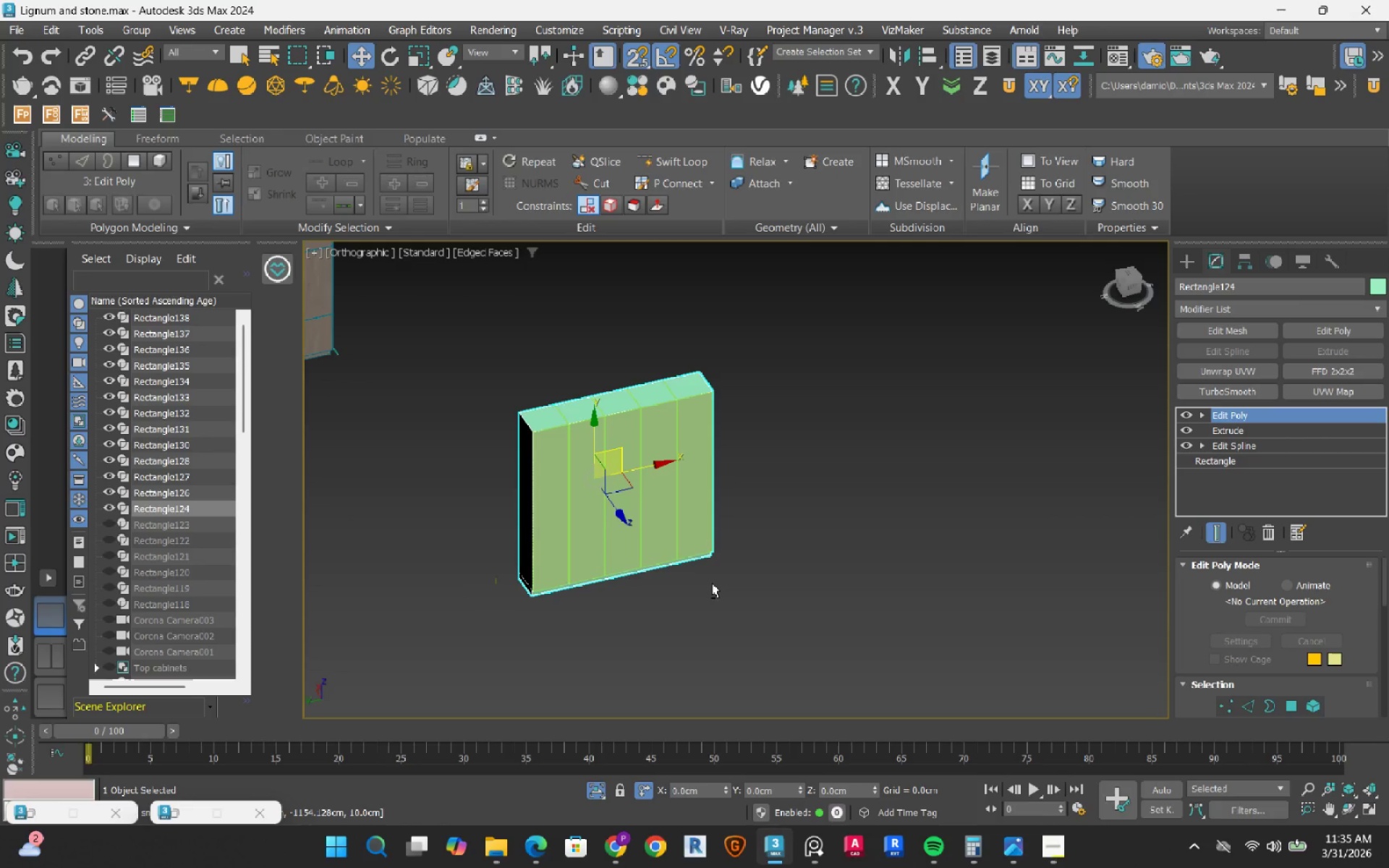 
key(S)
 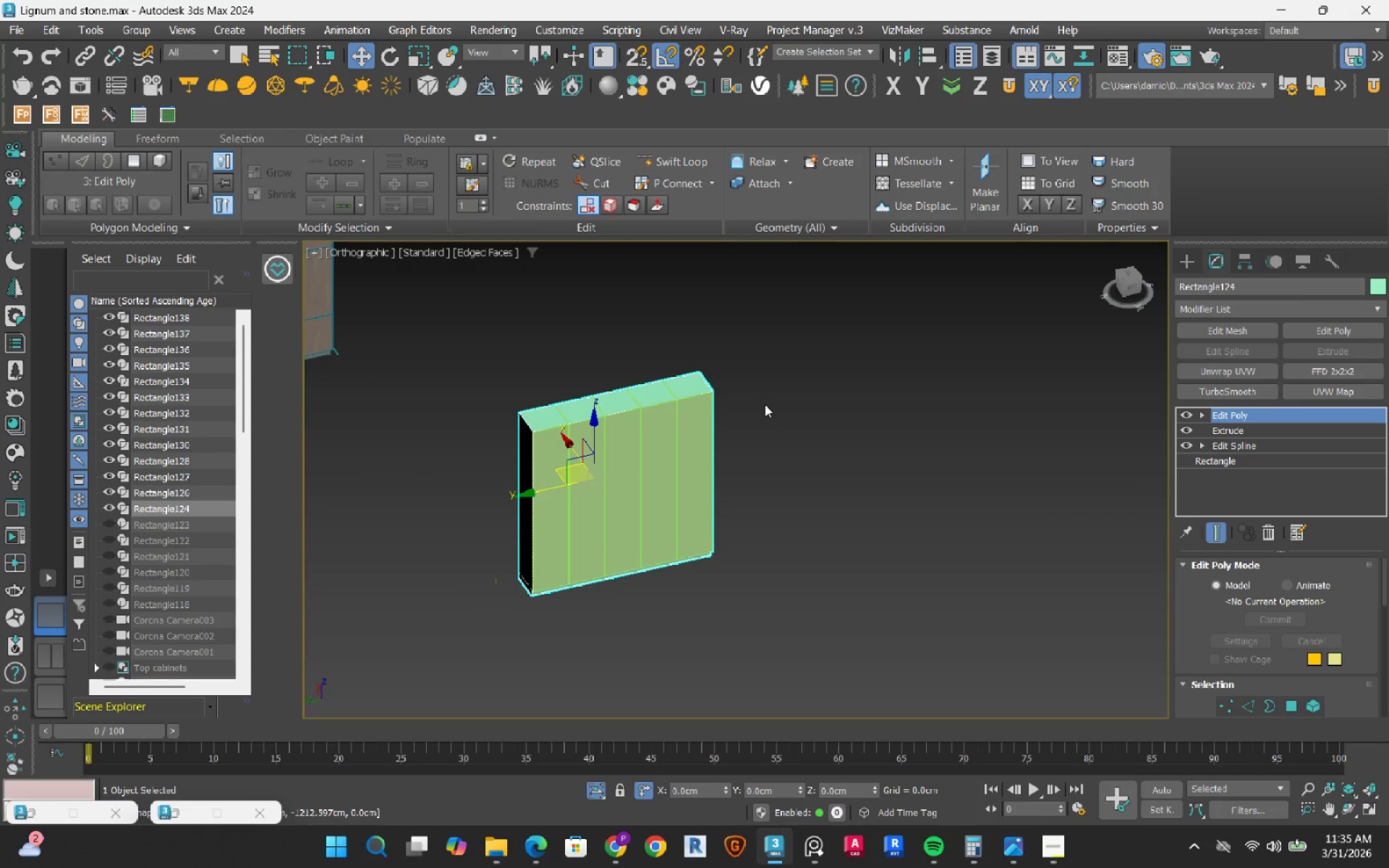 
left_click([767, 403])
 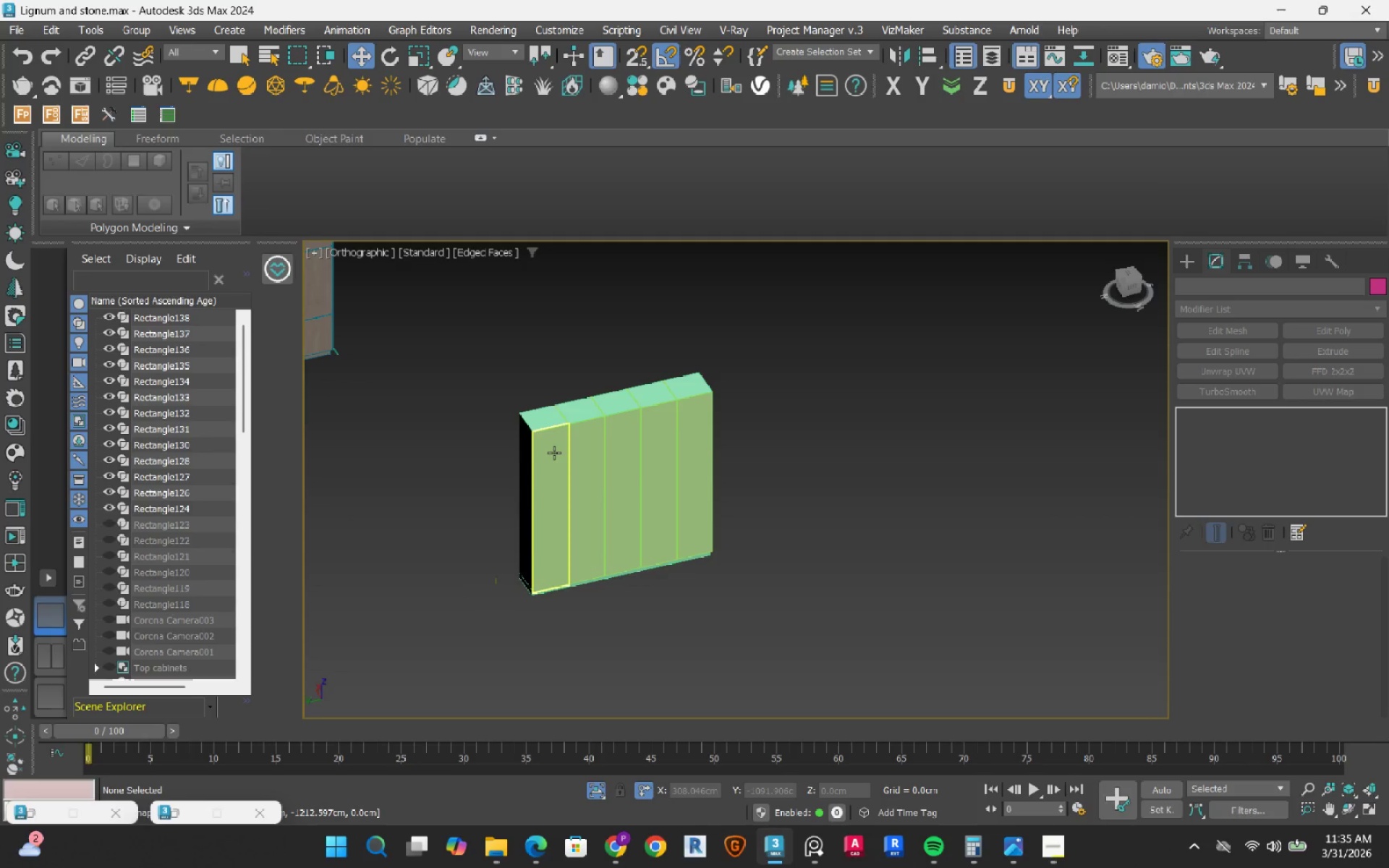 
scroll: coordinate [553, 453], scroll_direction: none, amount: 0.0
 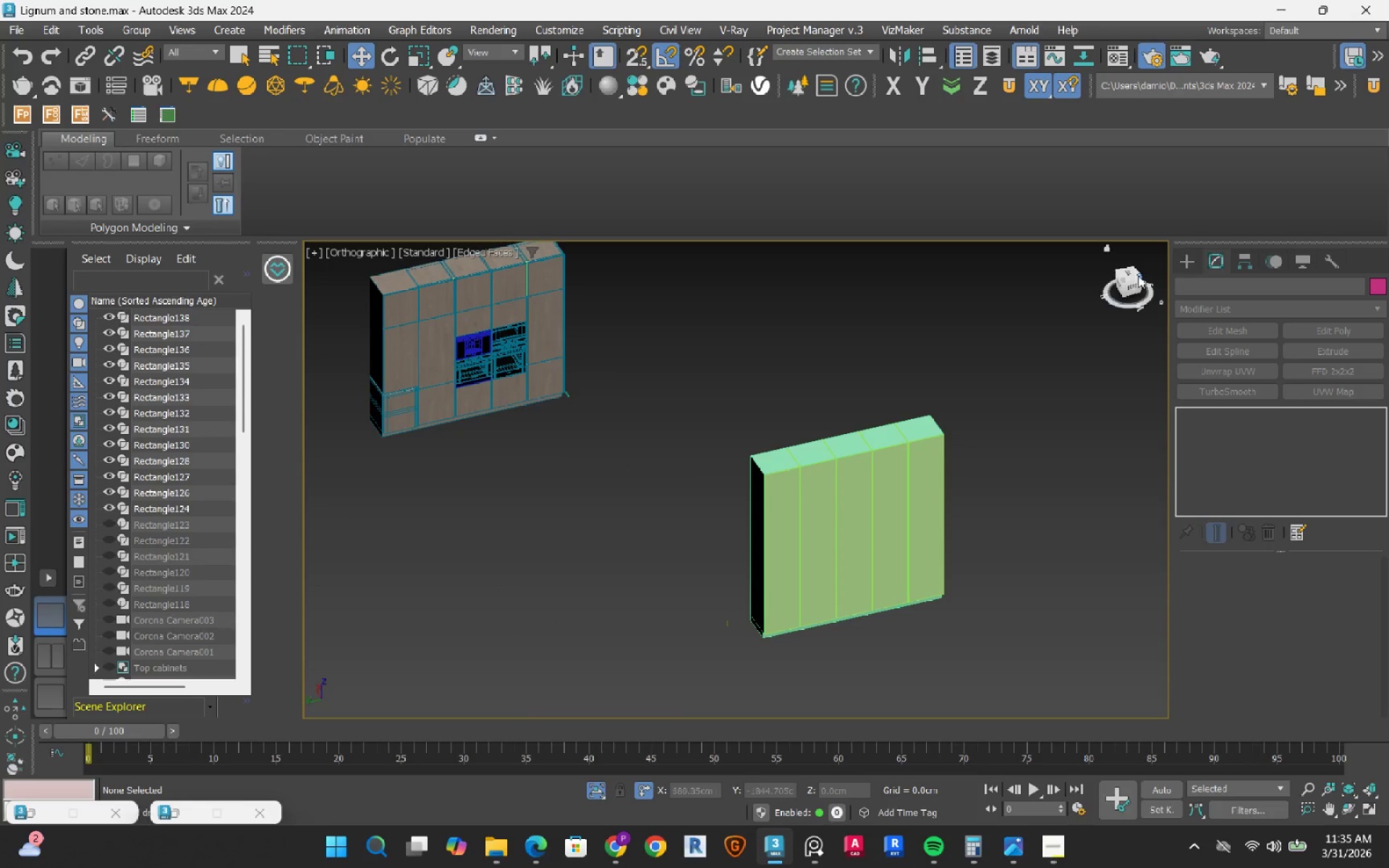 
left_click([1131, 285])
 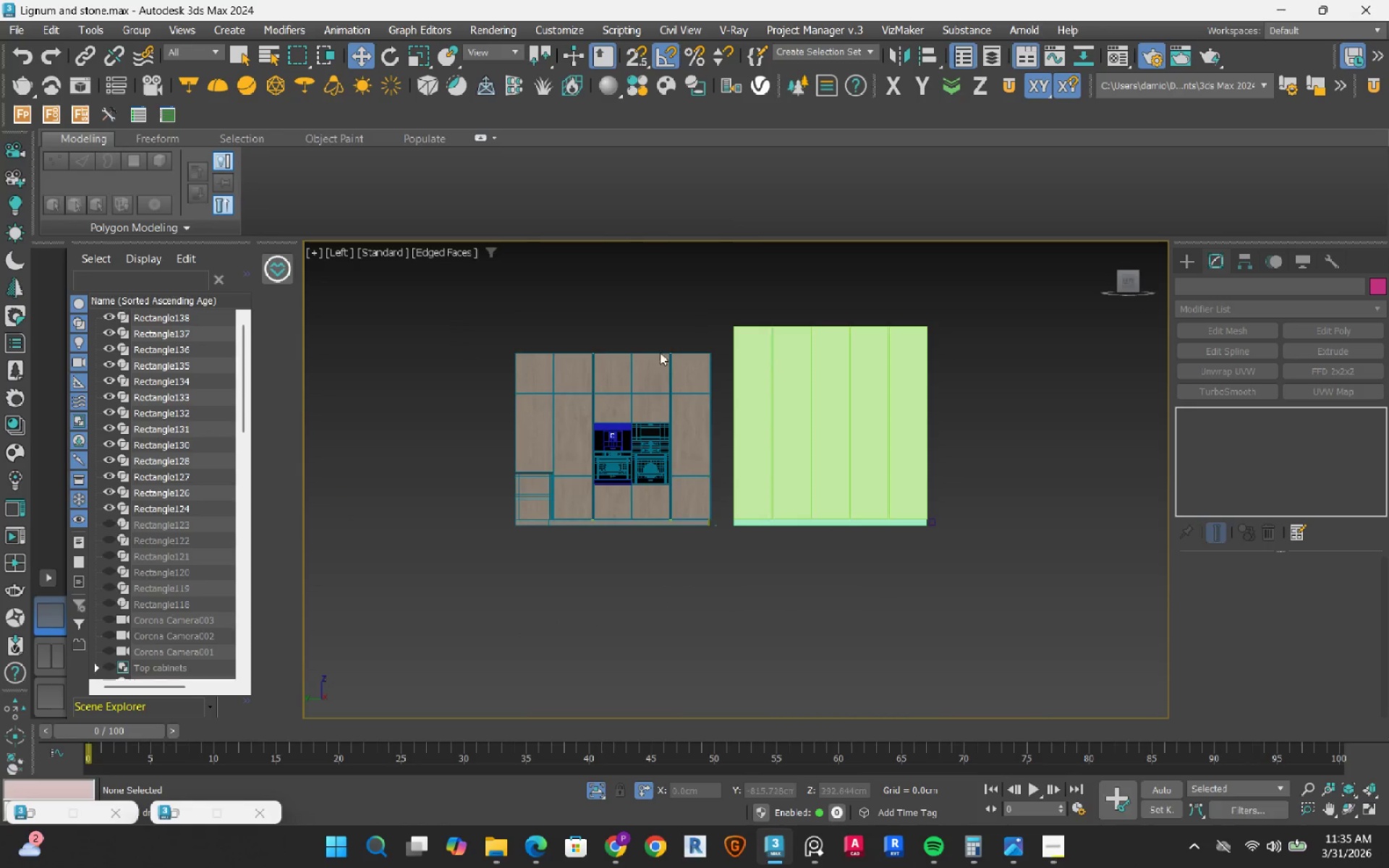 
scroll: coordinate [486, 407], scroll_direction: up, amount: 2.0
 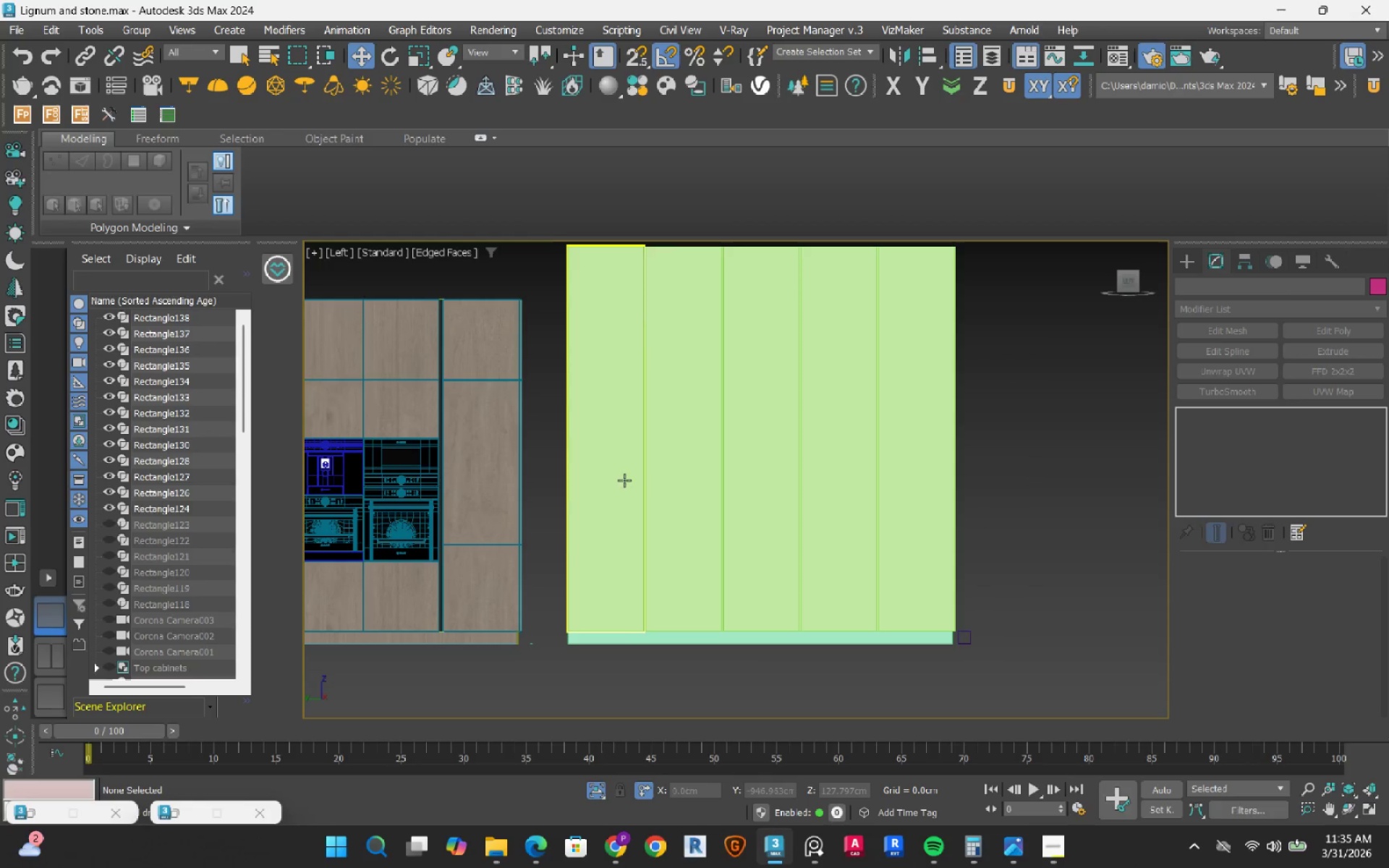 
left_click([1184, 271])
 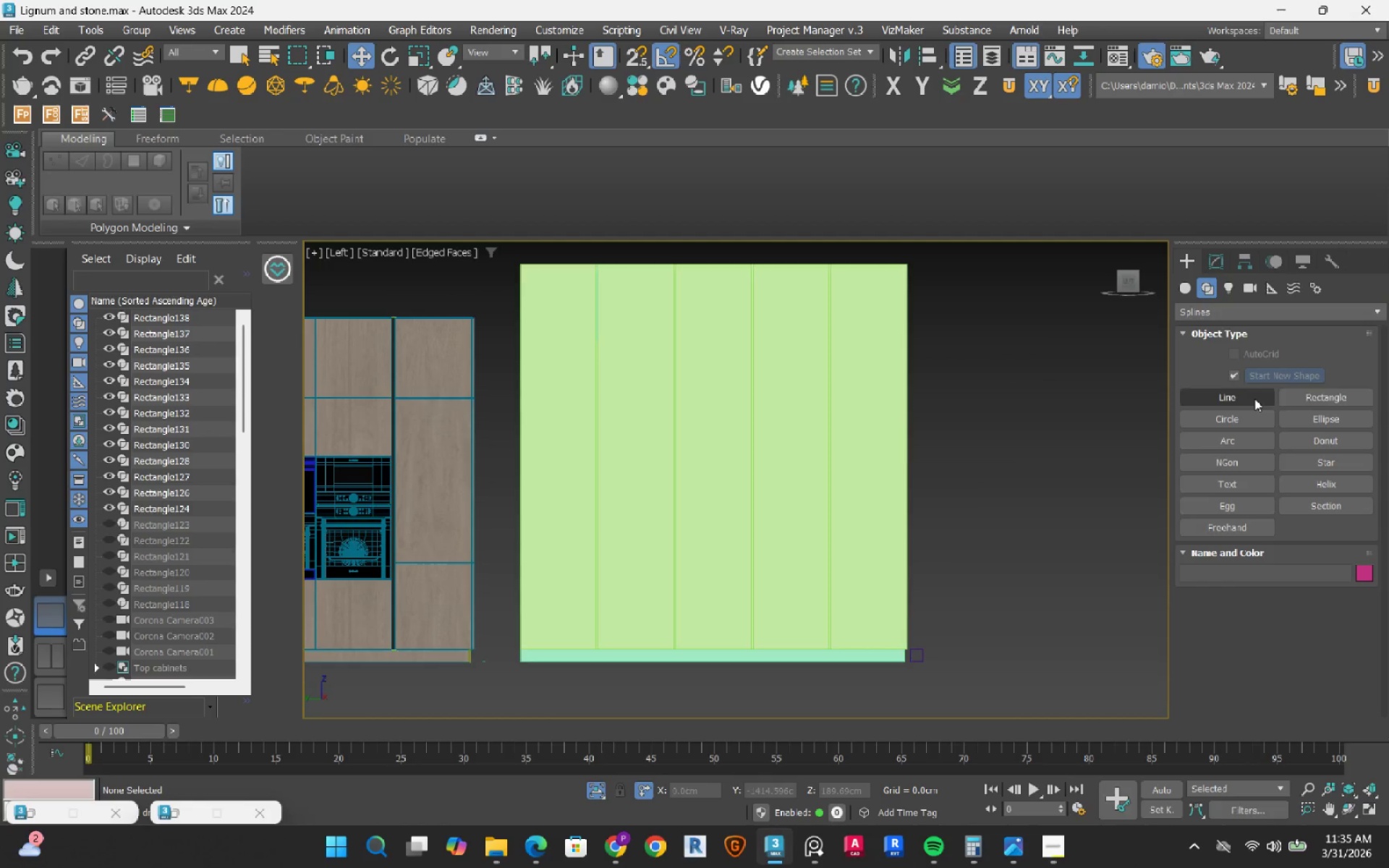 
left_click([1344, 399])
 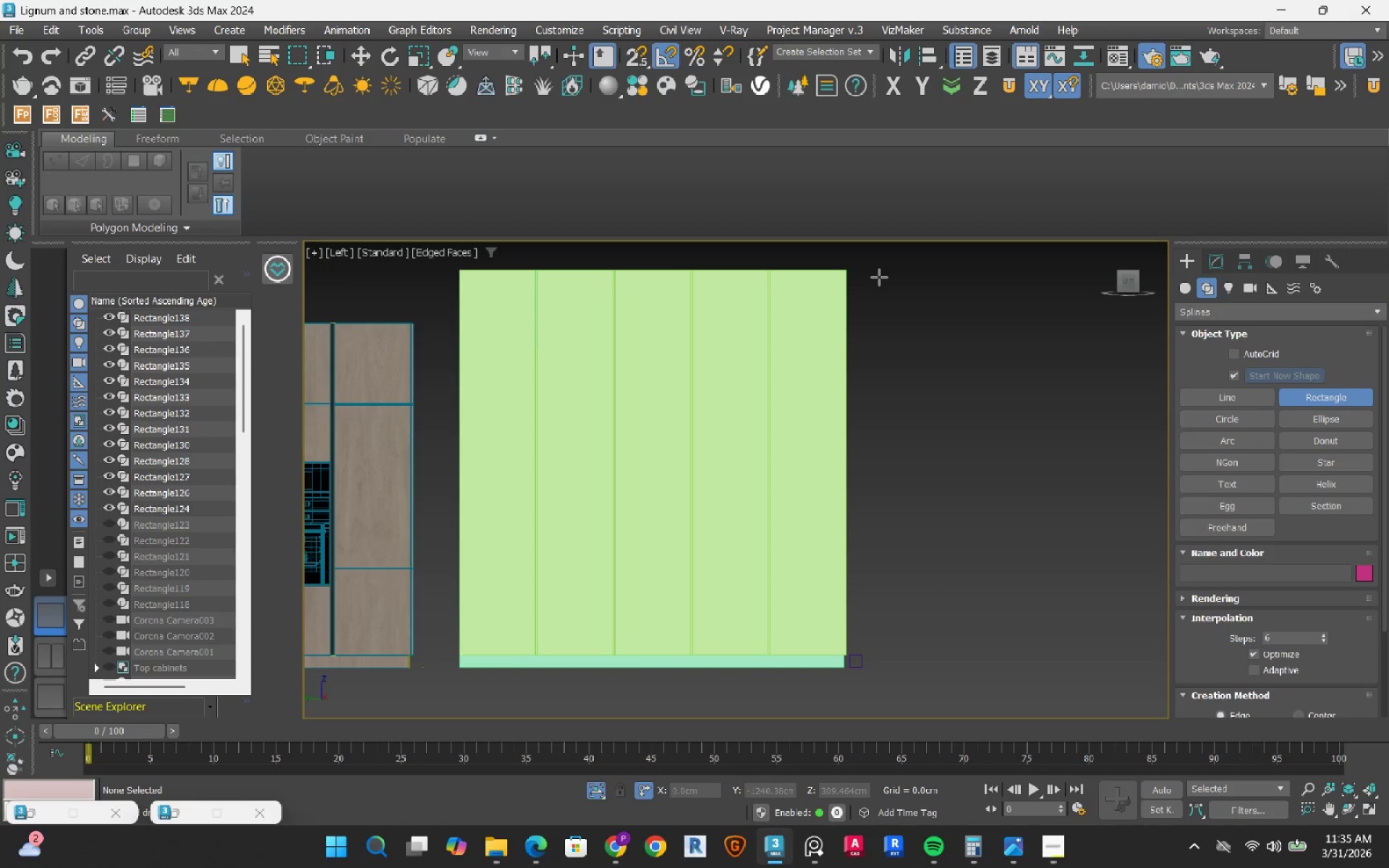 
key(S)
 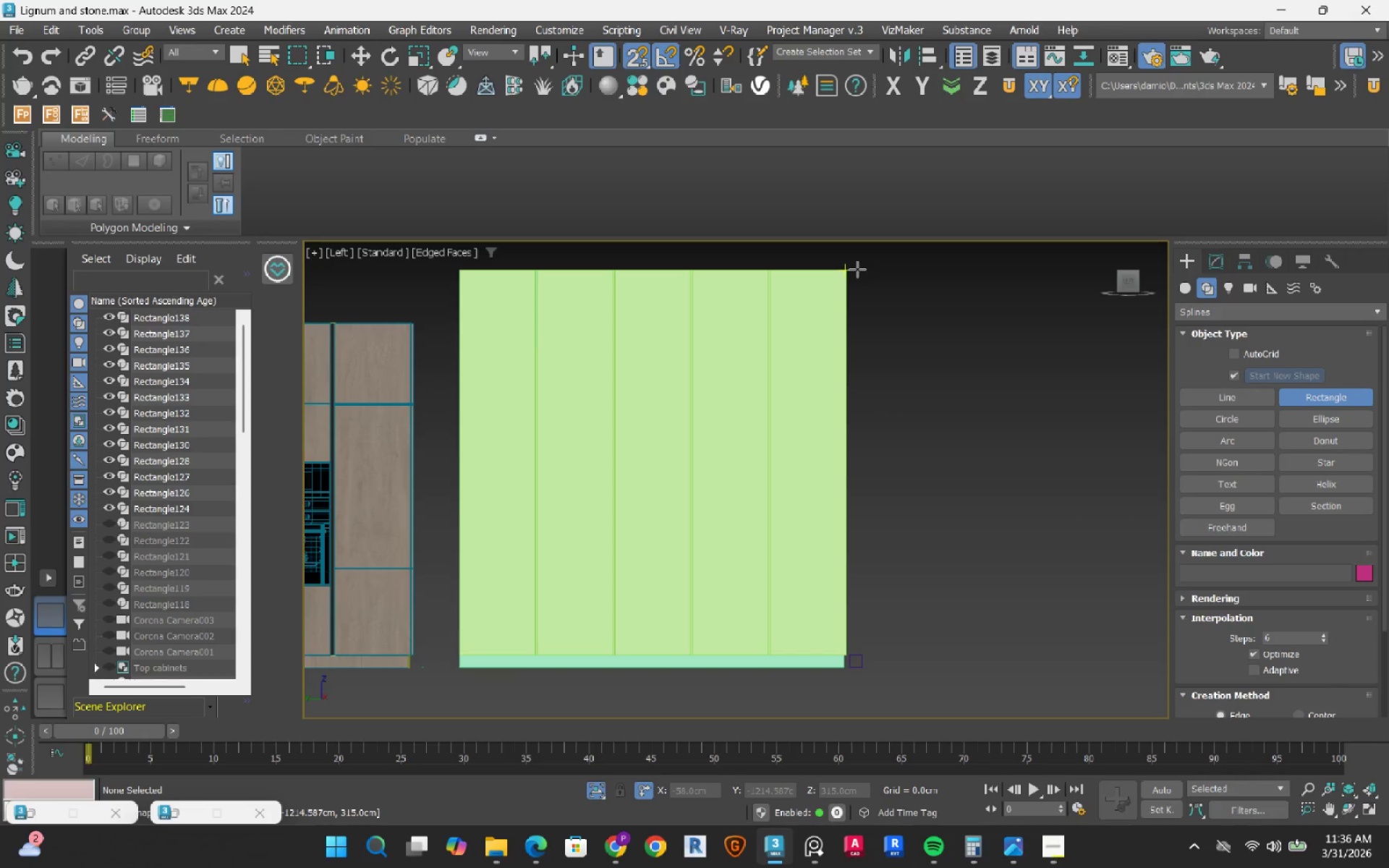 
scroll: coordinate [844, 276], scroll_direction: up, amount: 2.0
 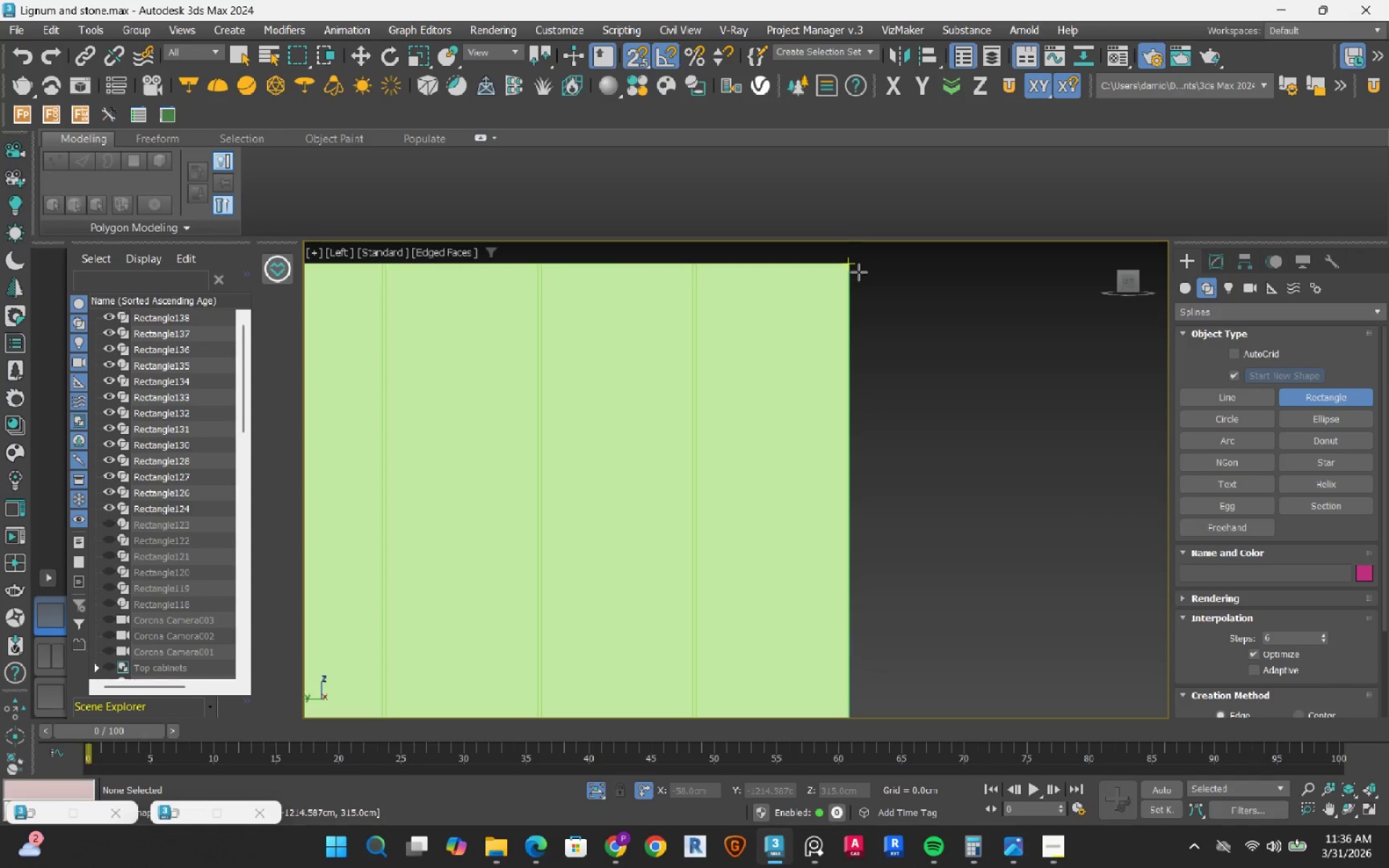 
left_click_drag(start_coordinate=[859, 272], to_coordinate=[675, 581])
 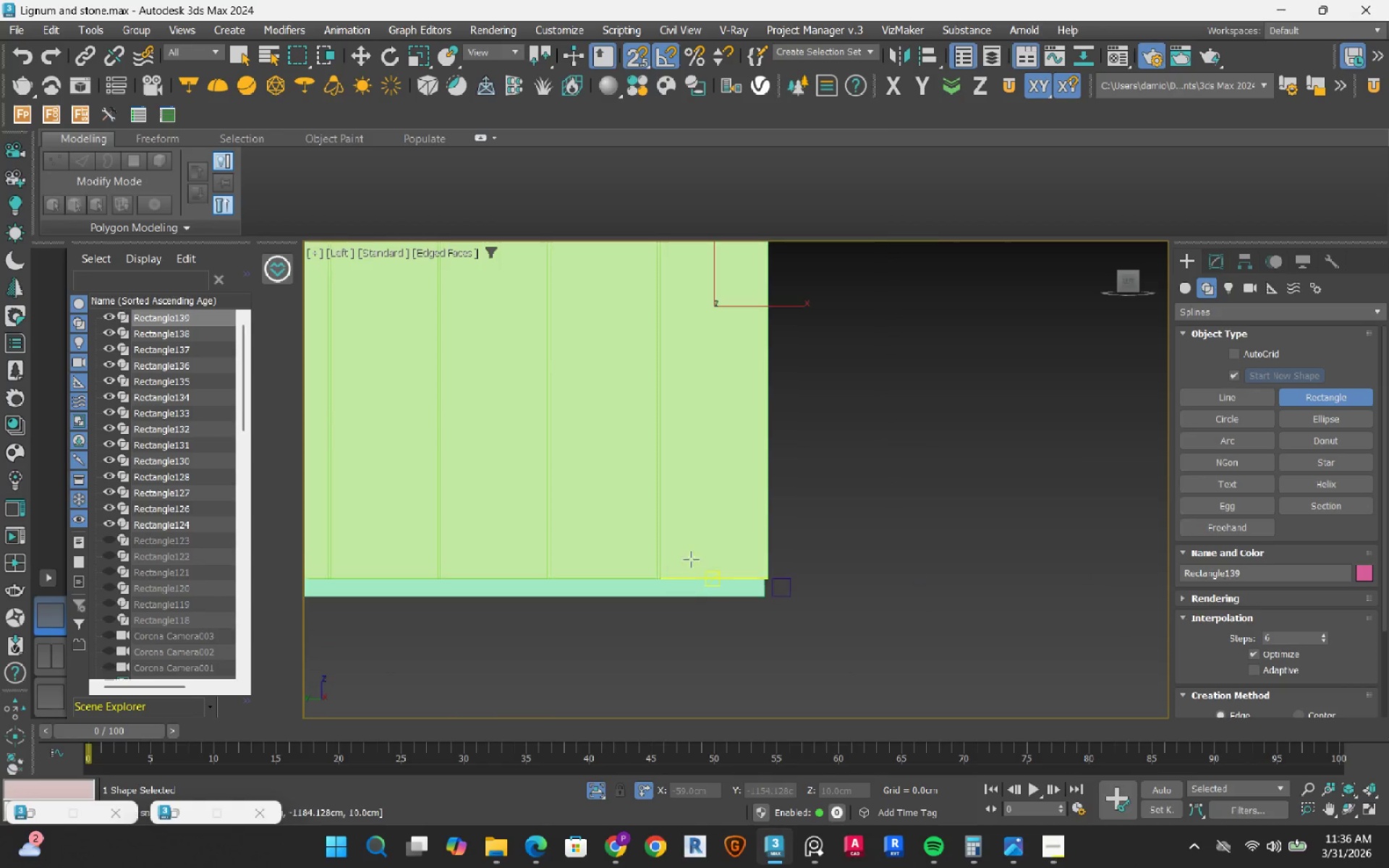 
scroll: coordinate [923, 341], scroll_direction: down, amount: 3.0
 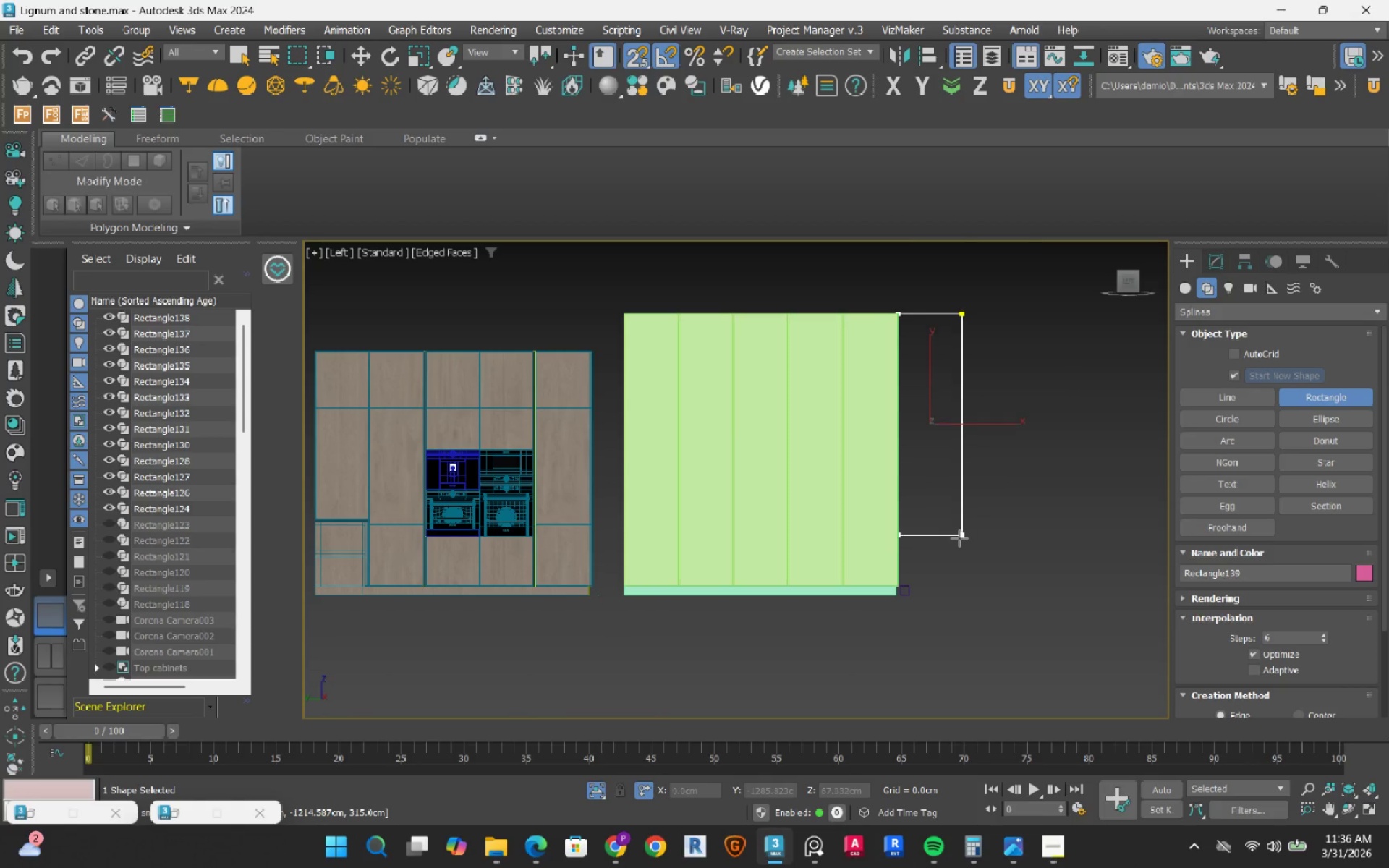 
scroll: coordinate [794, 608], scroll_direction: up, amount: 6.0
 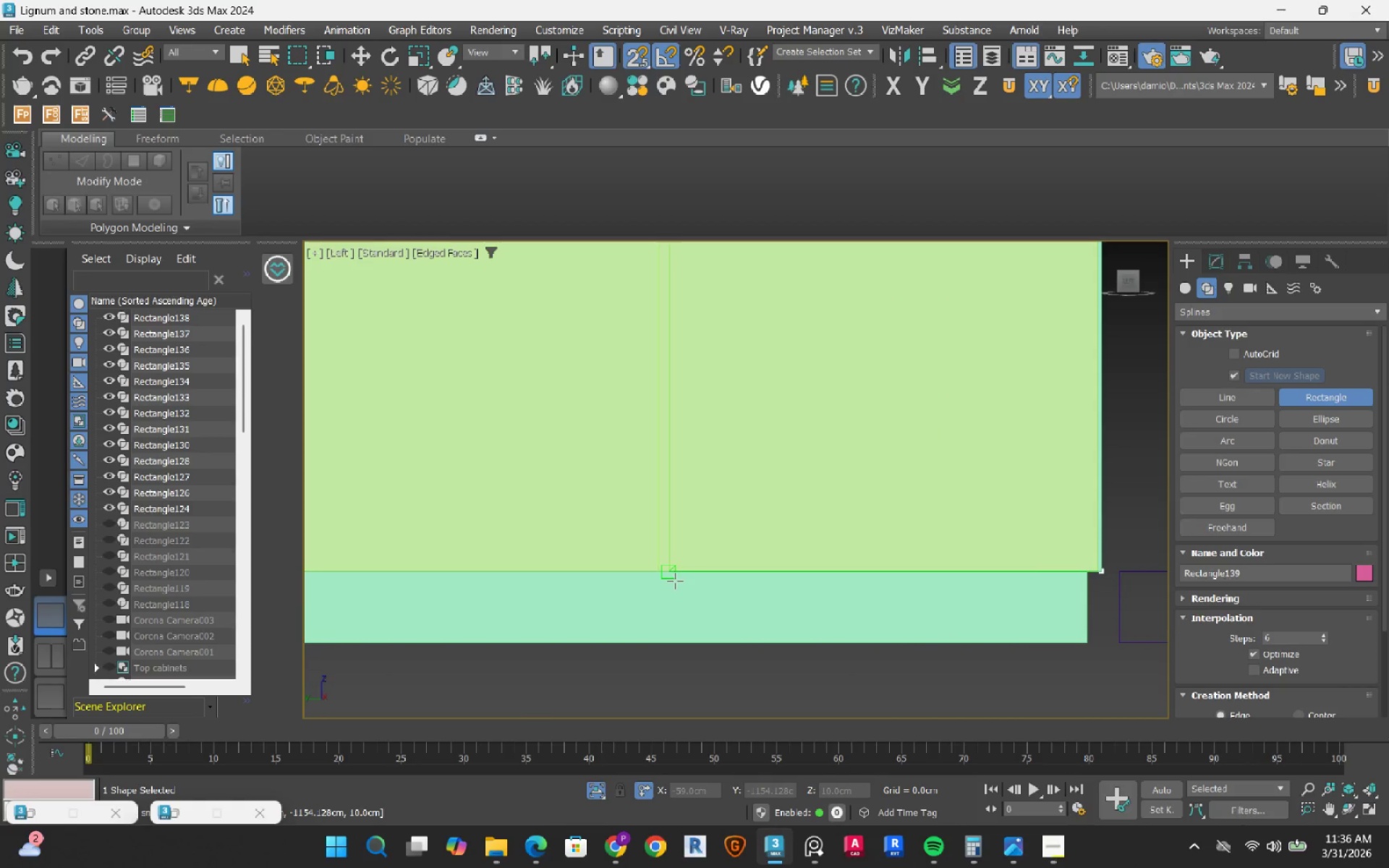 
scroll: coordinate [657, 582], scroll_direction: down, amount: 4.0
 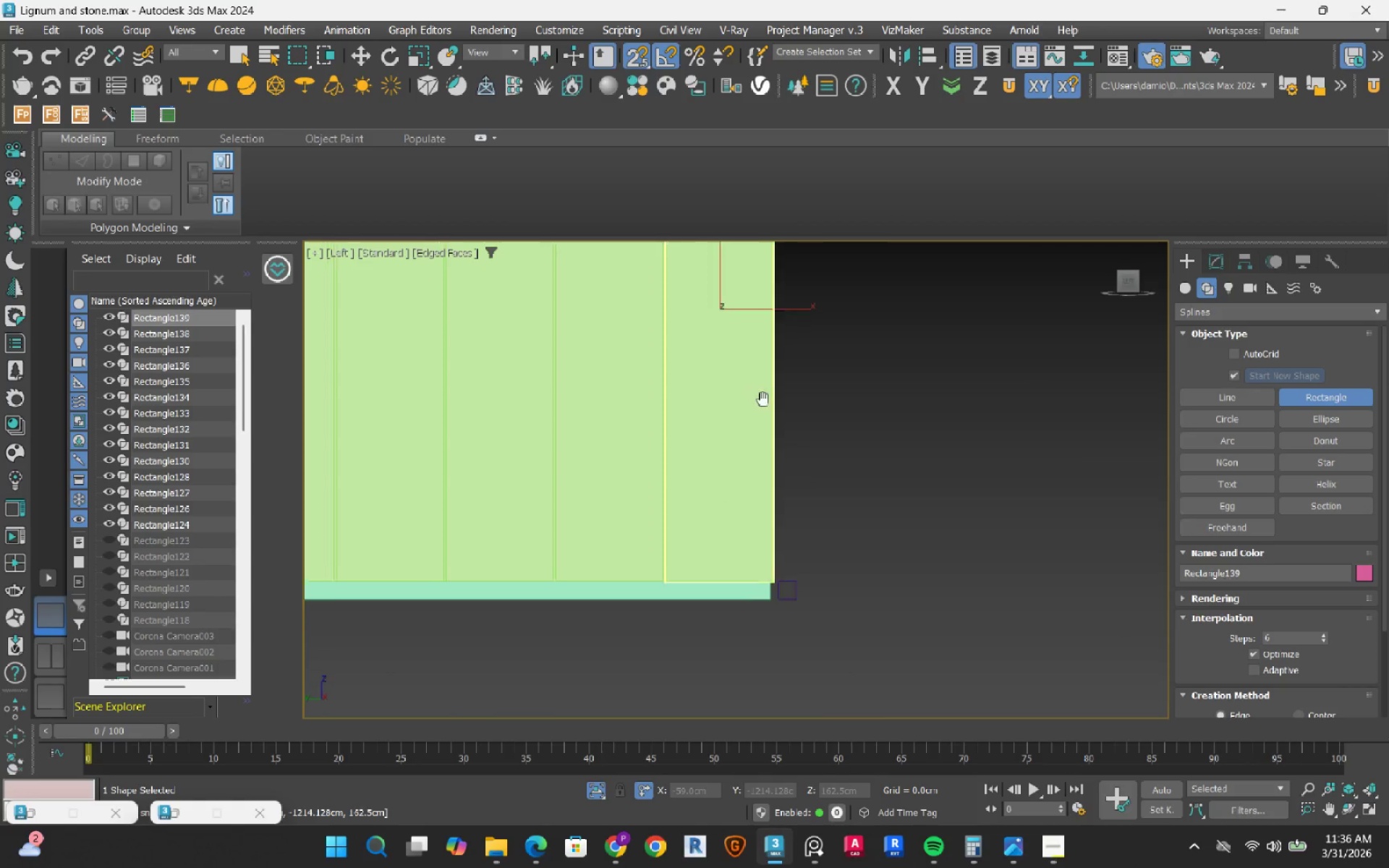 
type(ws)
 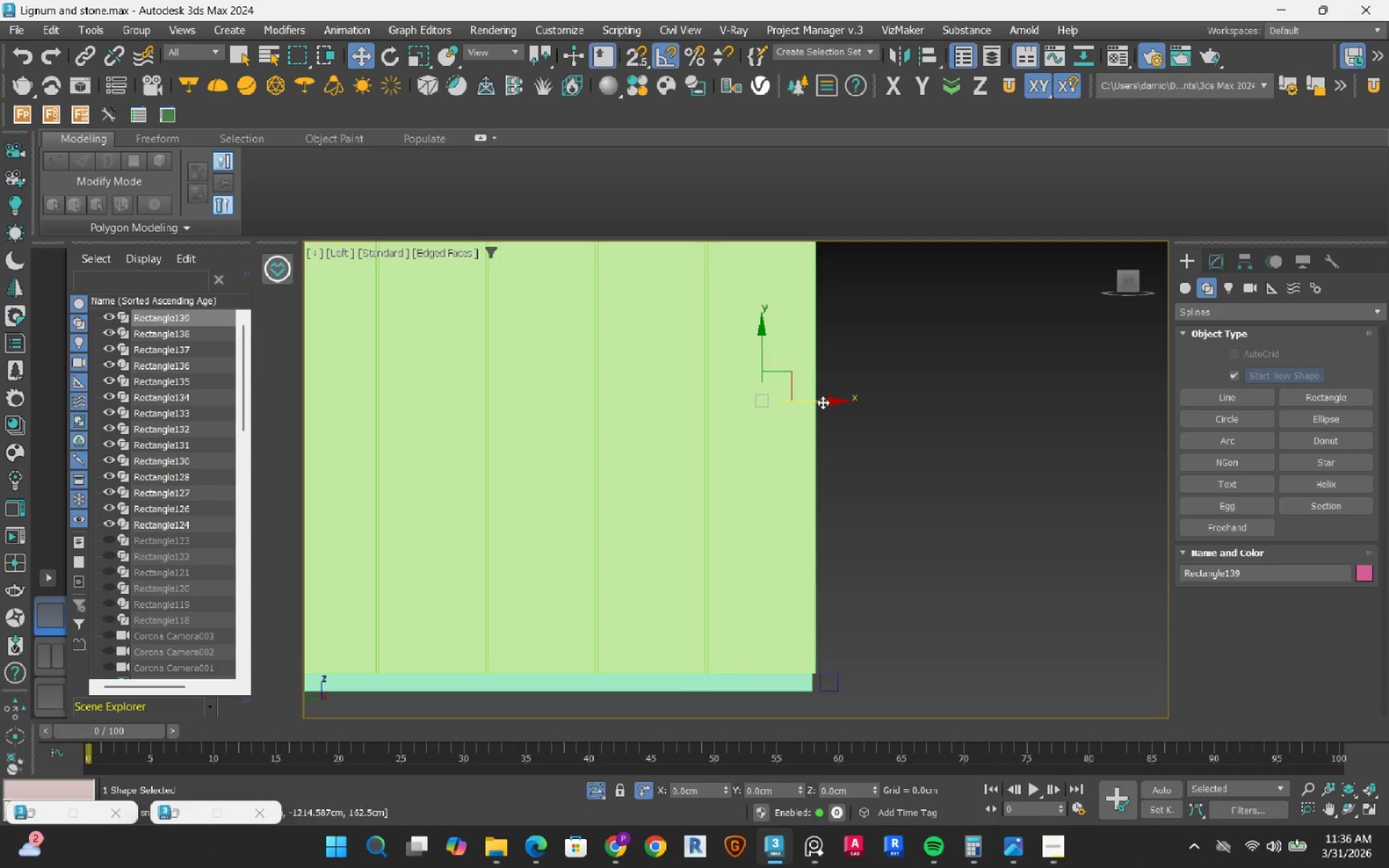 
left_click_drag(start_coordinate=[823, 401], to_coordinate=[946, 427])
 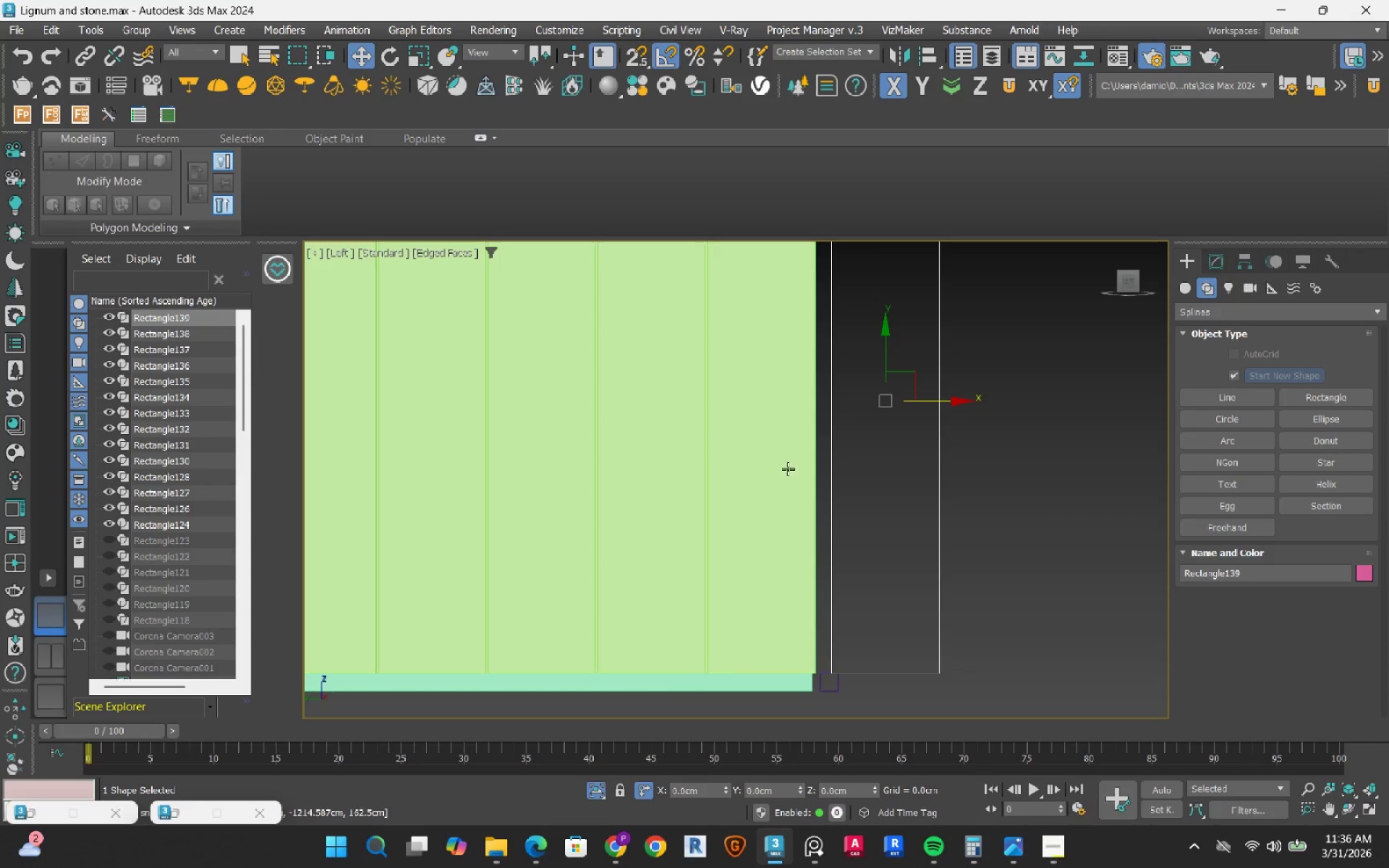 
scroll: coordinate [778, 471], scroll_direction: down, amount: 3.0
 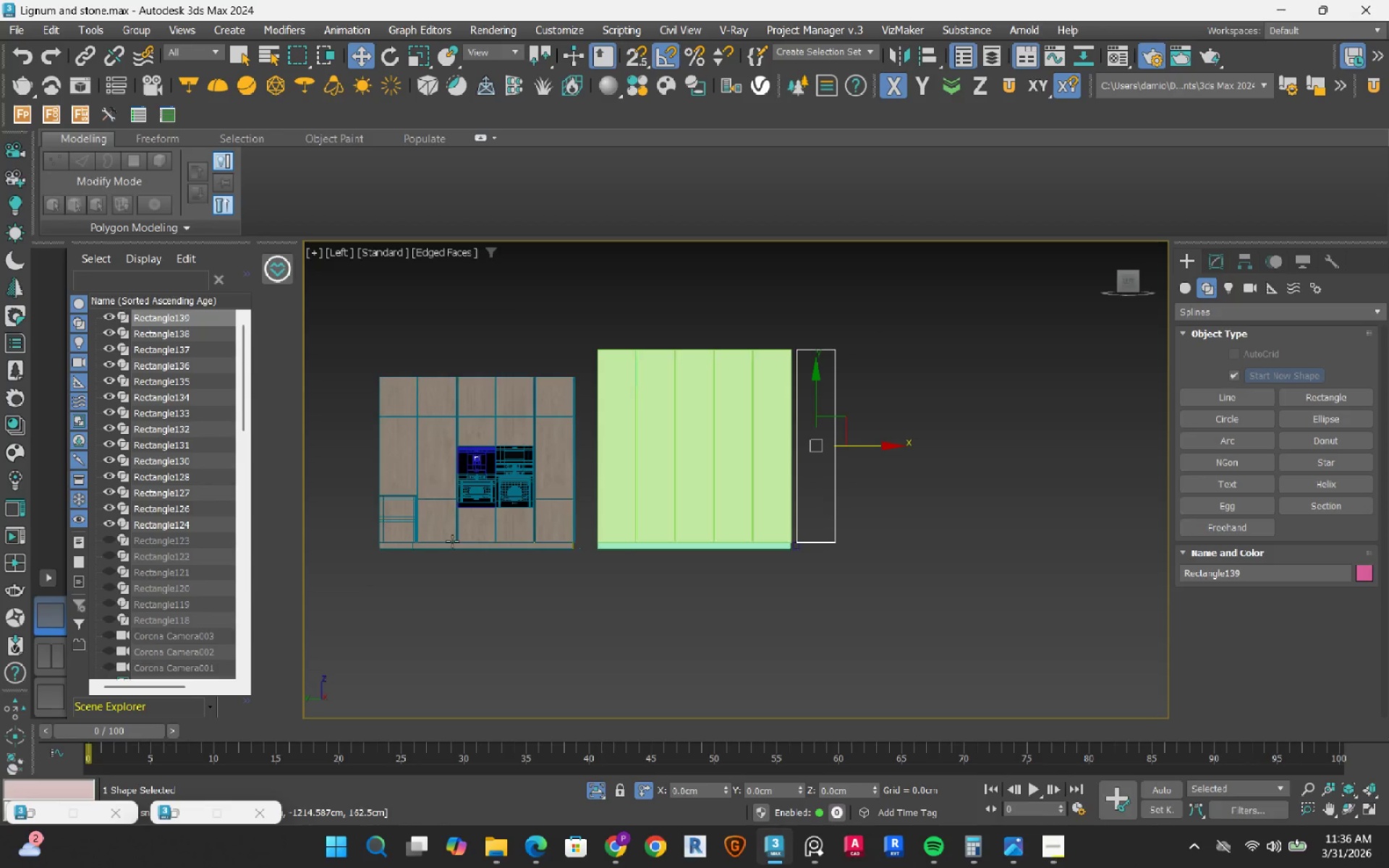 
scroll: coordinate [616, 542], scroll_direction: up, amount: 9.0
 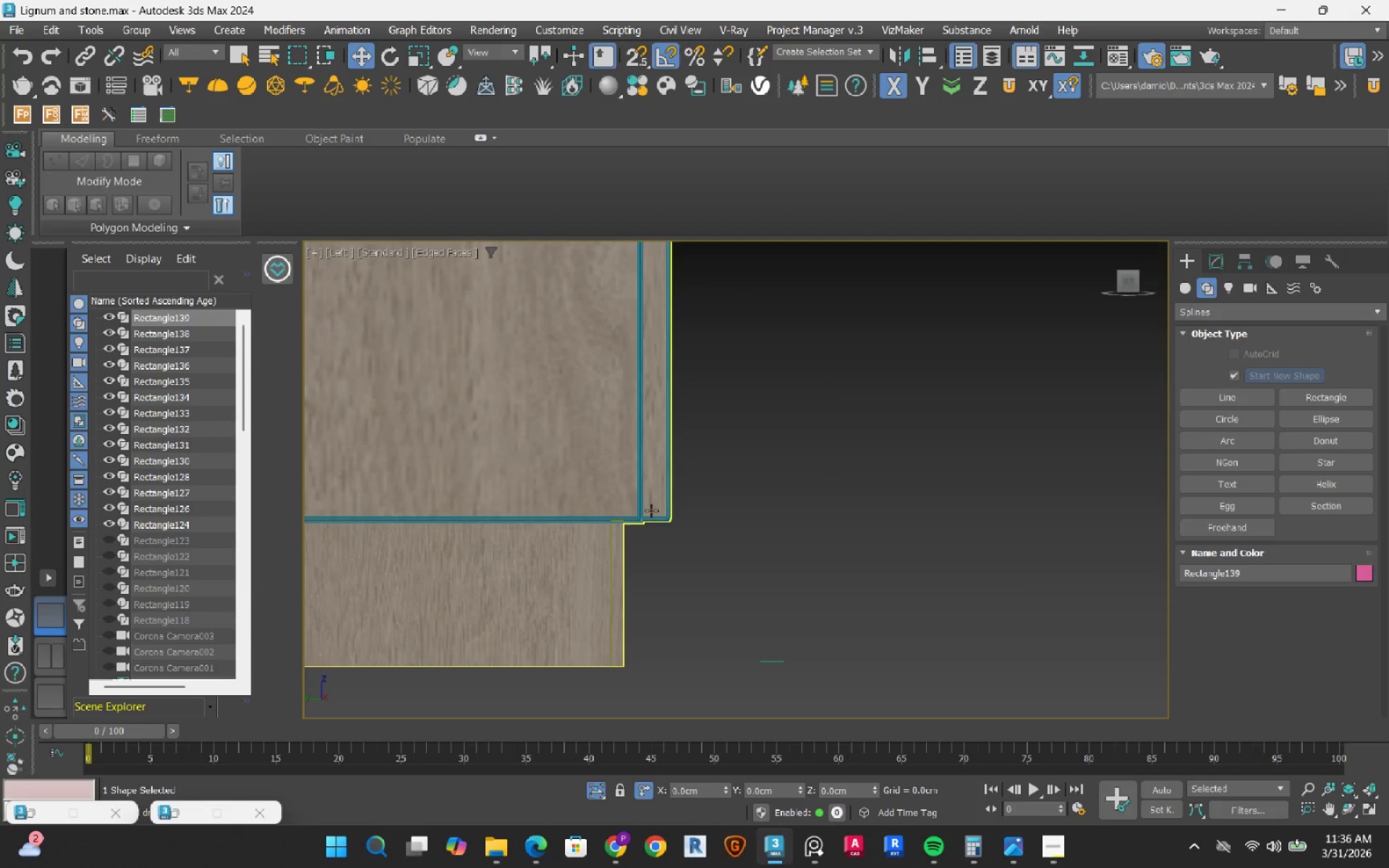 
scroll: coordinate [637, 524], scroll_direction: down, amount: 10.0
 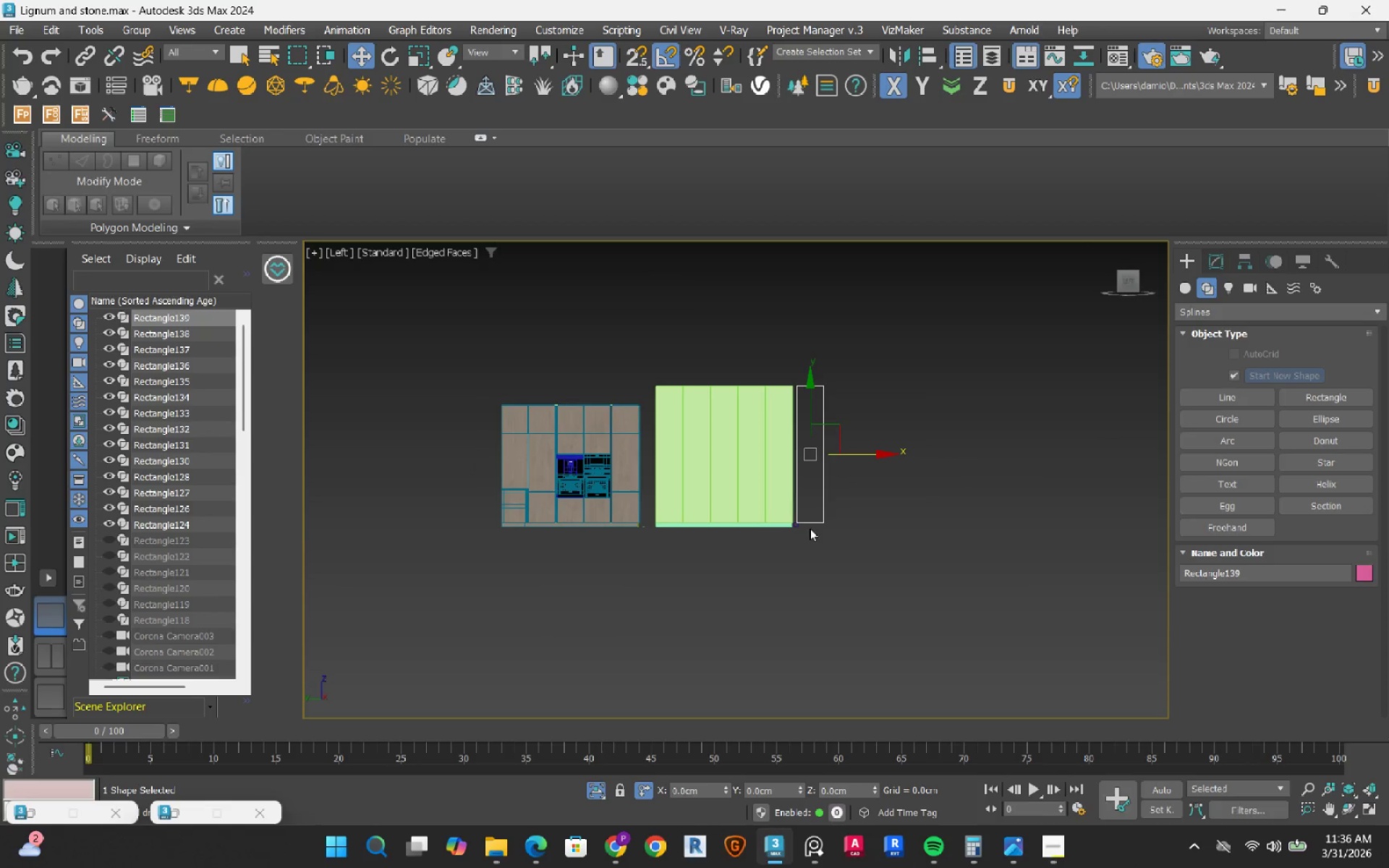 
scroll: coordinate [936, 533], scroll_direction: up, amount: 14.0
 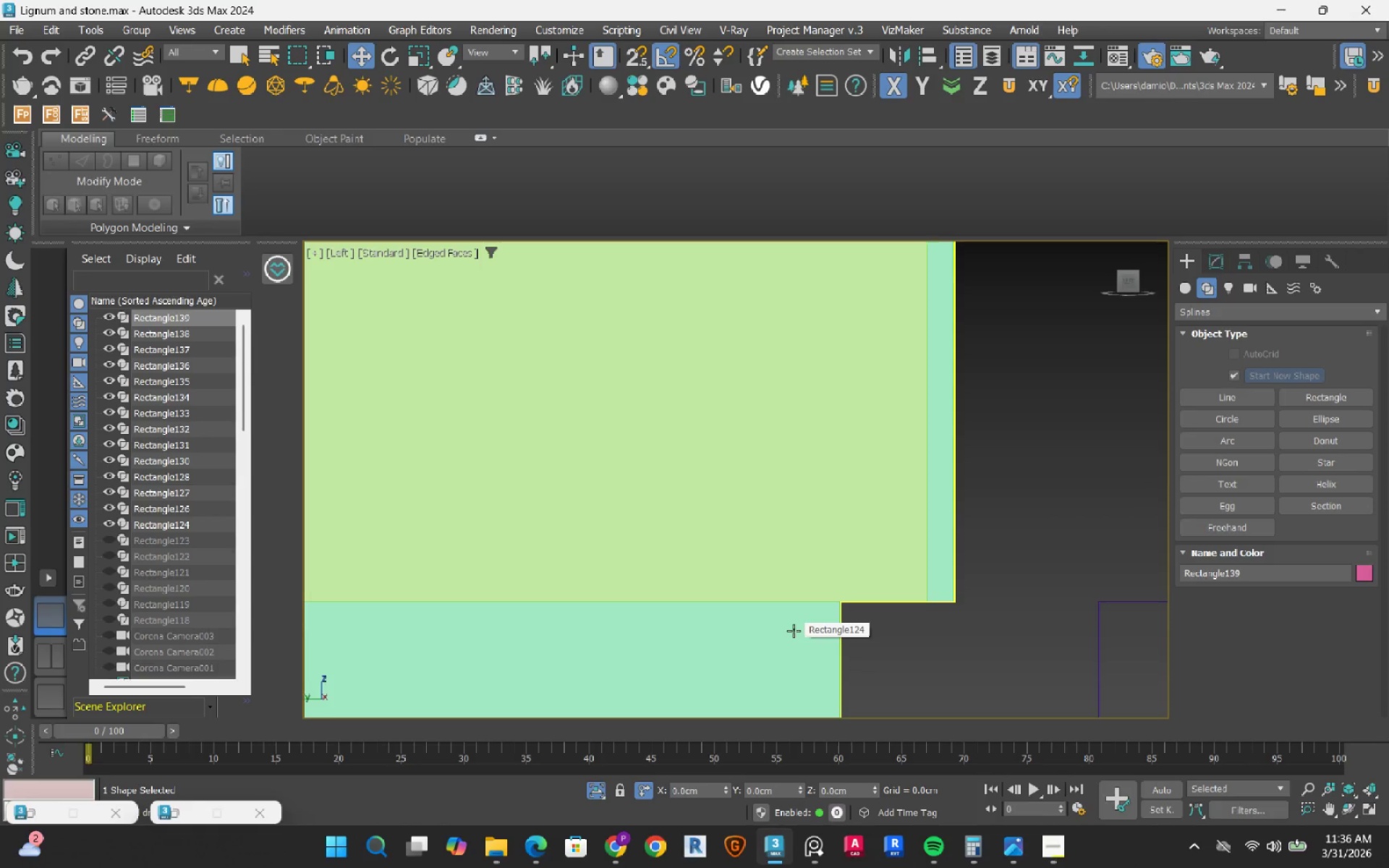 
left_click([855, 543])
 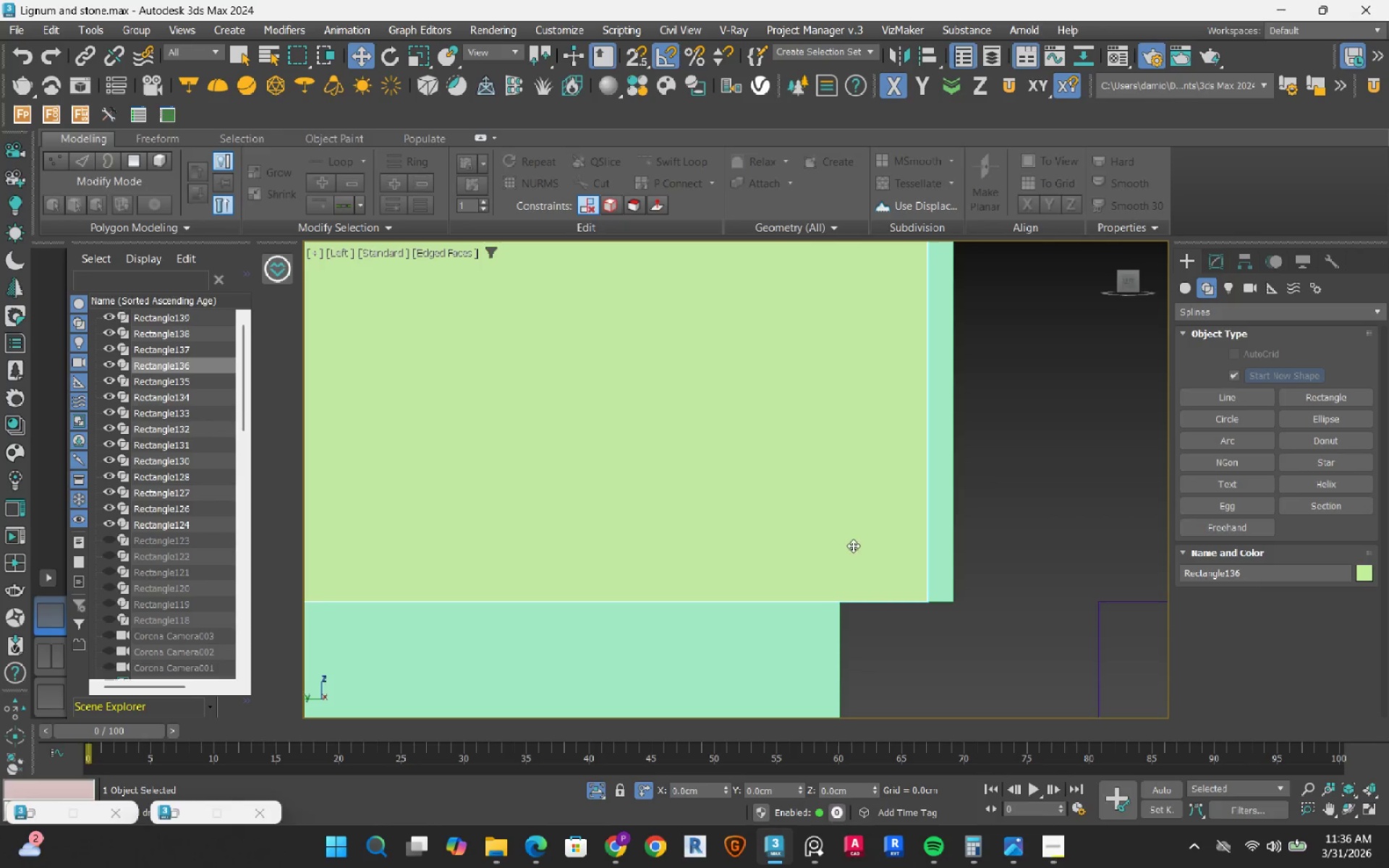 
scroll: coordinate [826, 568], scroll_direction: down, amount: 7.0
 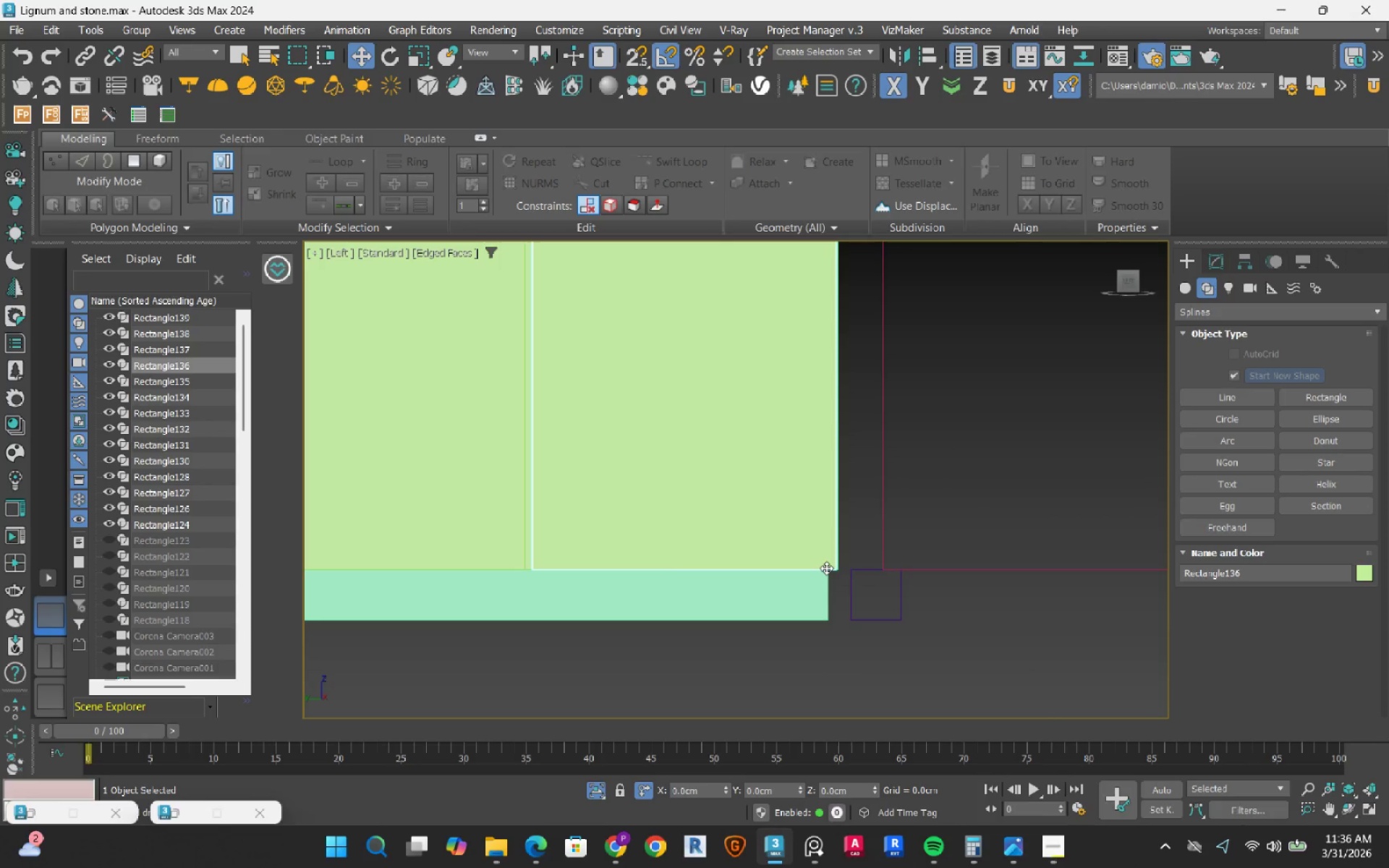 
wait(7.76)
 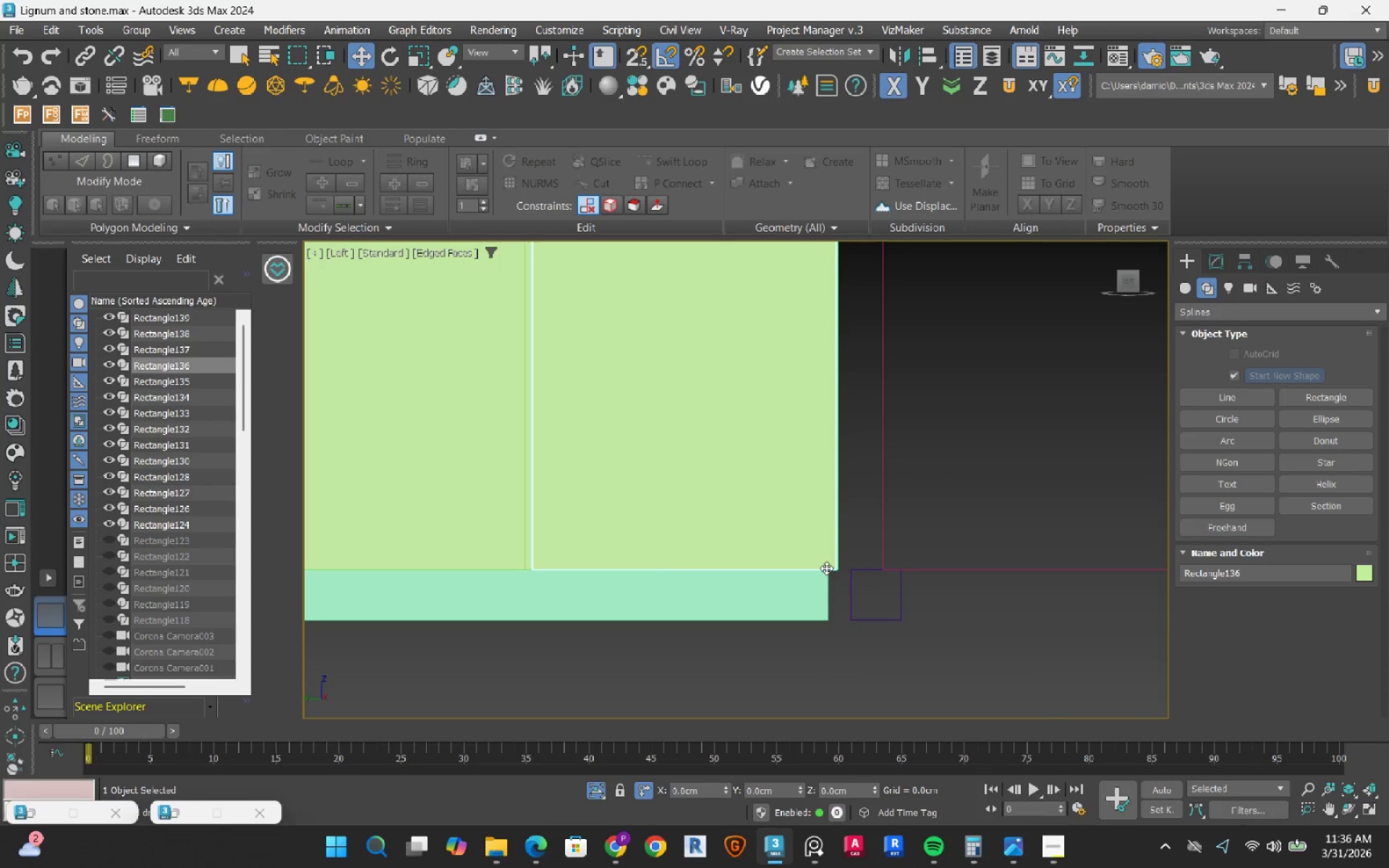 
left_click([809, 601])
 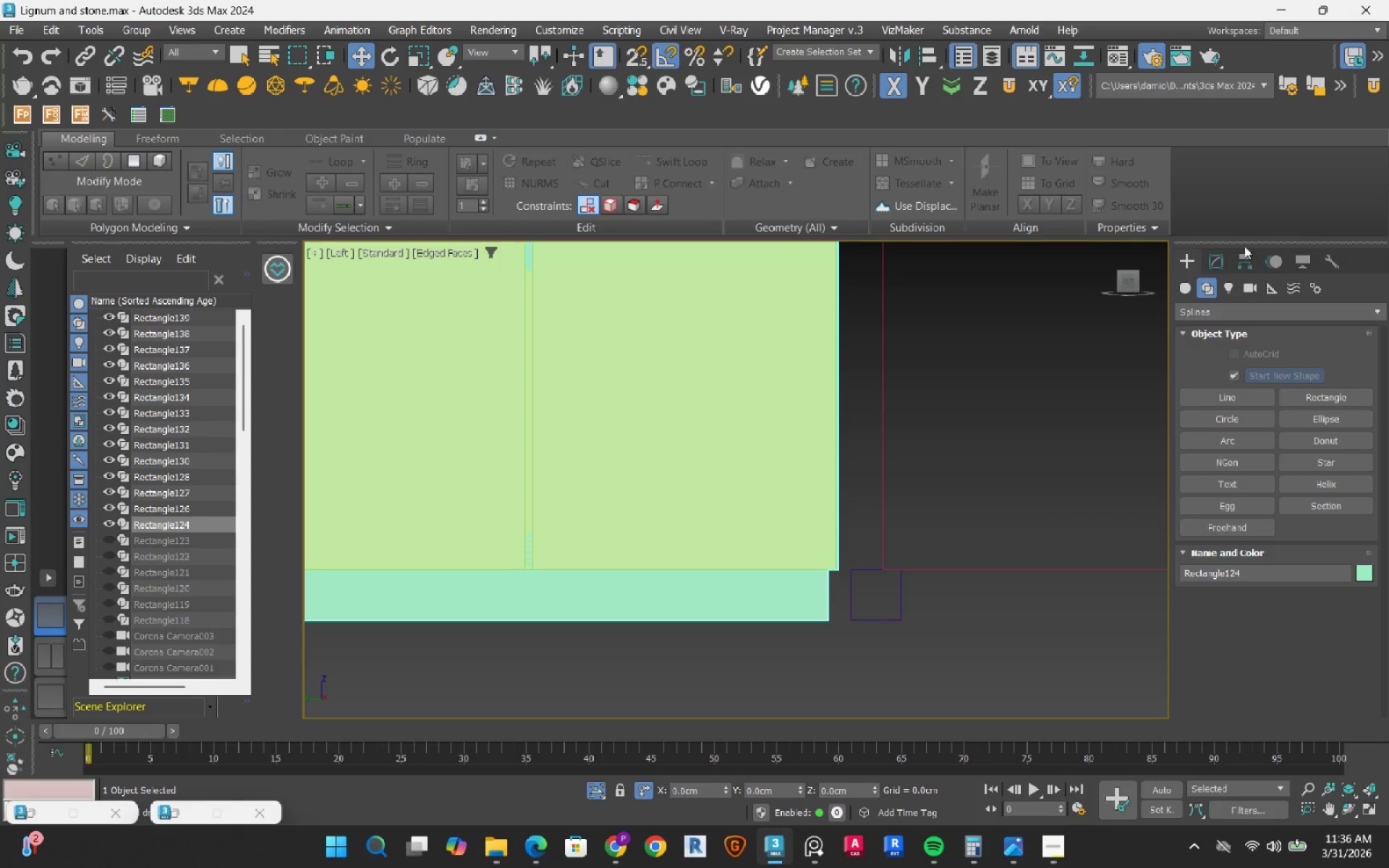 
left_click([1227, 265])
 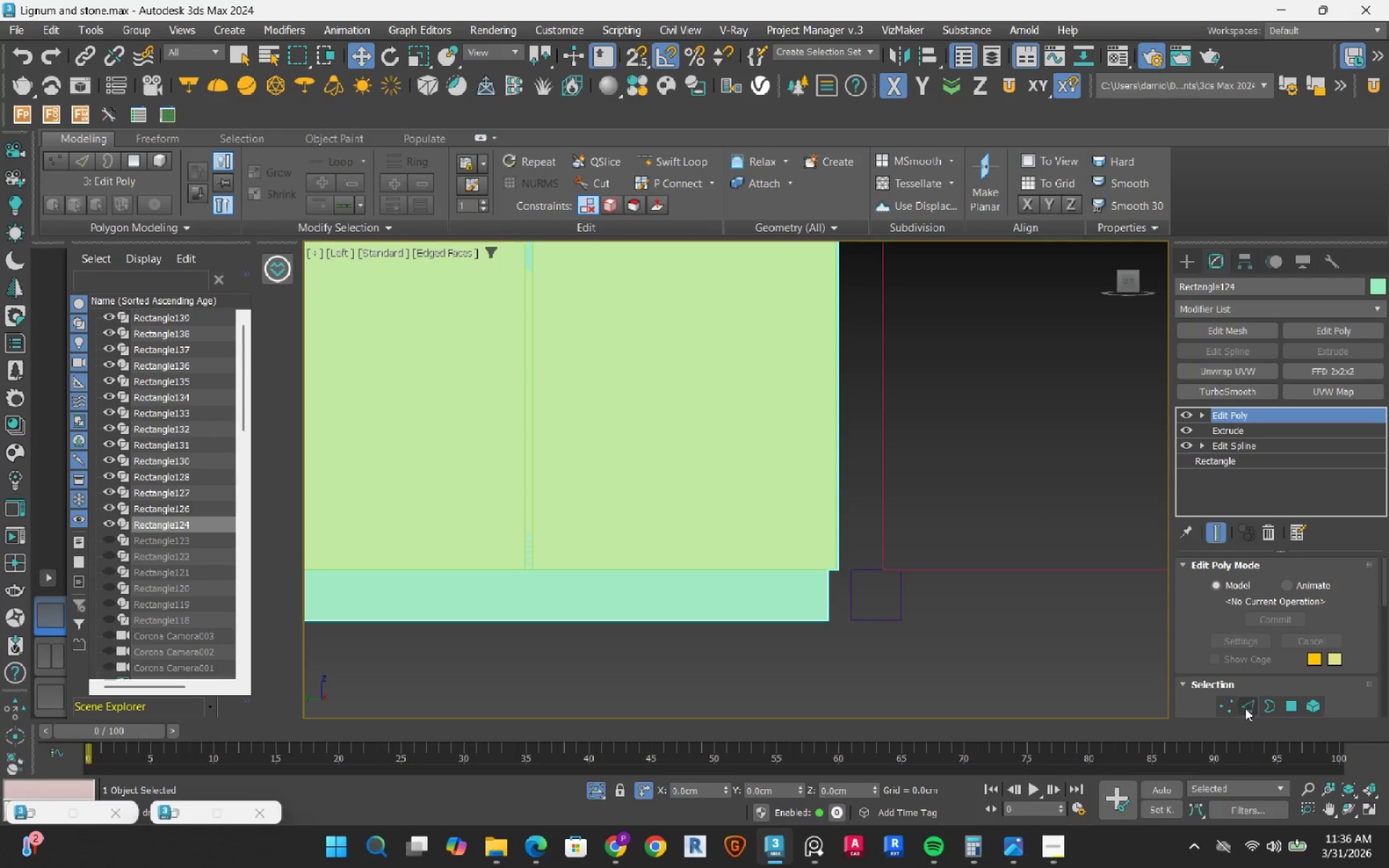 
left_click_drag(start_coordinate=[1226, 707], to_coordinate=[1215, 706])
 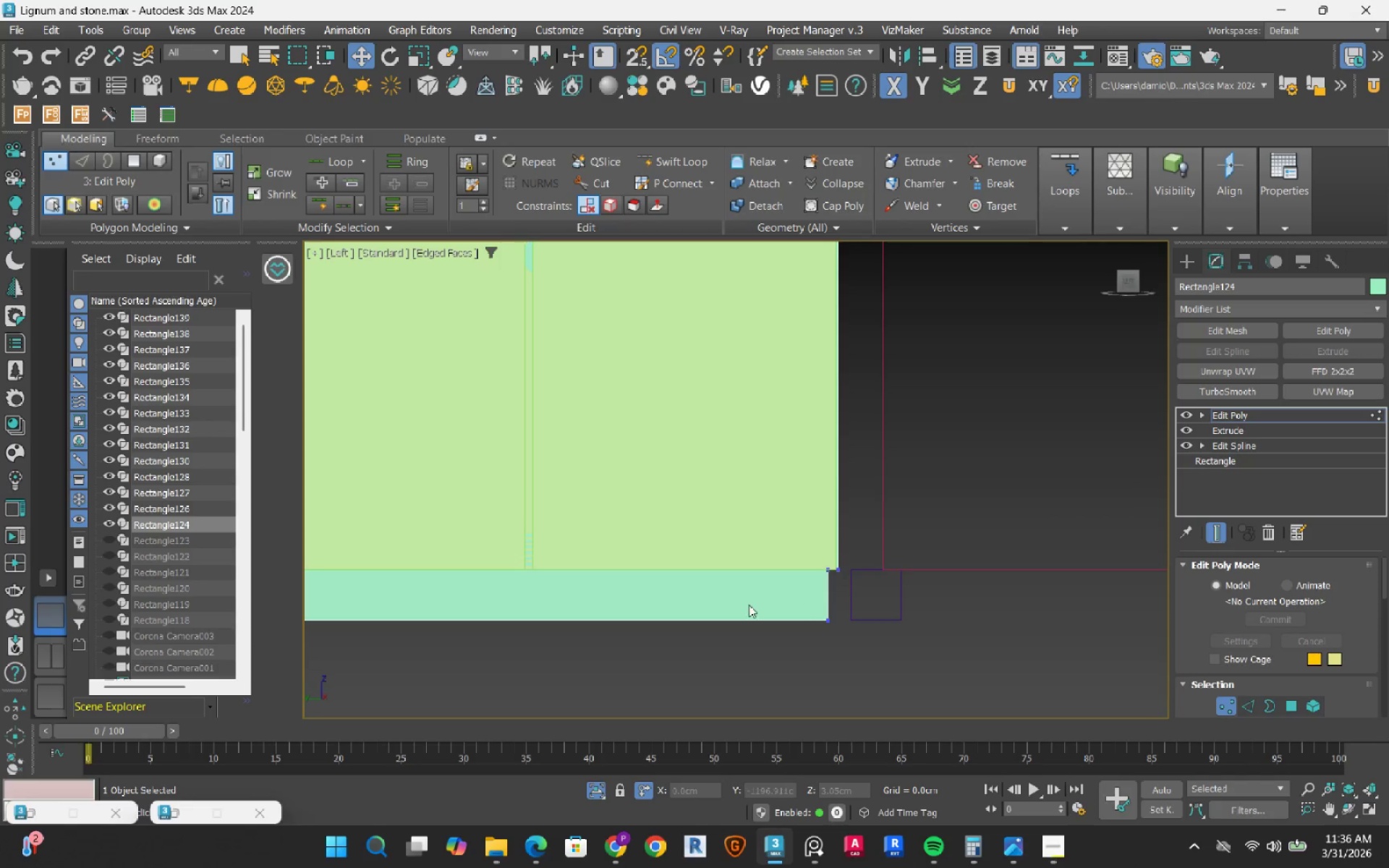 
scroll: coordinate [773, 590], scroll_direction: up, amount: 2.0
 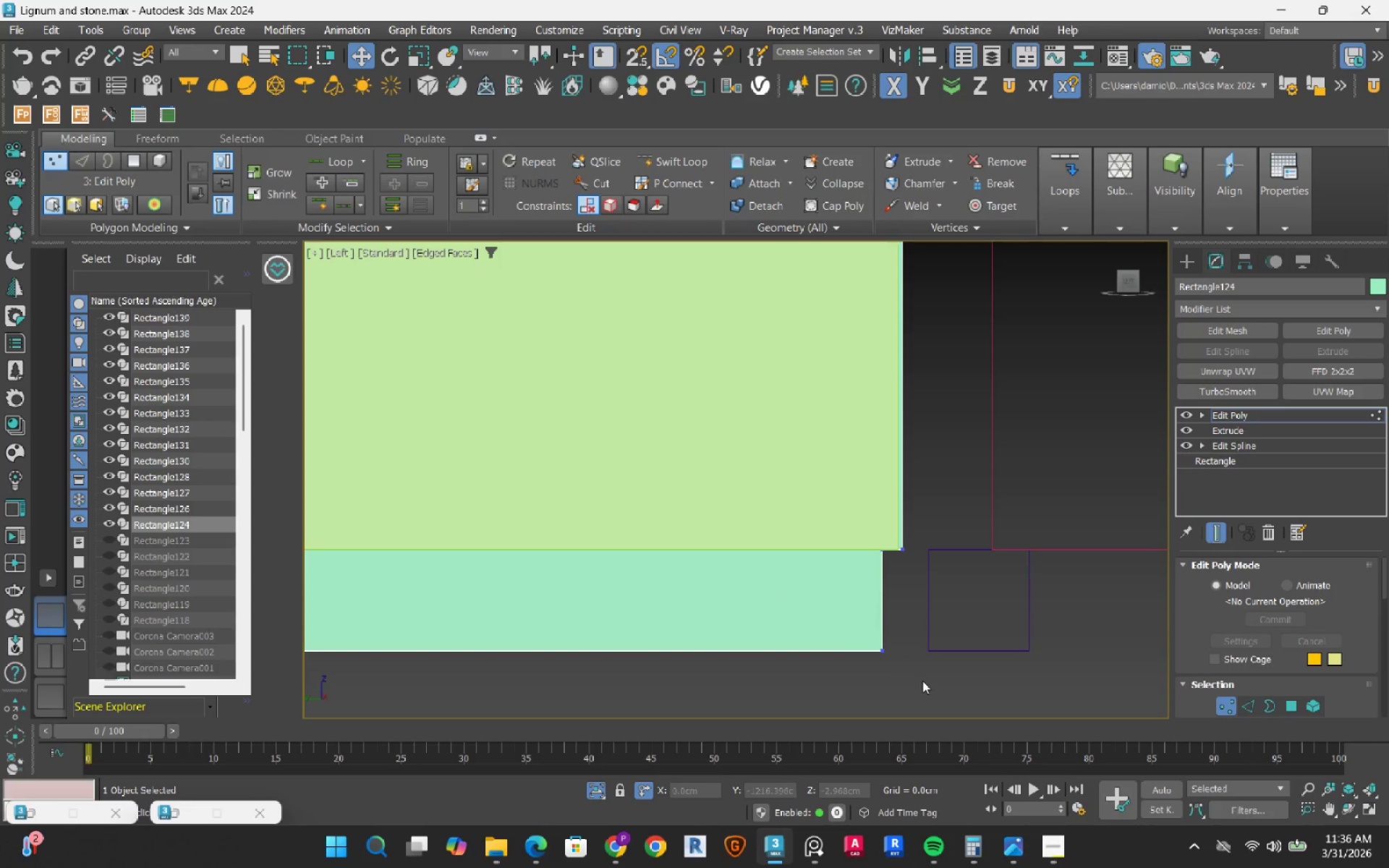 
left_click_drag(start_coordinate=[923, 681], to_coordinate=[778, 399])
 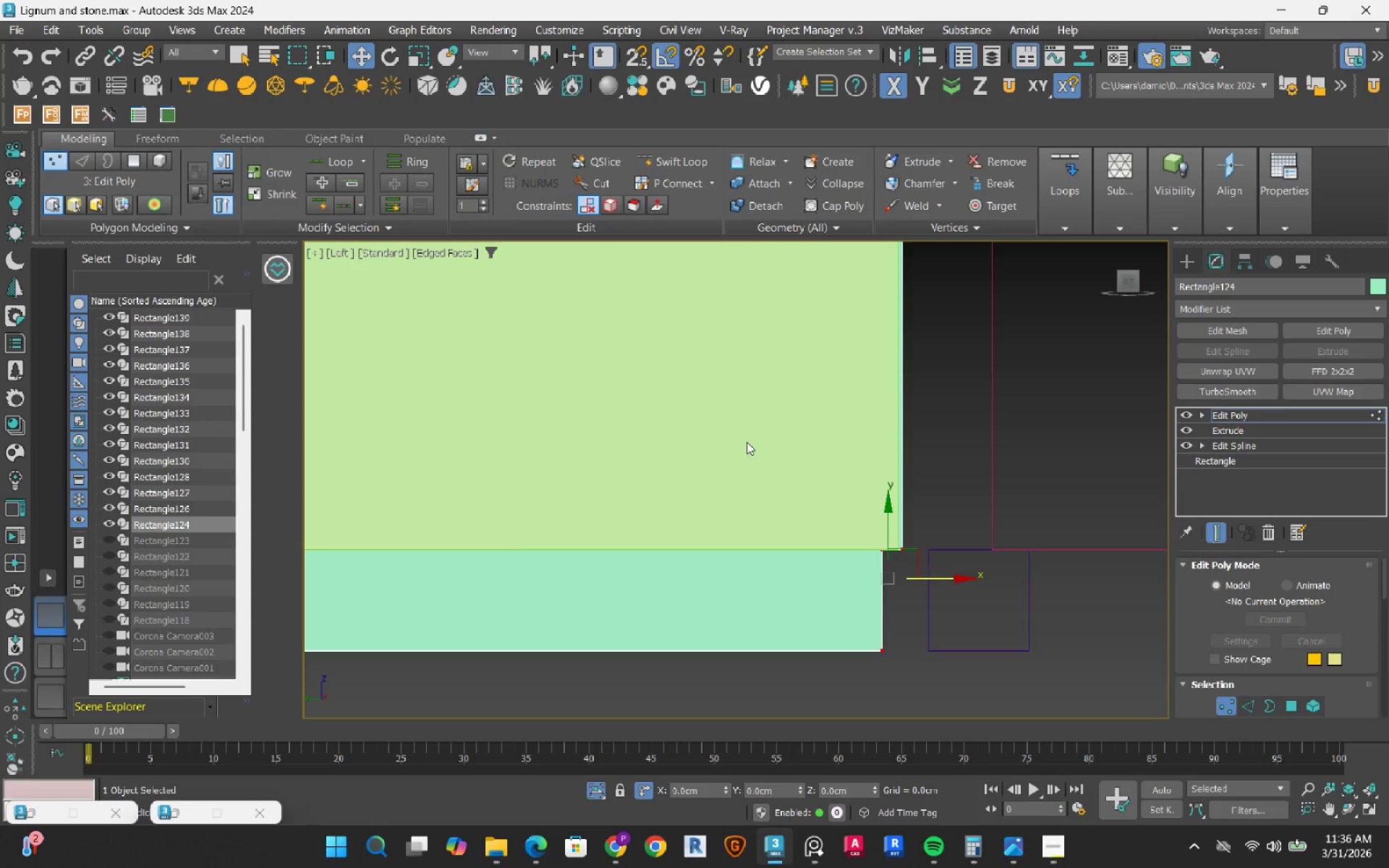 
scroll: coordinate [737, 498], scroll_direction: down, amount: 7.0
 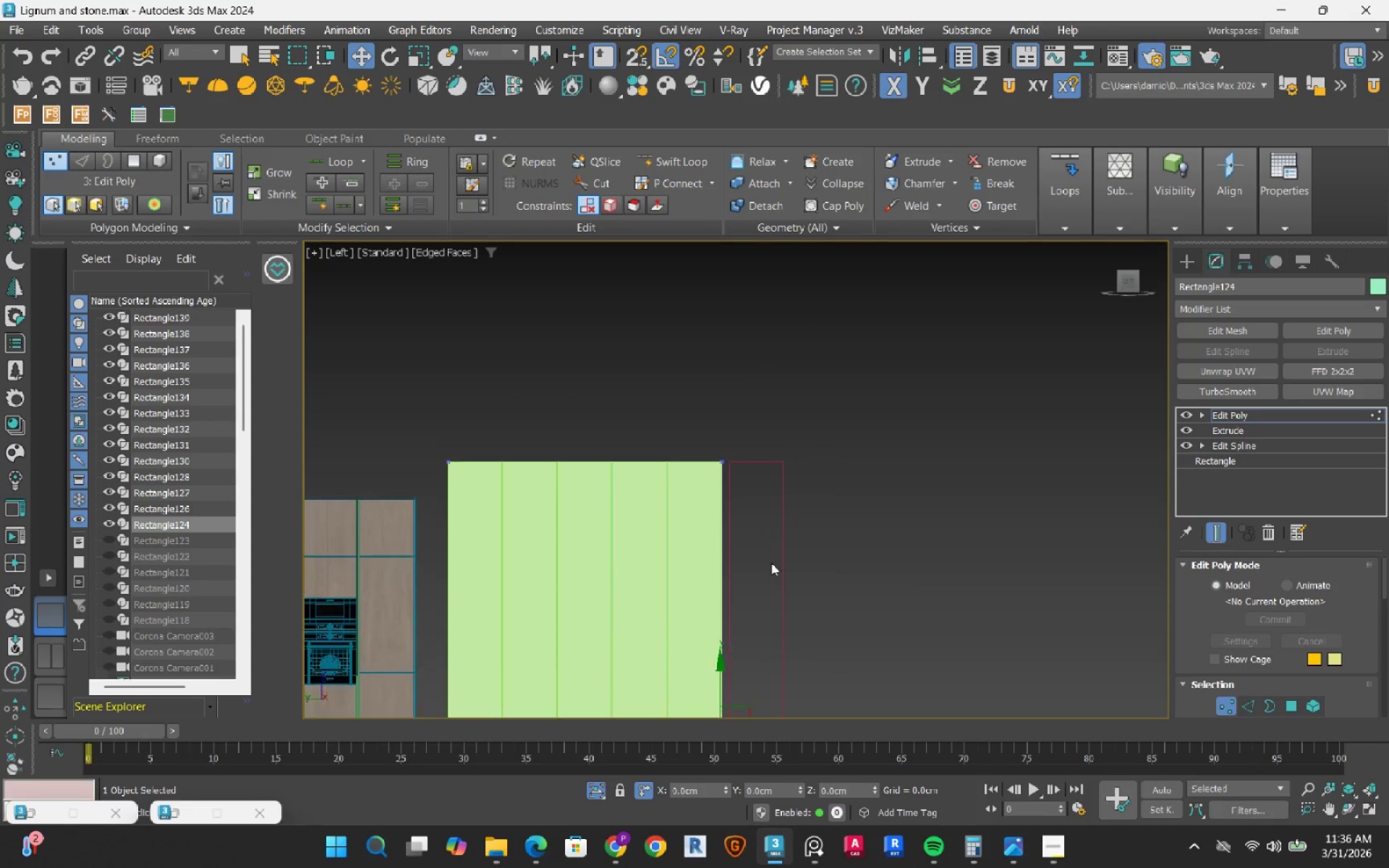 
hold_key(key=ControlLeft, duration=0.46)
left_click_drag(start_coordinate=[702, 331], to_coordinate=[568, 443])
 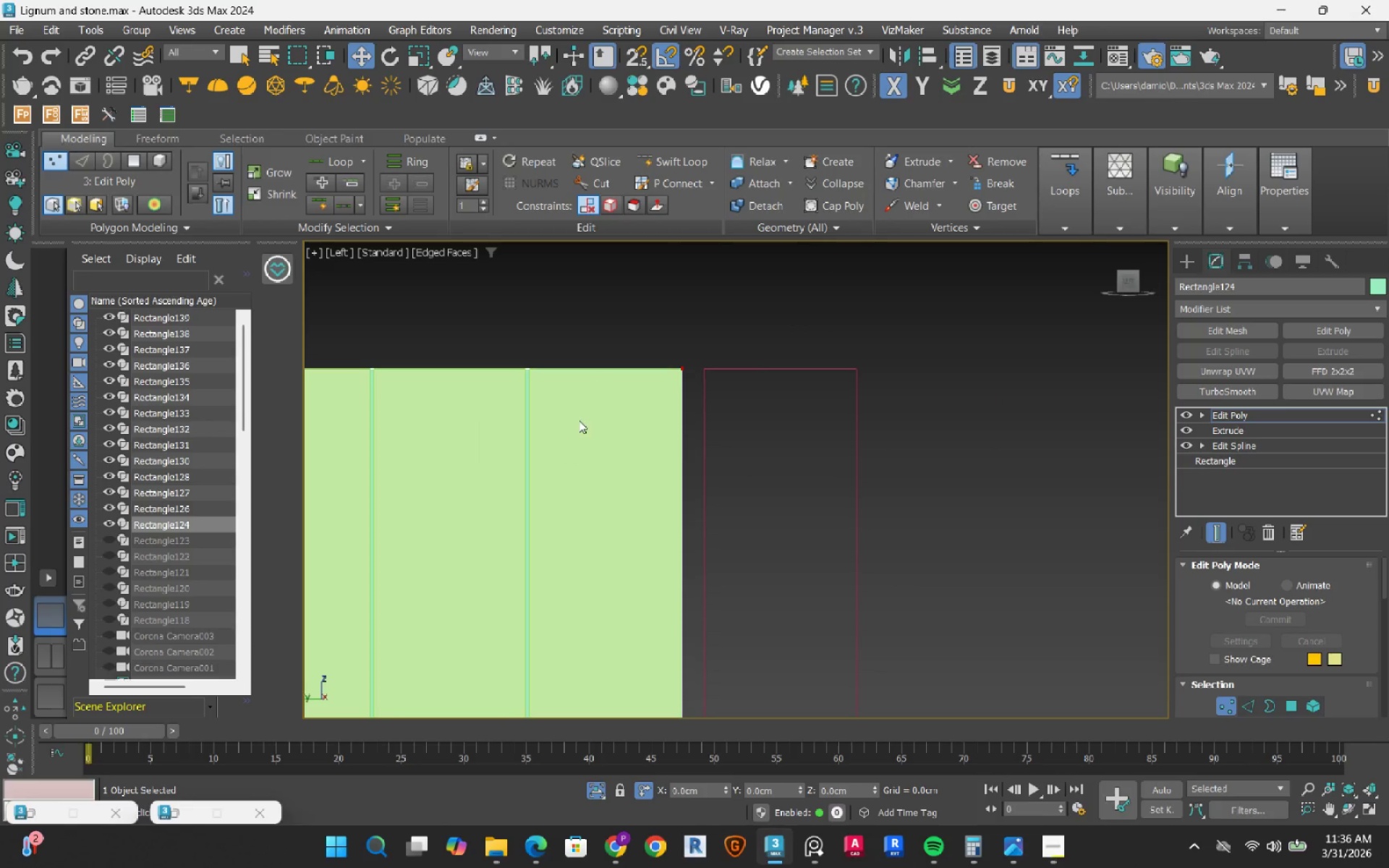 
scroll: coordinate [740, 512], scroll_direction: up, amount: 3.0
 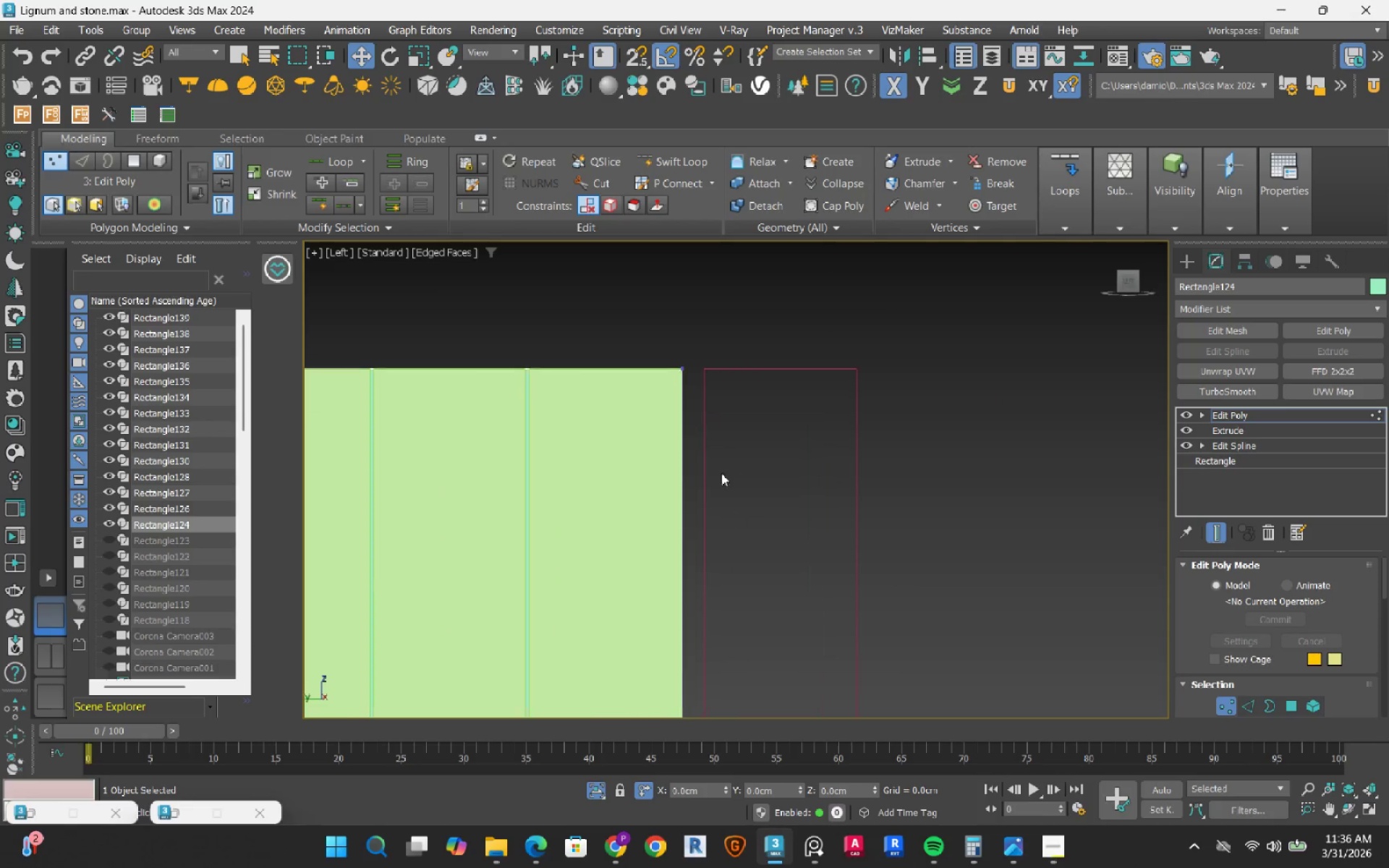 
scroll: coordinate [579, 419], scroll_direction: down, amount: 3.0
 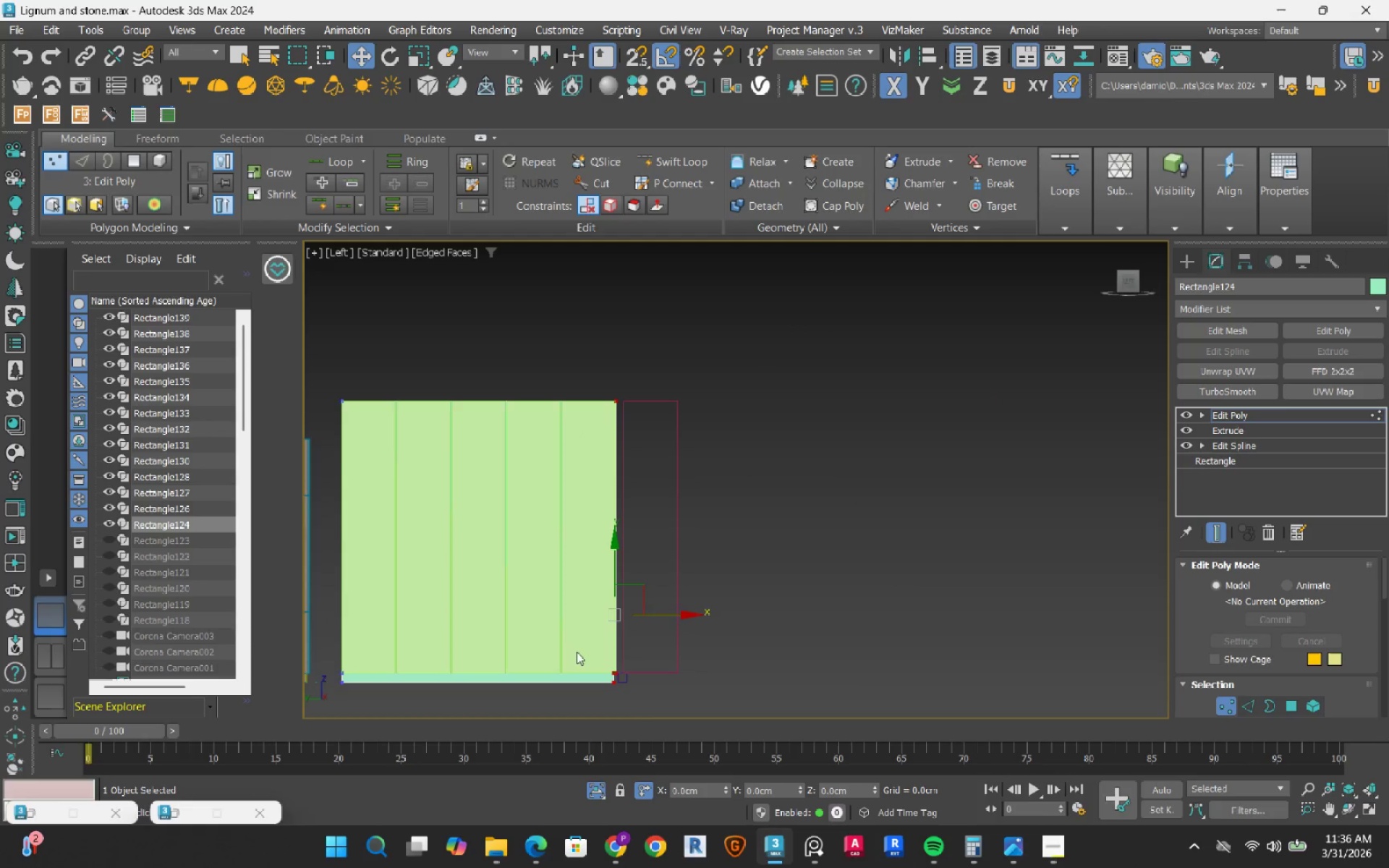 
scroll: coordinate [605, 682], scroll_direction: up, amount: 3.0
 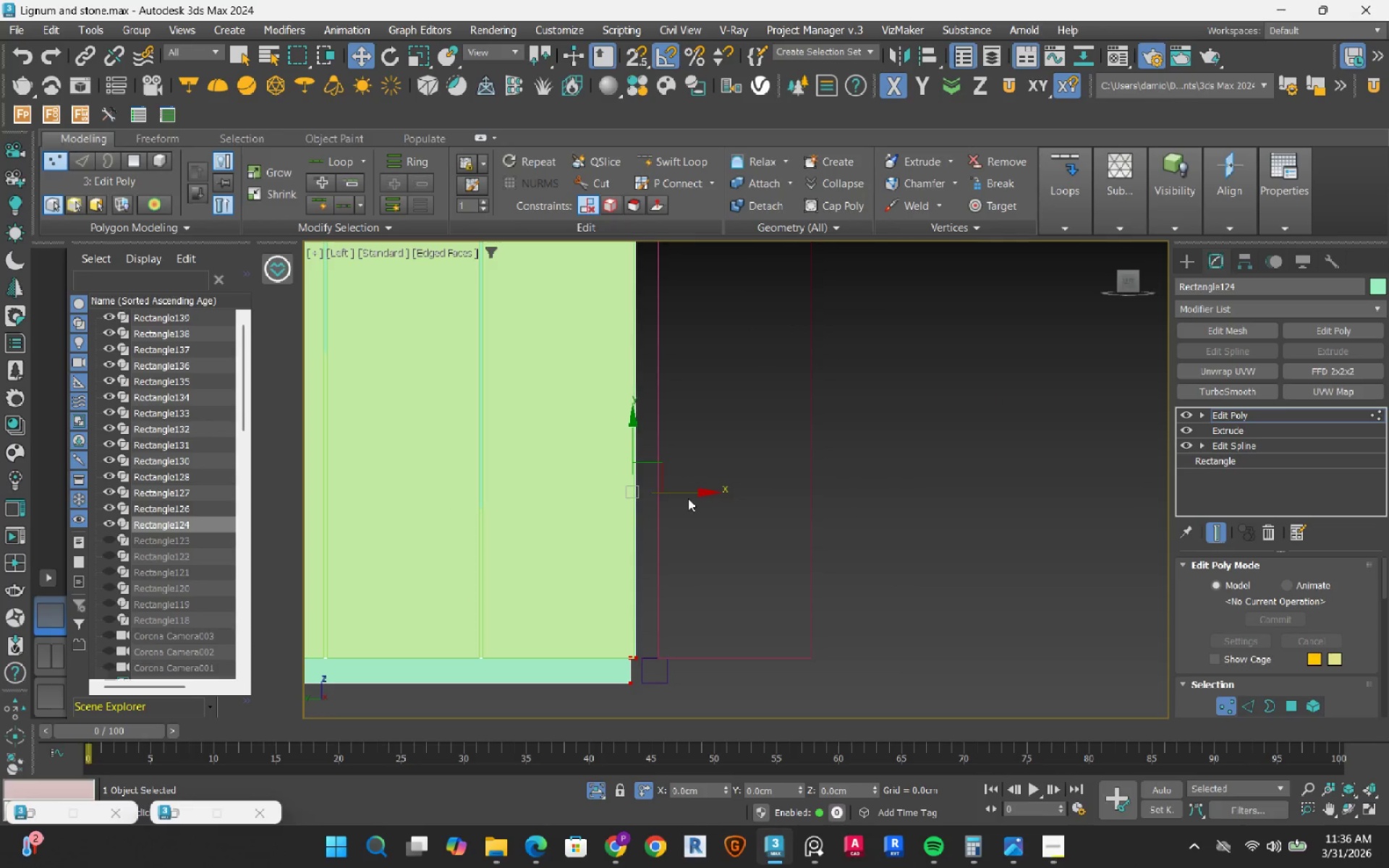 
left_click_drag(start_coordinate=[689, 493], to_coordinate=[694, 509])
 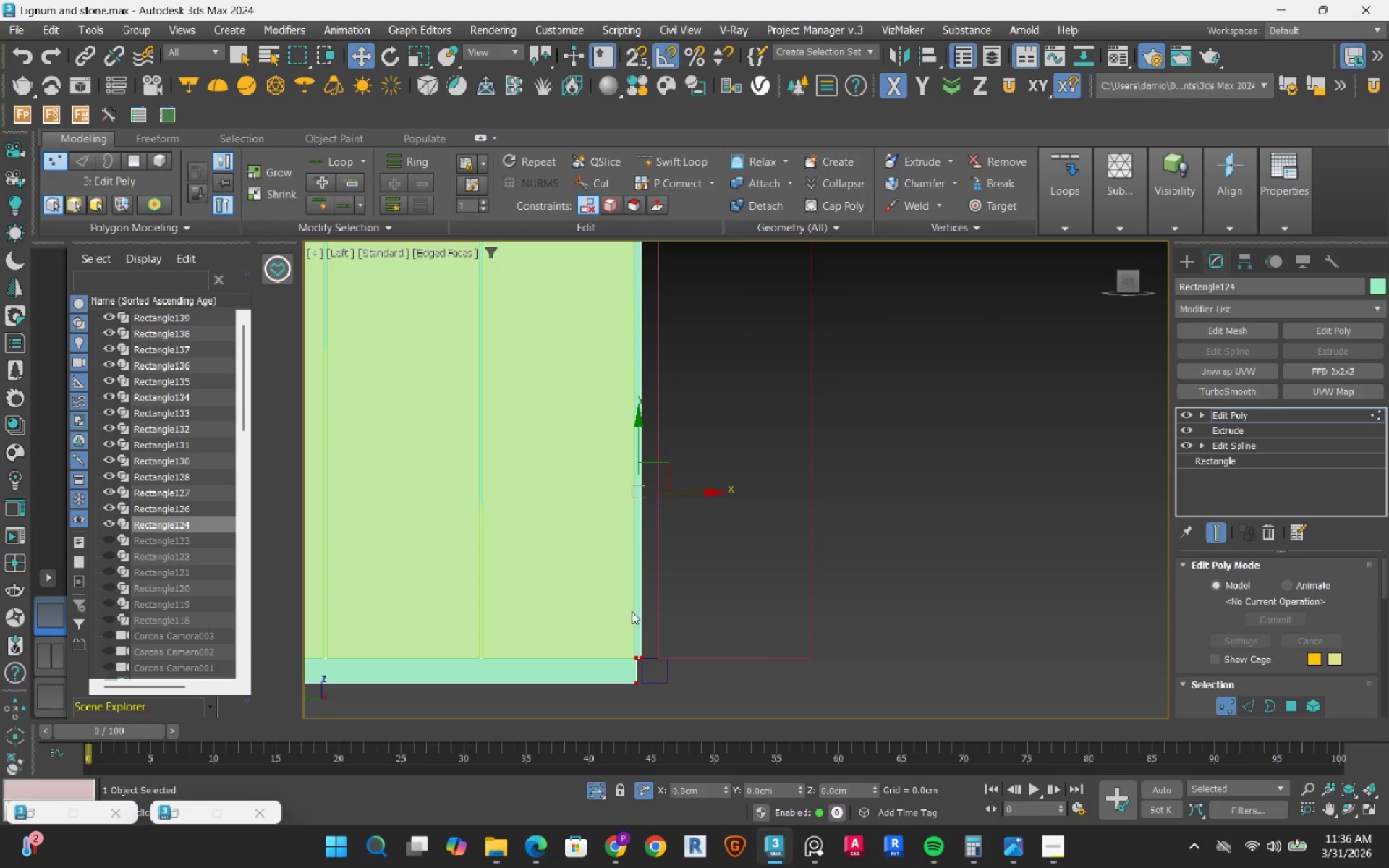 
scroll: coordinate [743, 548], scroll_direction: up, amount: 9.0
 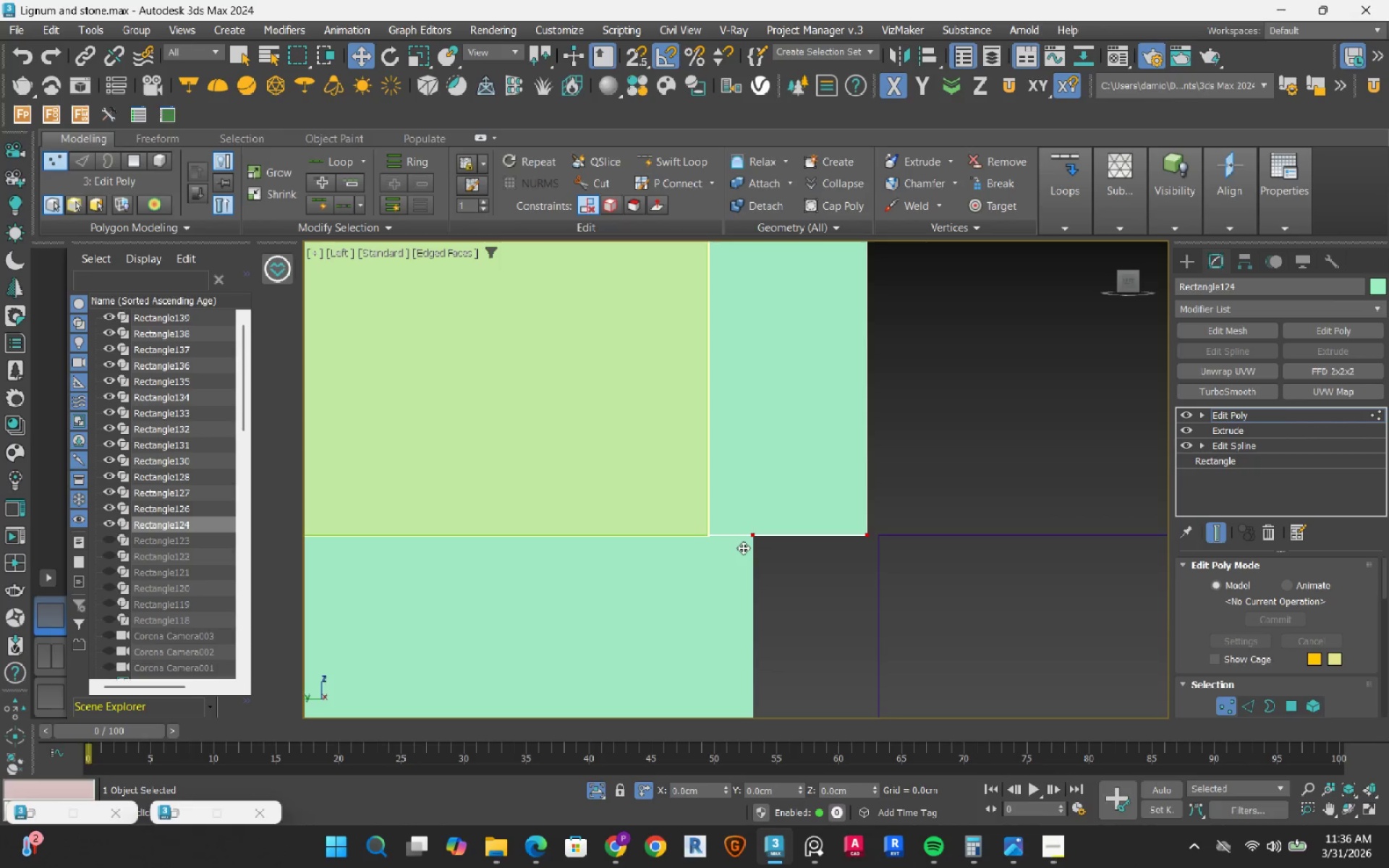 
key(S)
 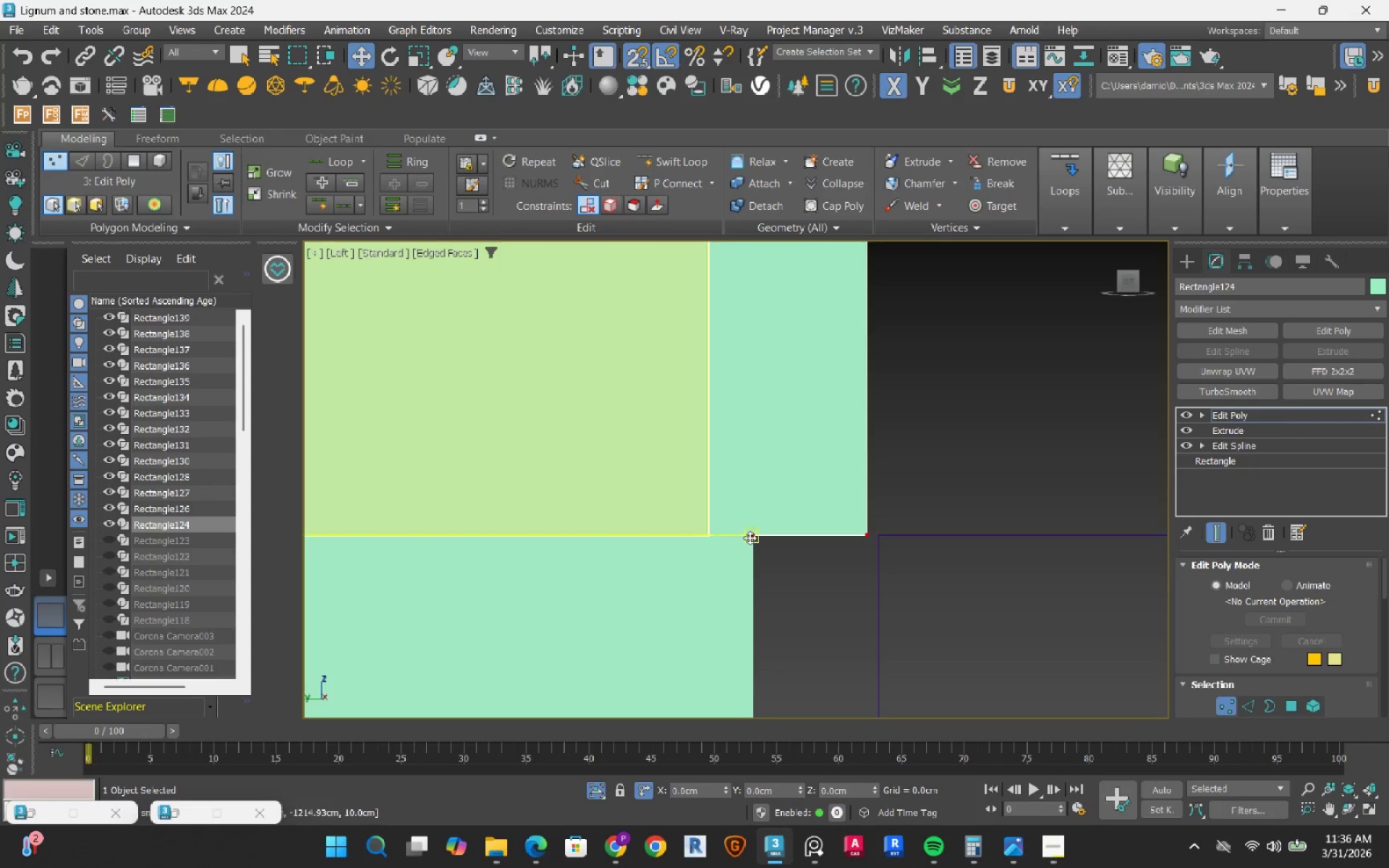 
left_click_drag(start_coordinate=[751, 537], to_coordinate=[713, 537])
 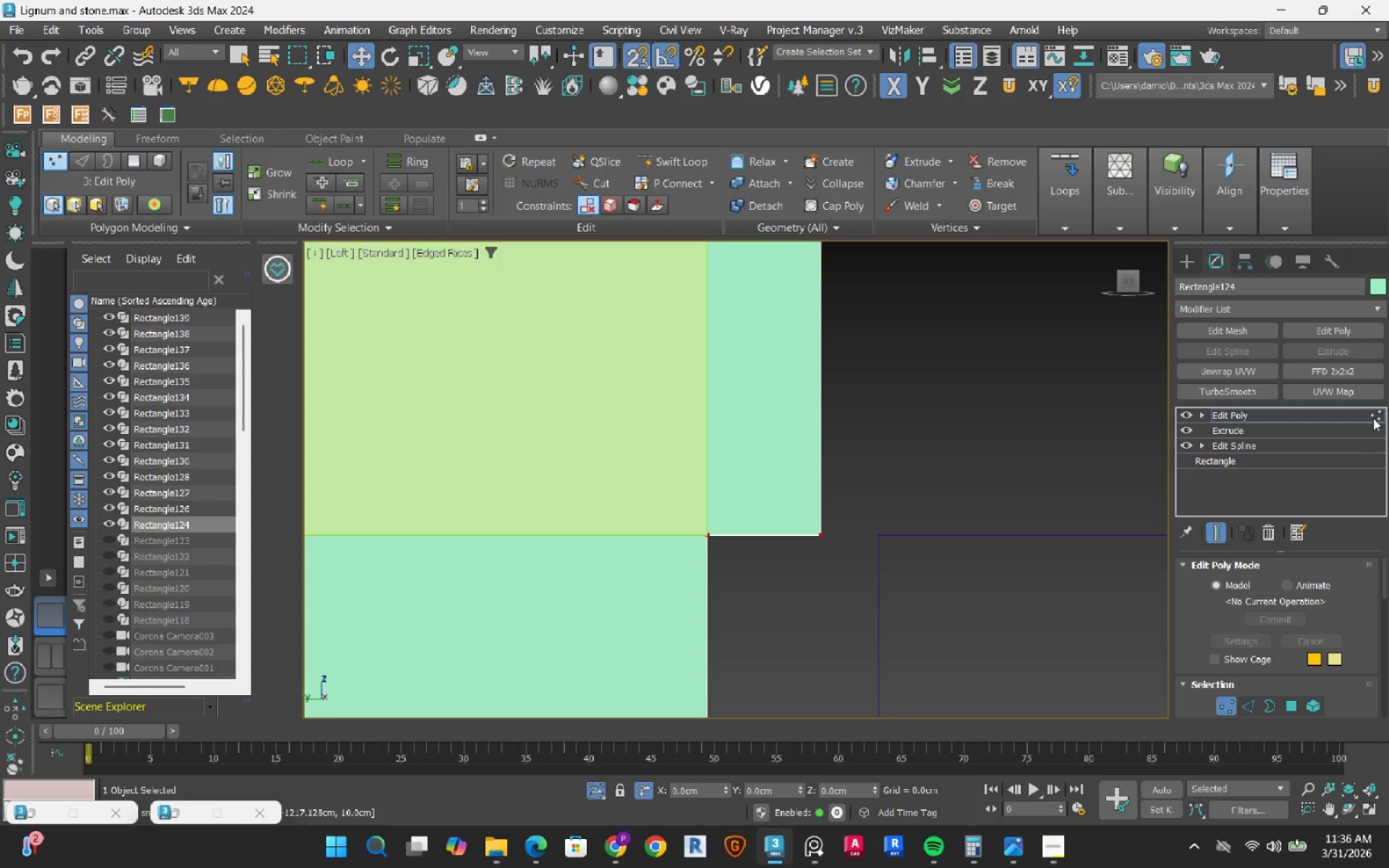 
left_click([1373, 417])
 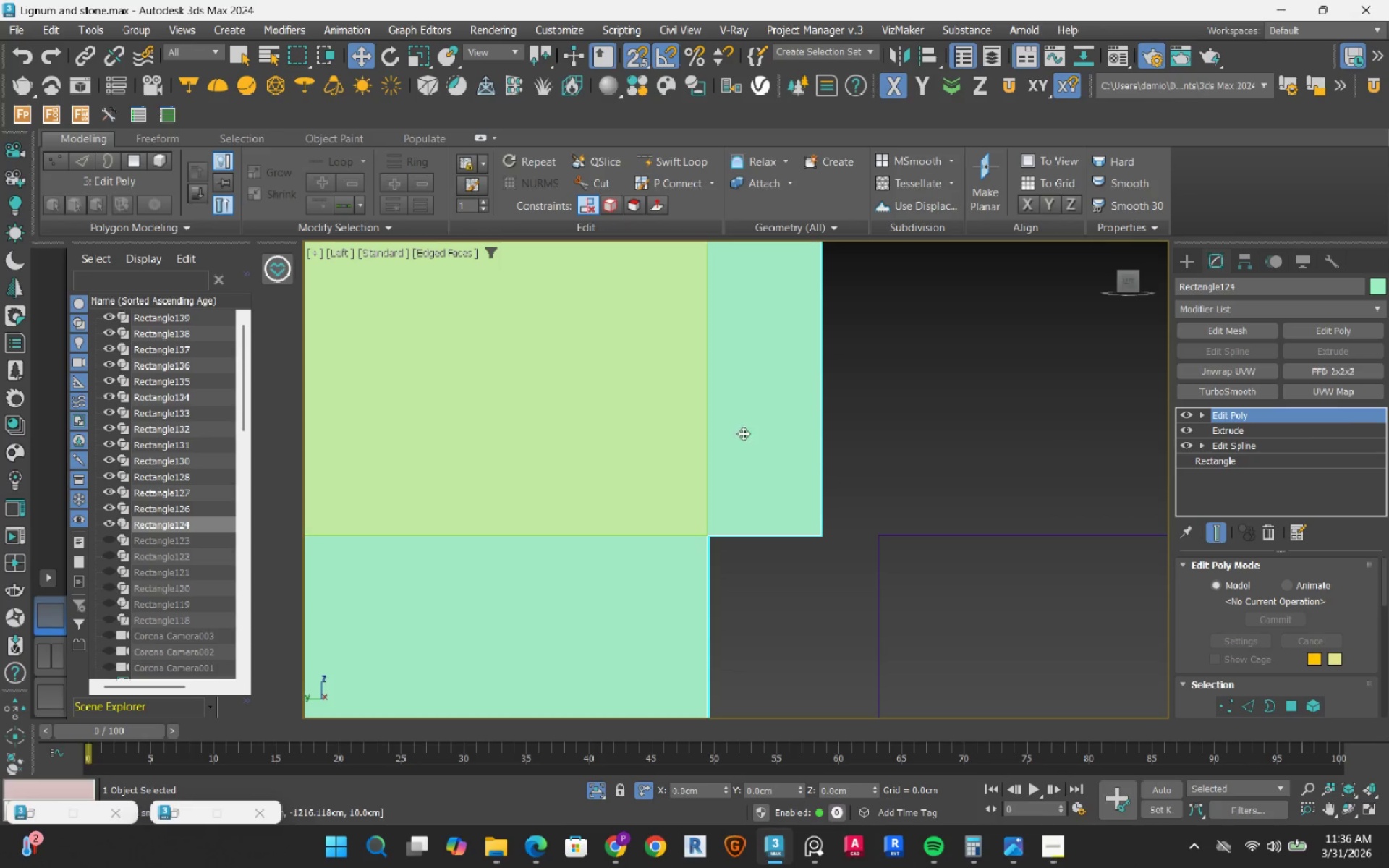 
key(S)
 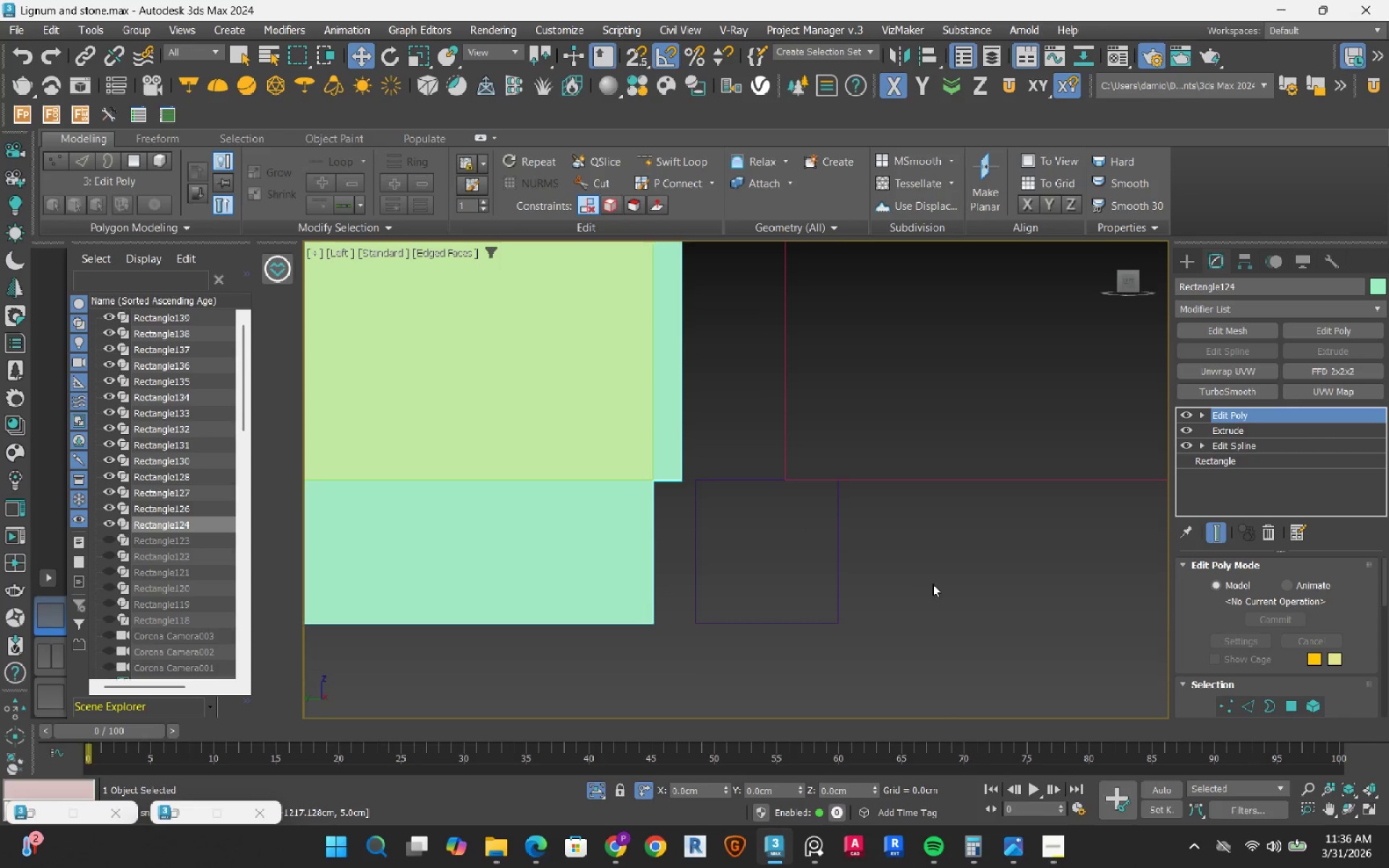 
scroll: coordinate [629, 472], scroll_direction: down, amount: 4.0
 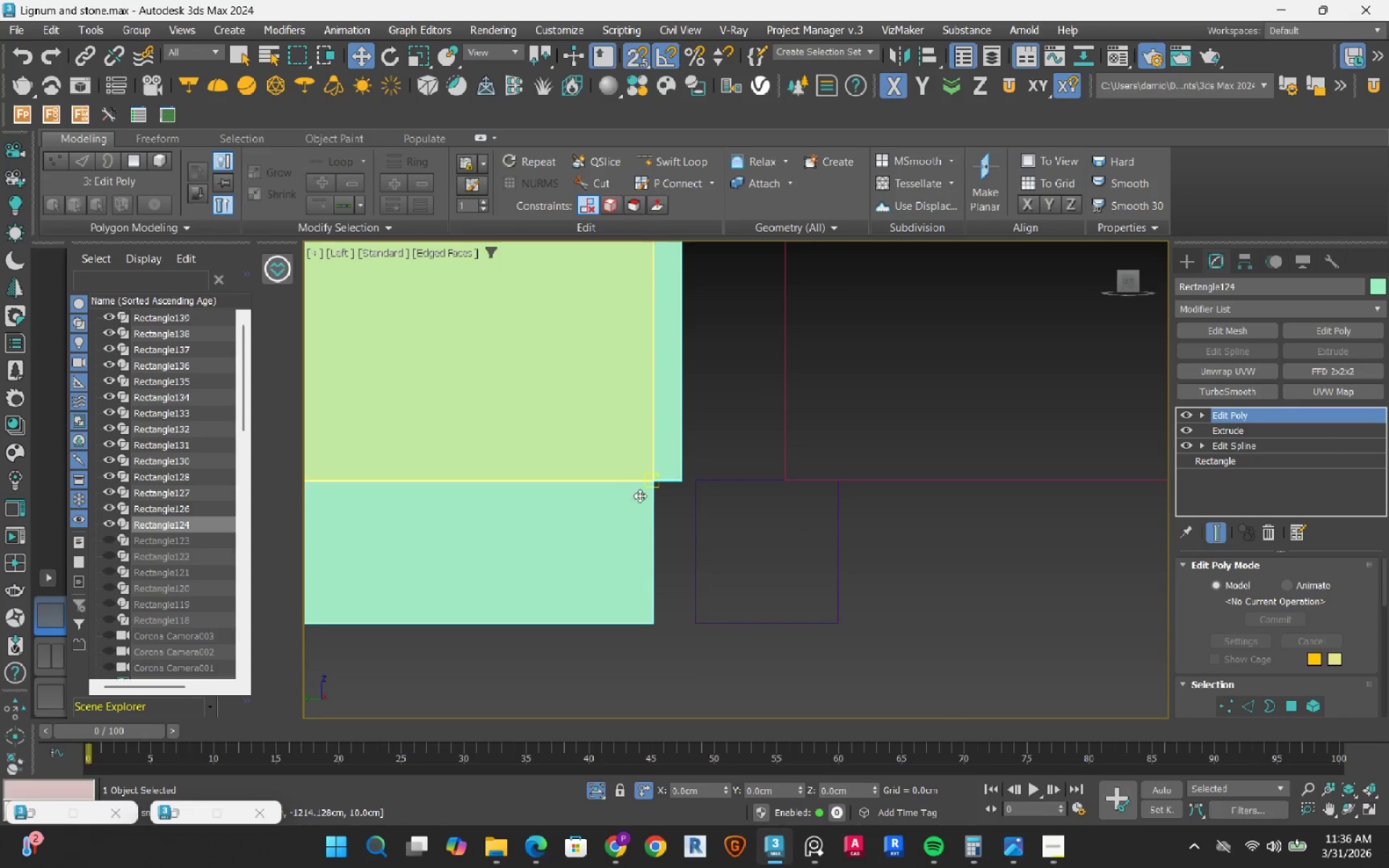 
left_click([933, 584])
 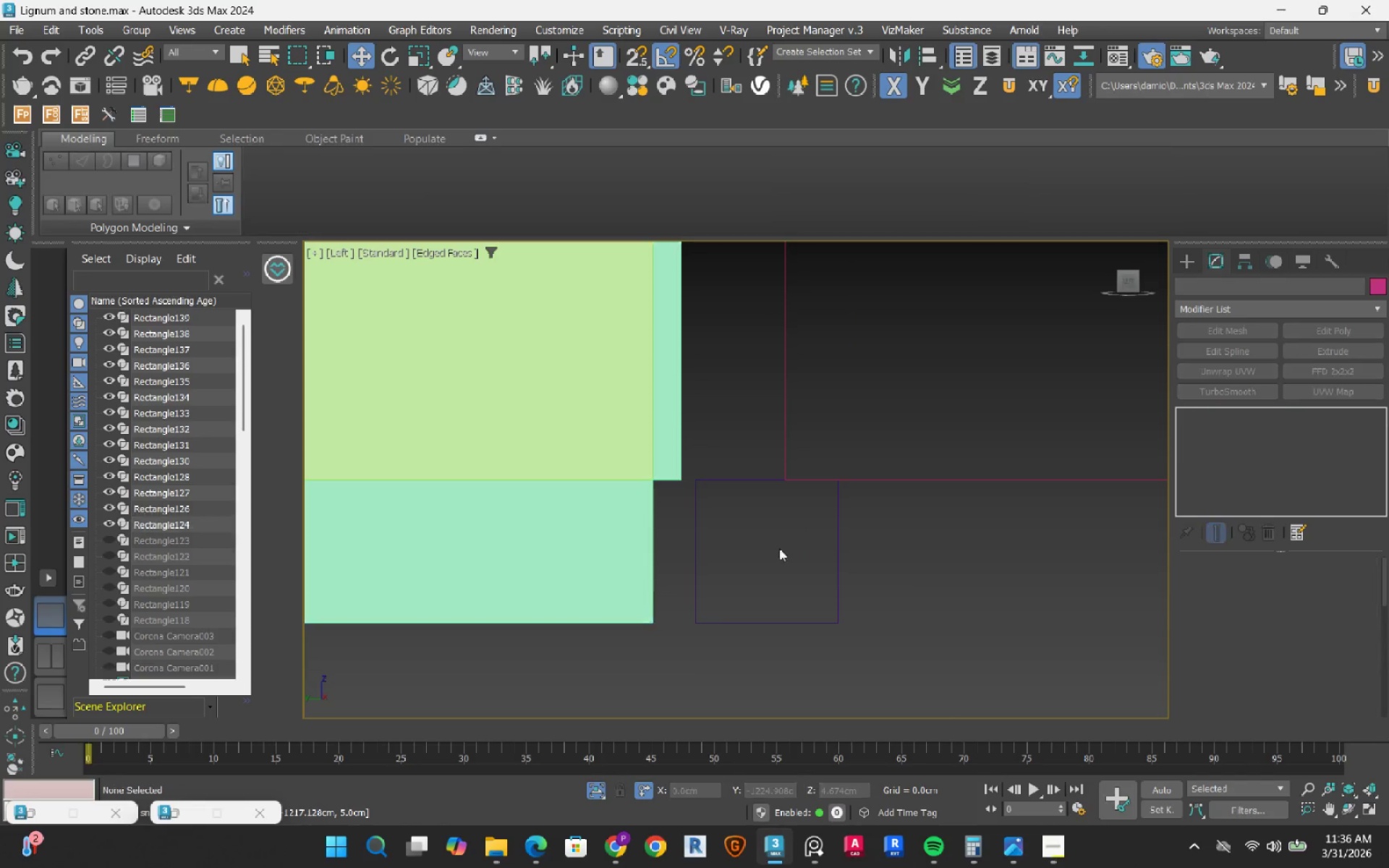 
scroll: coordinate [718, 551], scroll_direction: down, amount: 8.0
 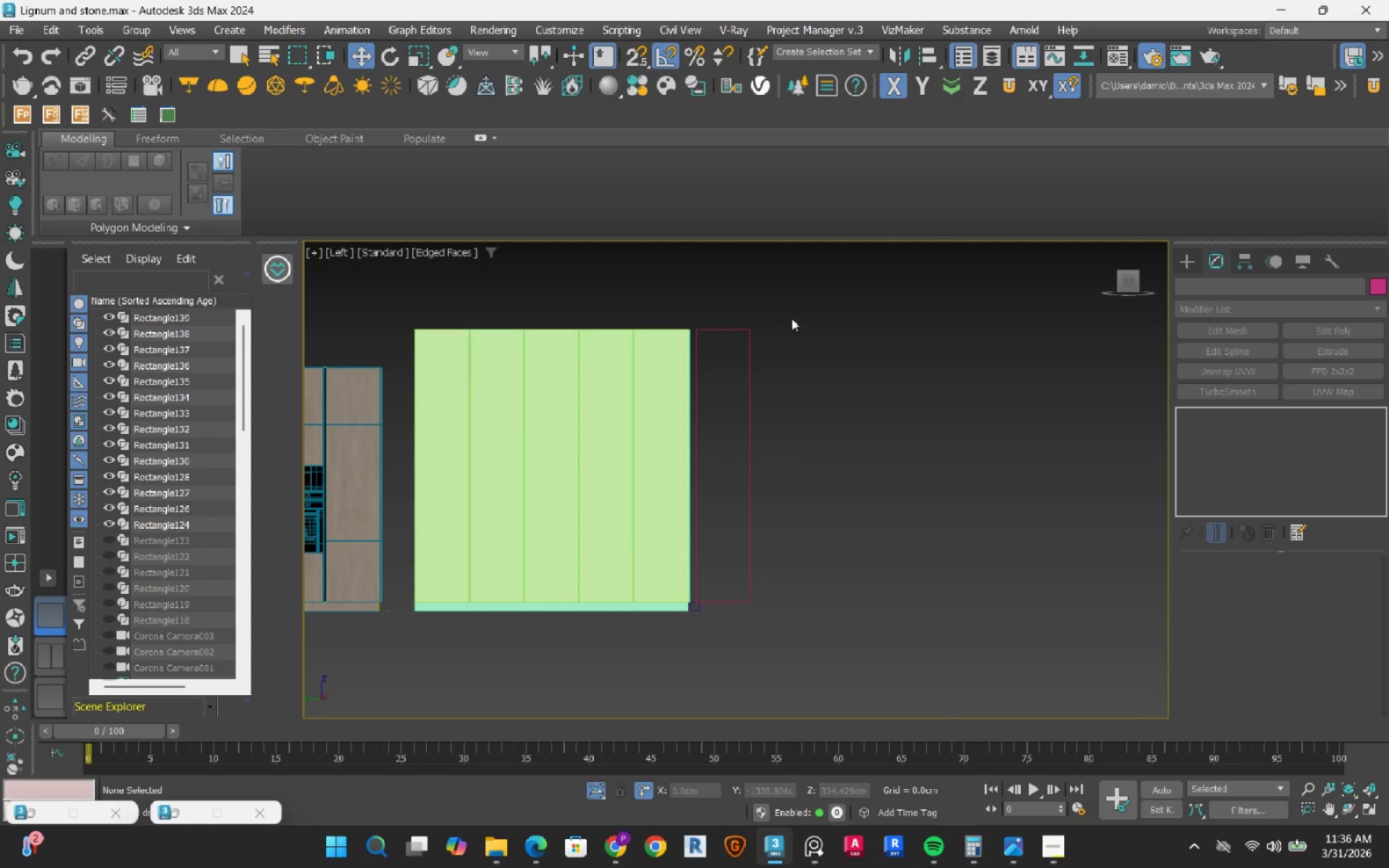 
left_click([718, 326])
 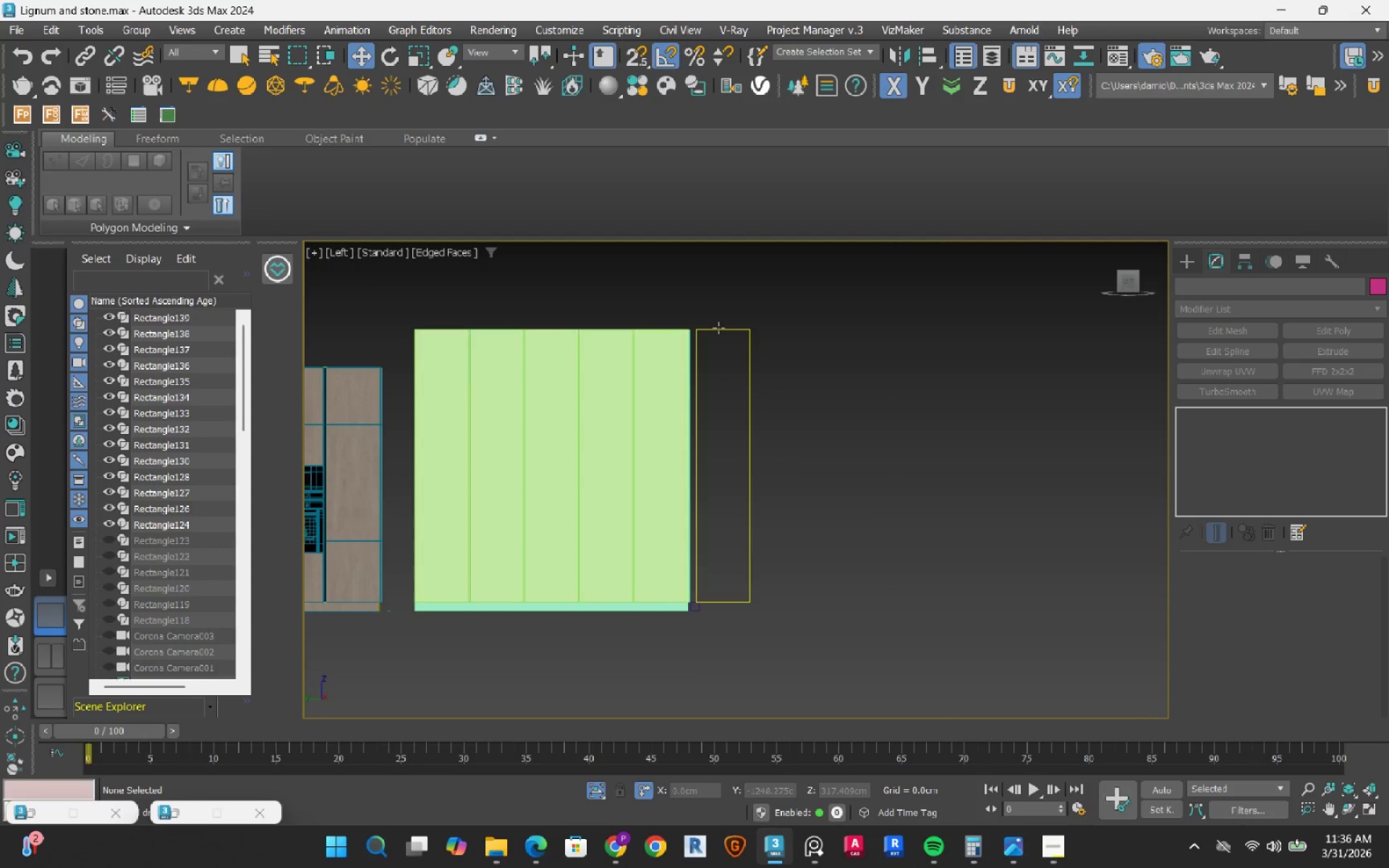 
left_click([718, 328])
 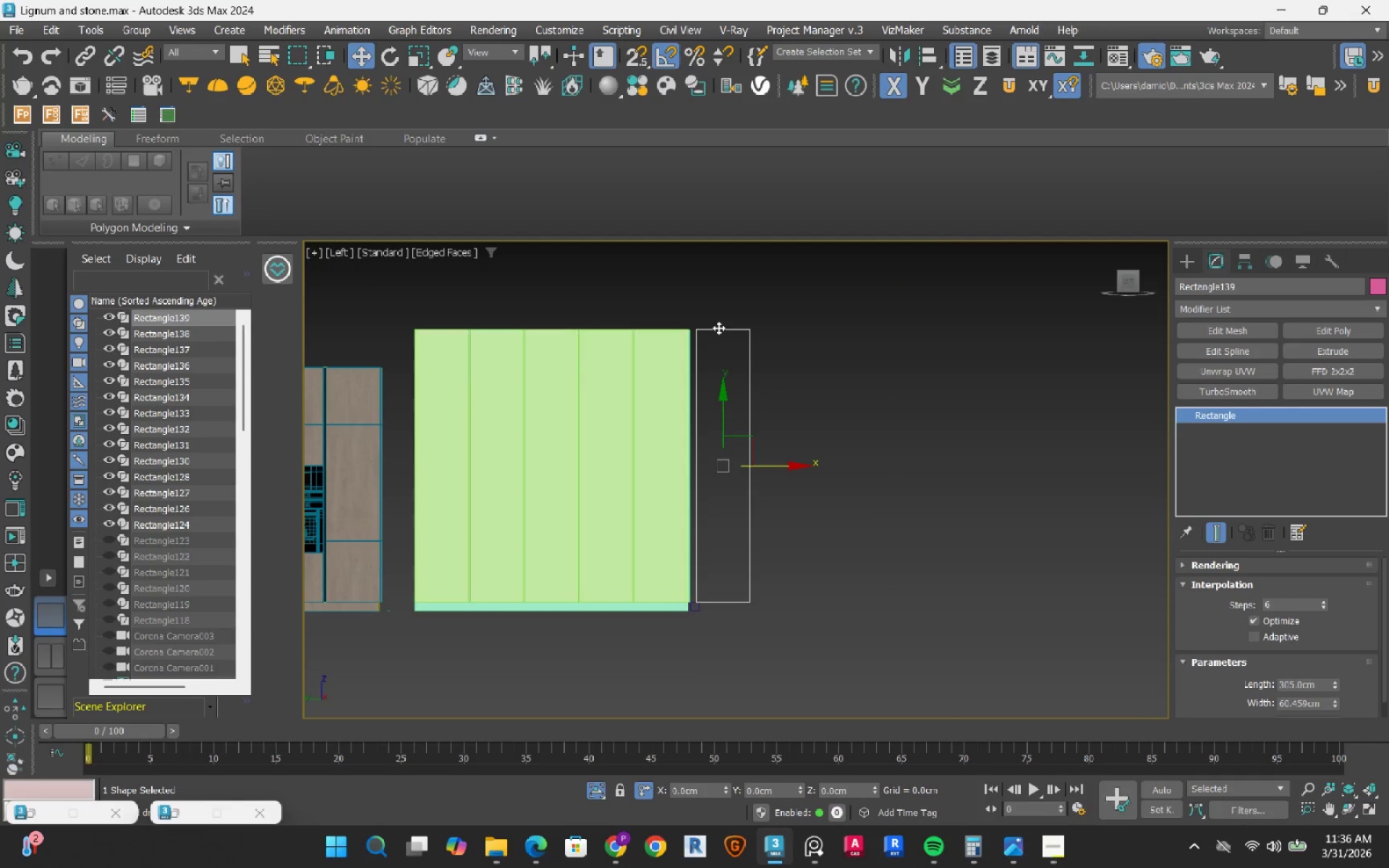 
key(Control+V)
 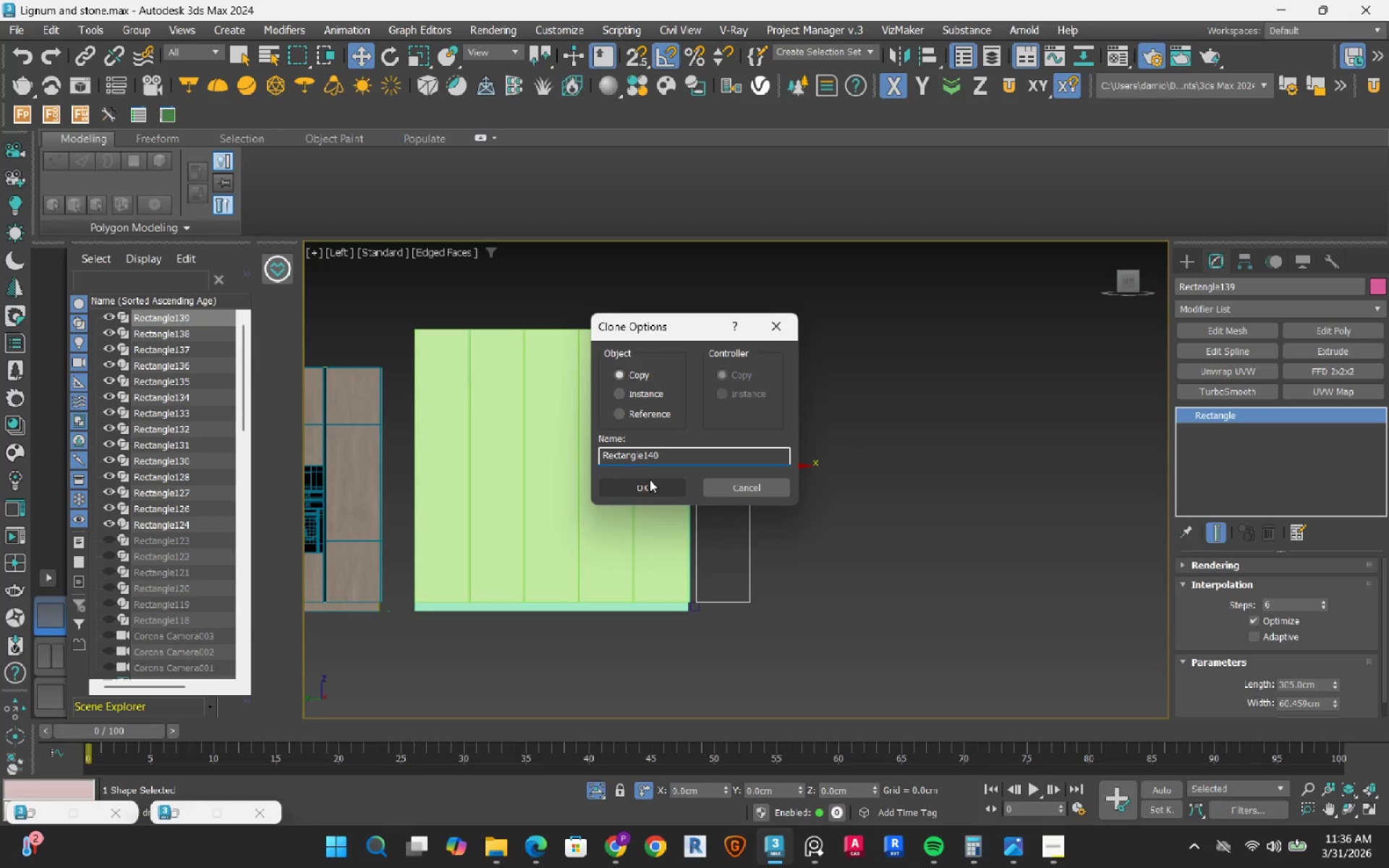 
left_click([653, 482])
 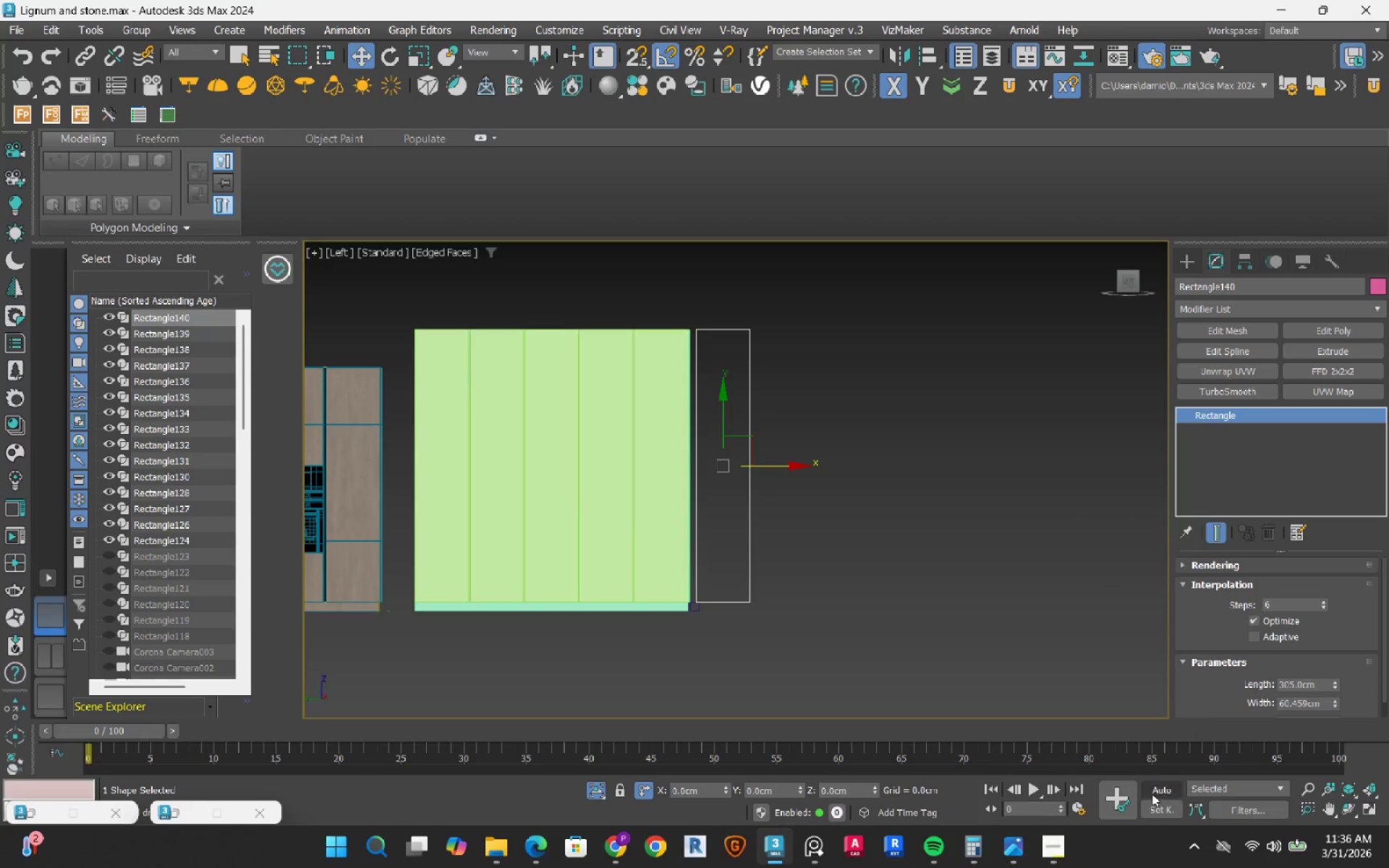 
left_click([968, 844])
 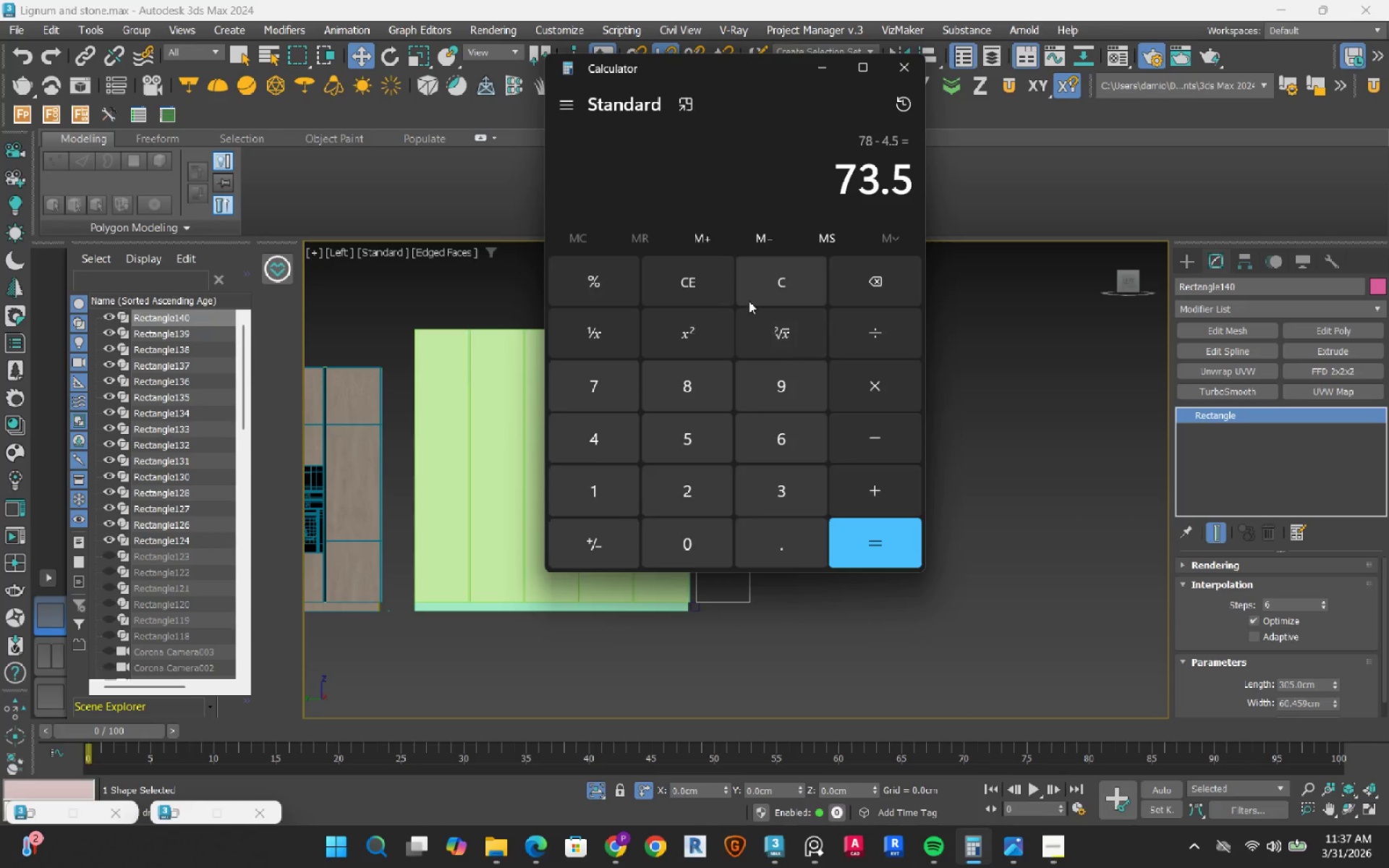 
left_click([764, 295])
 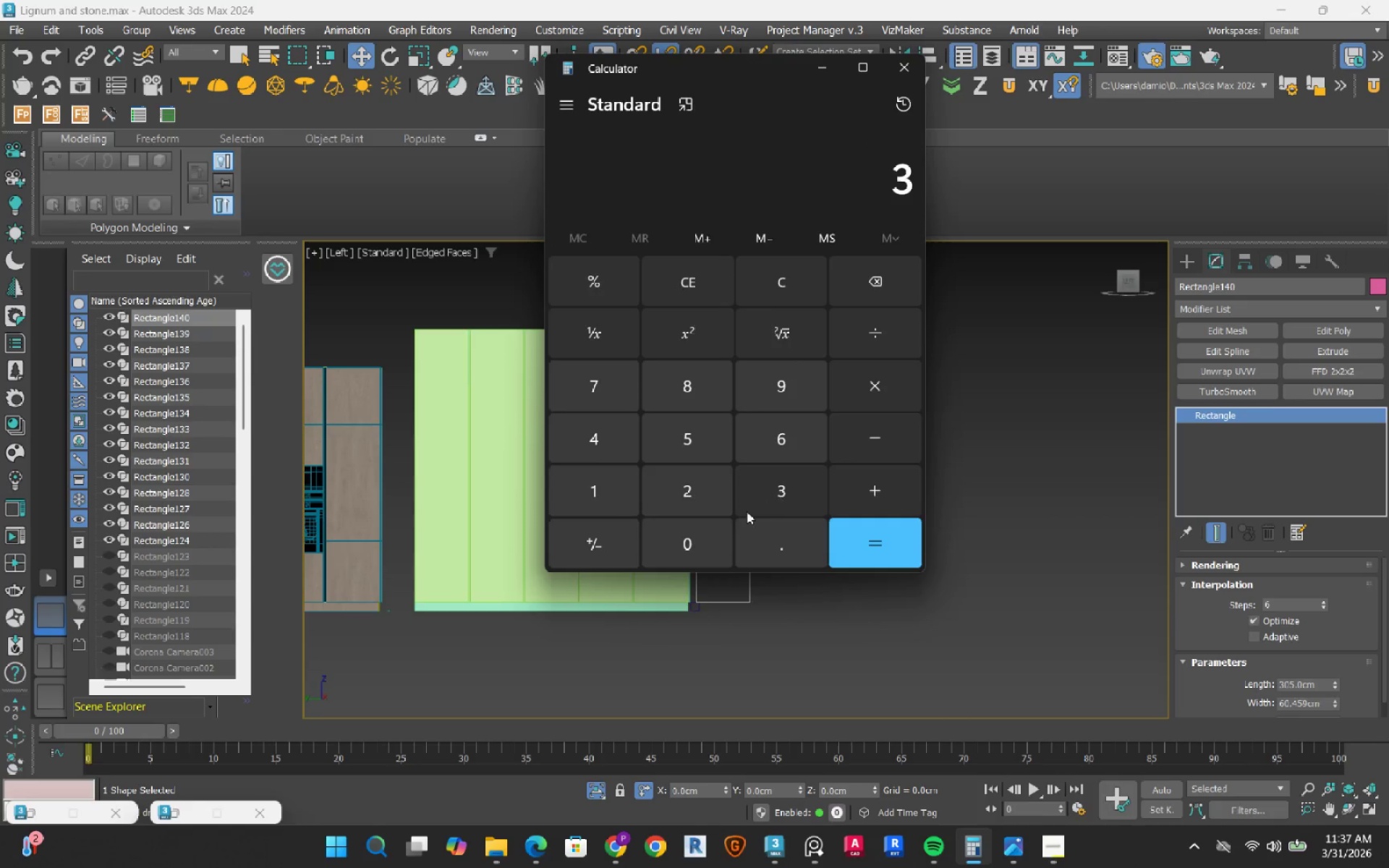 
double_click([713, 533])
 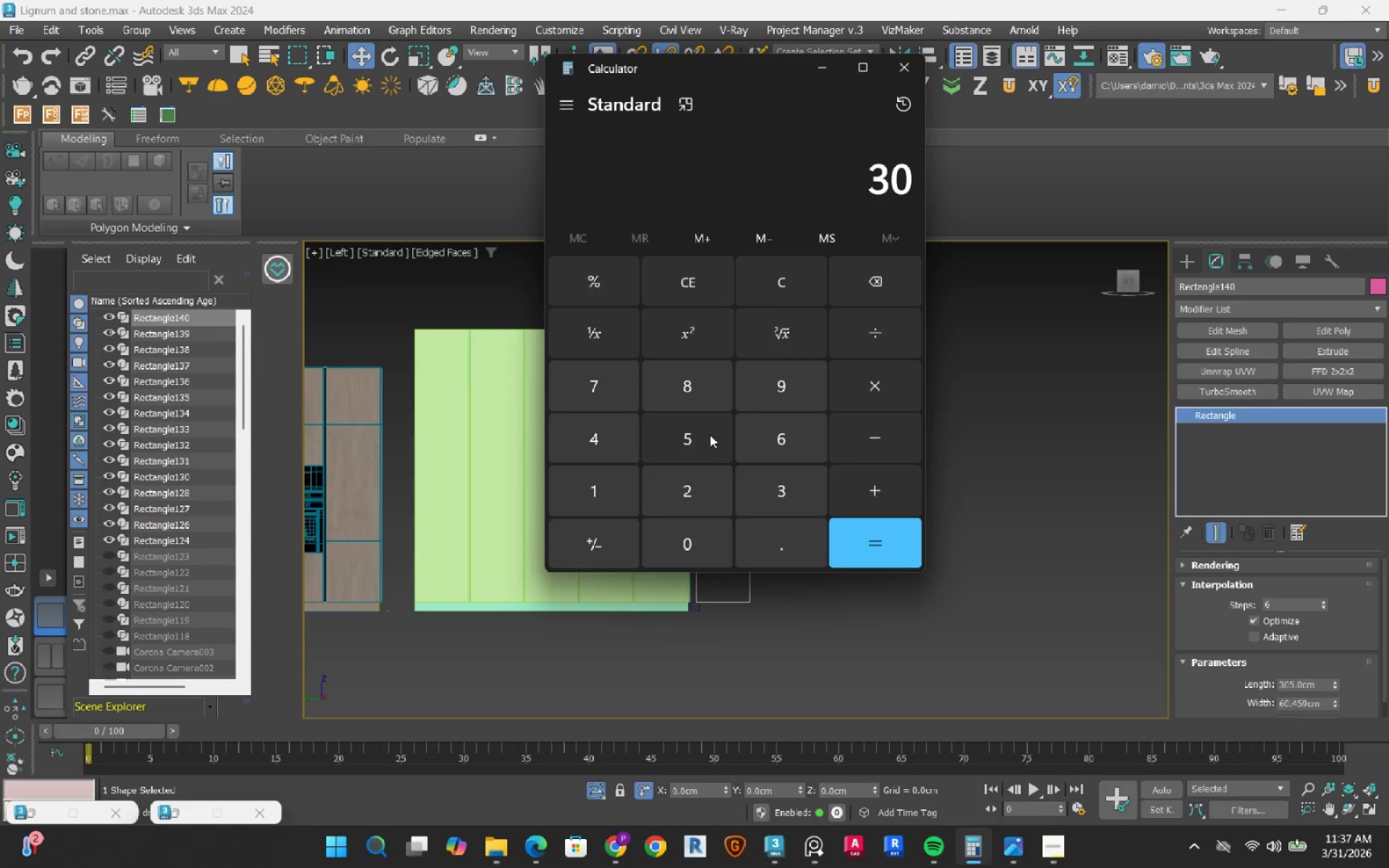 
triple_click([710, 435])
 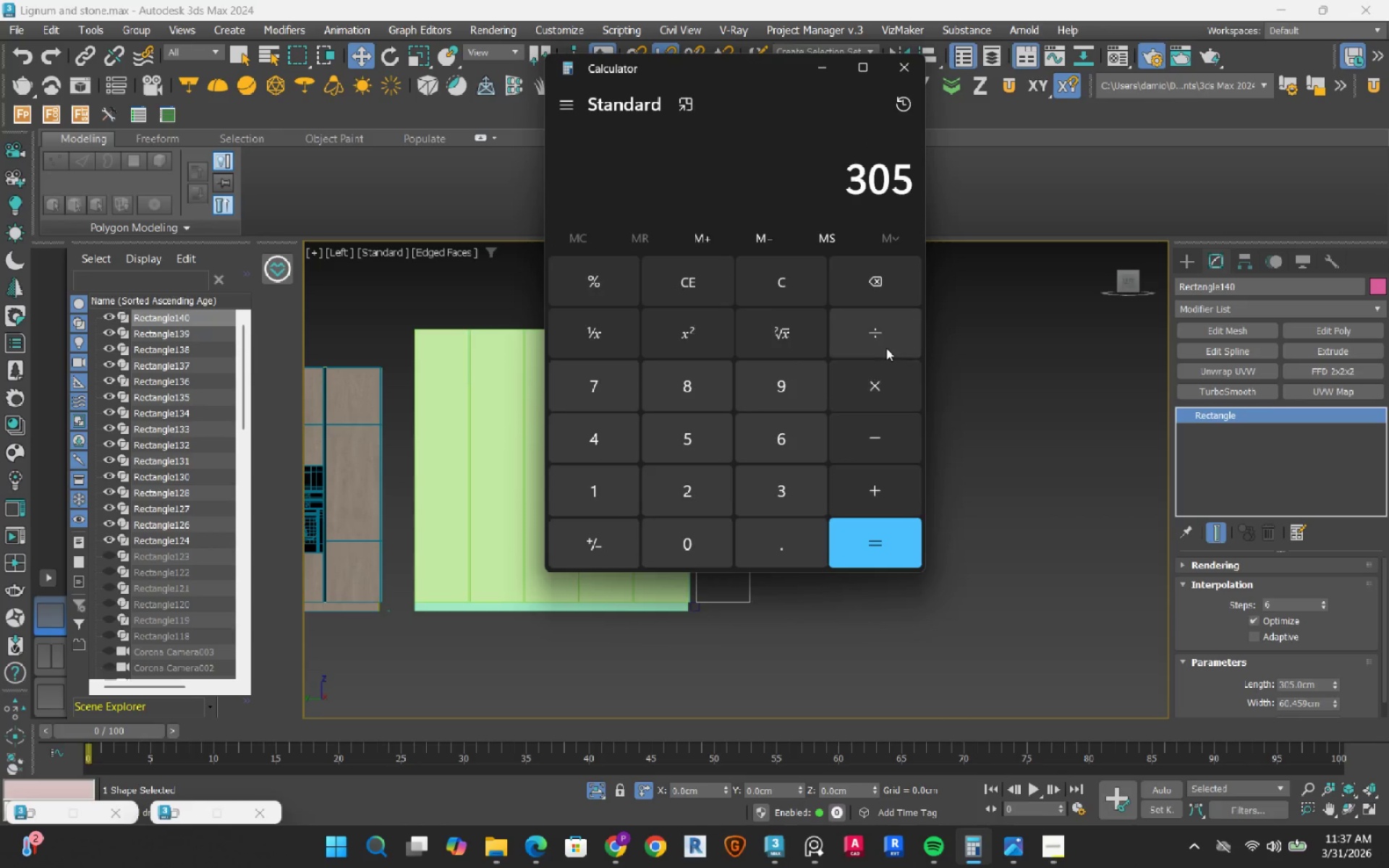 
left_click([886, 348])
 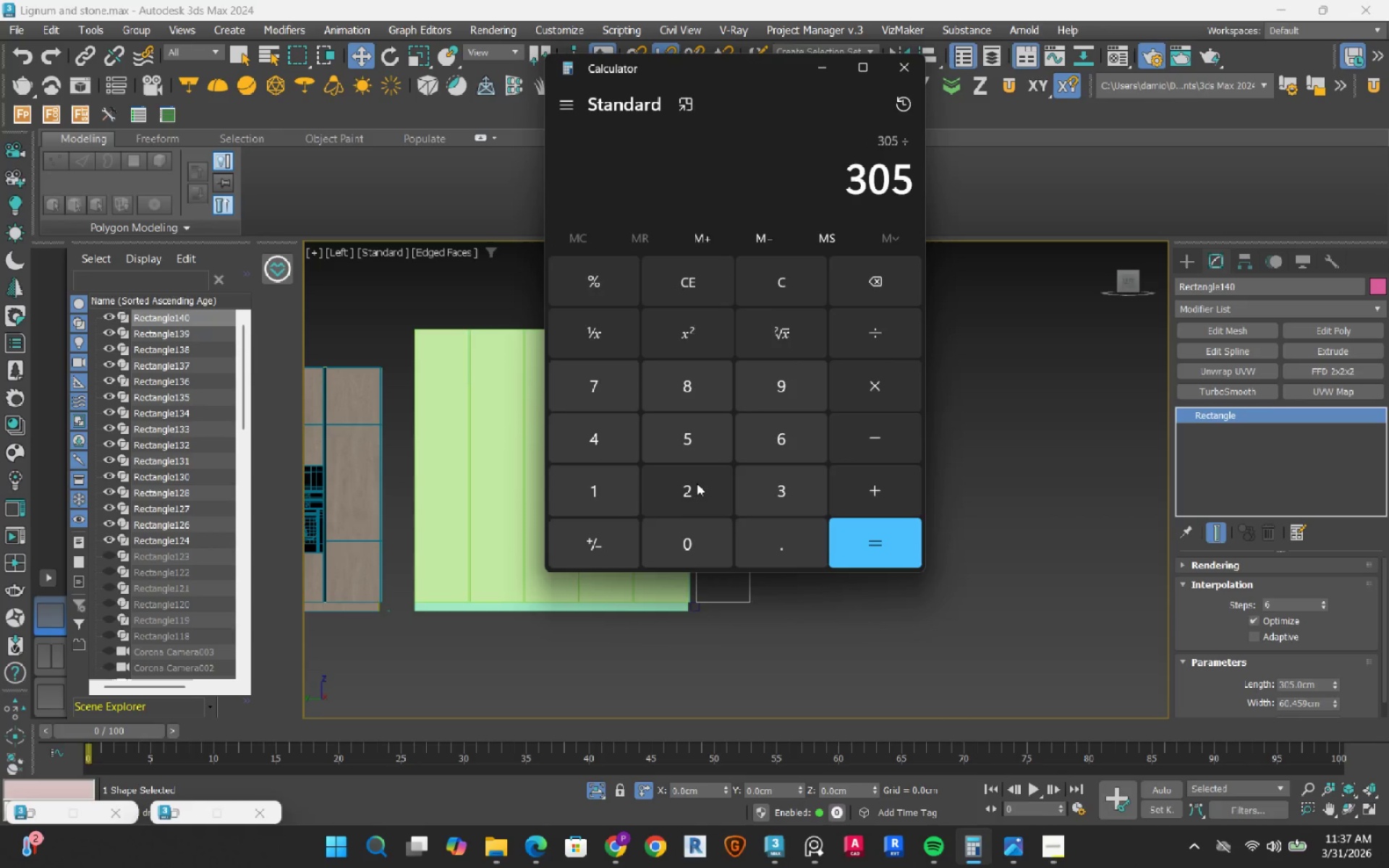 
left_click([696, 483])
 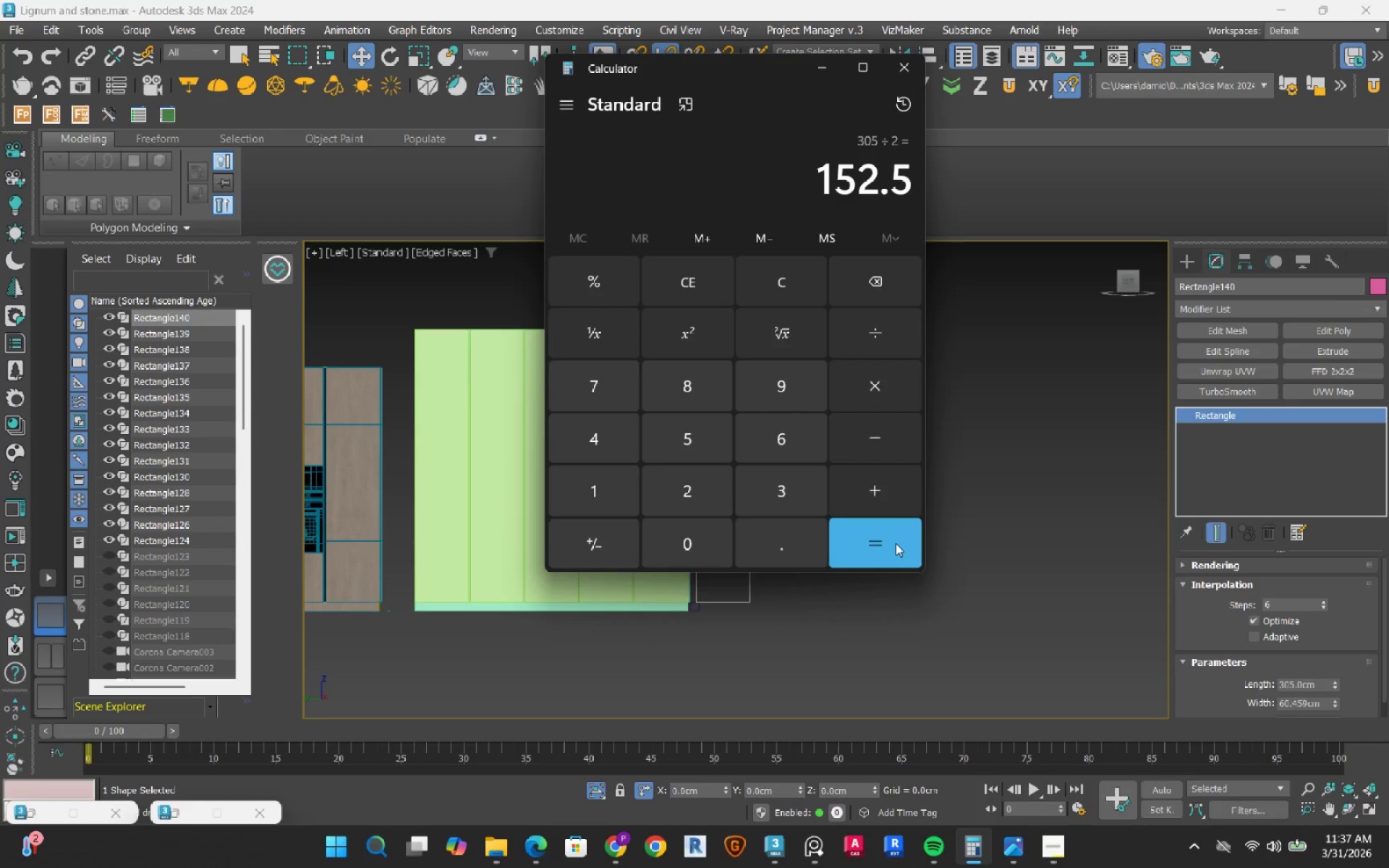 
wait(7.79)
 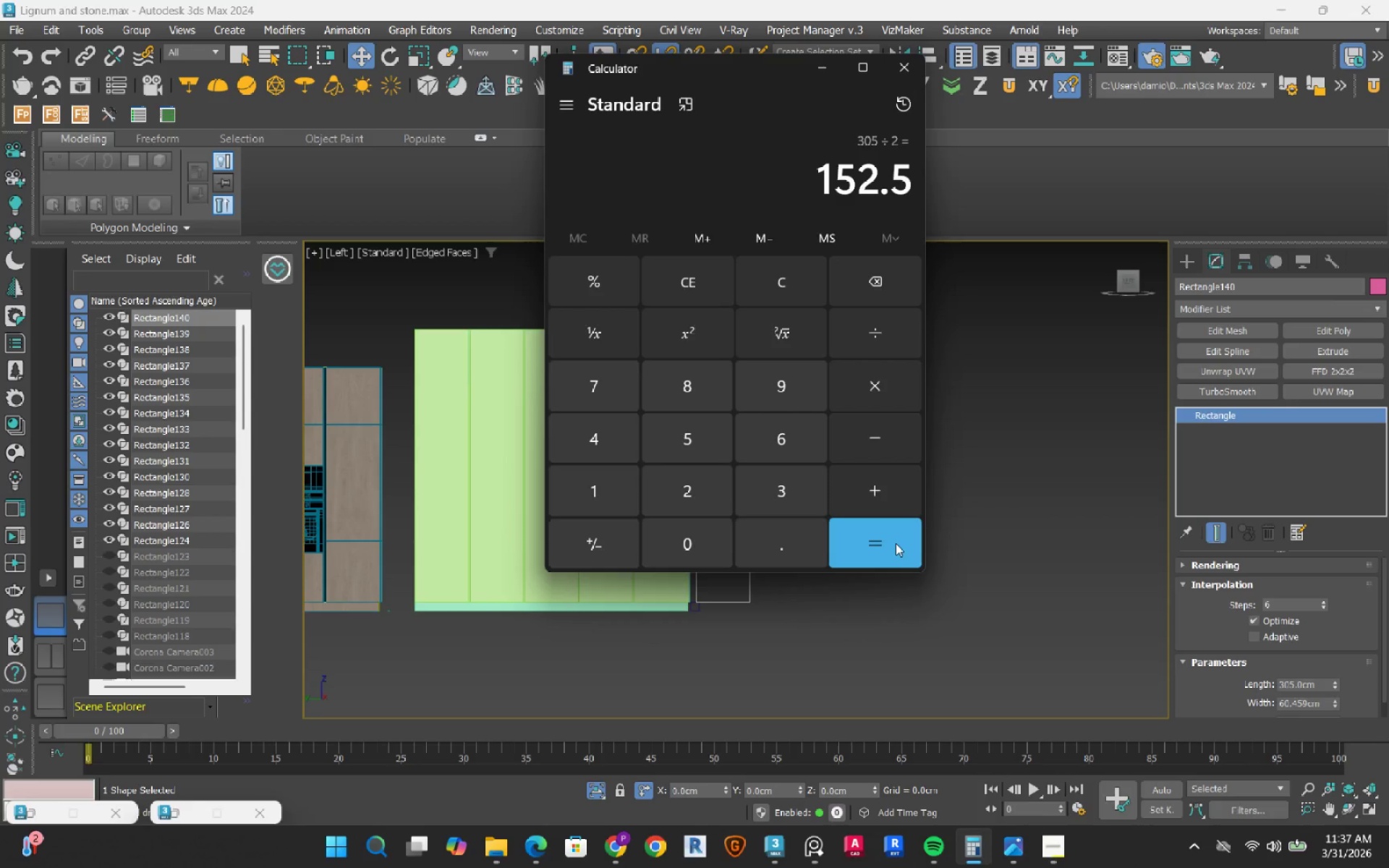 
left_click([815, 72])
 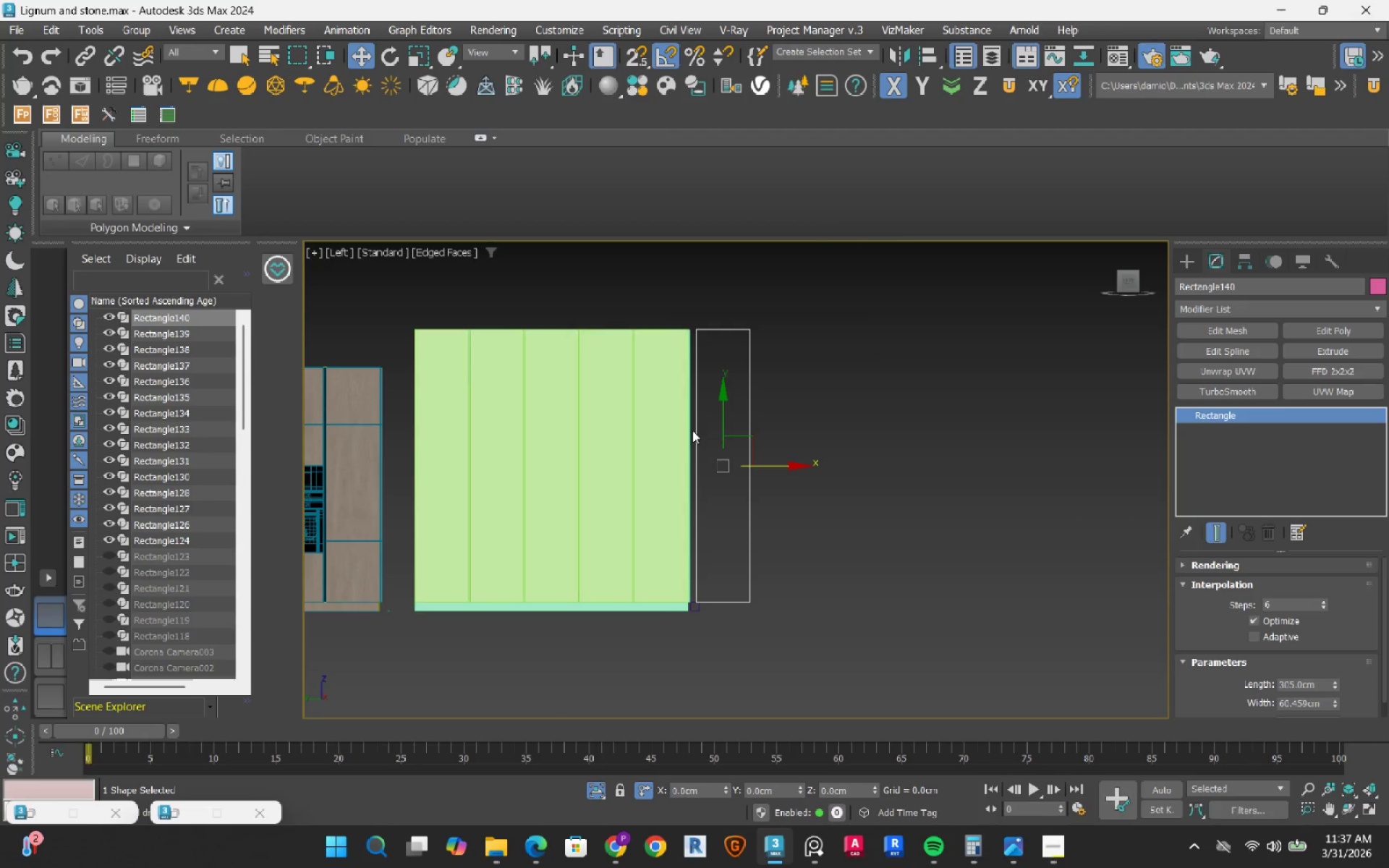 
scroll: coordinate [692, 430], scroll_direction: up, amount: 1.0
 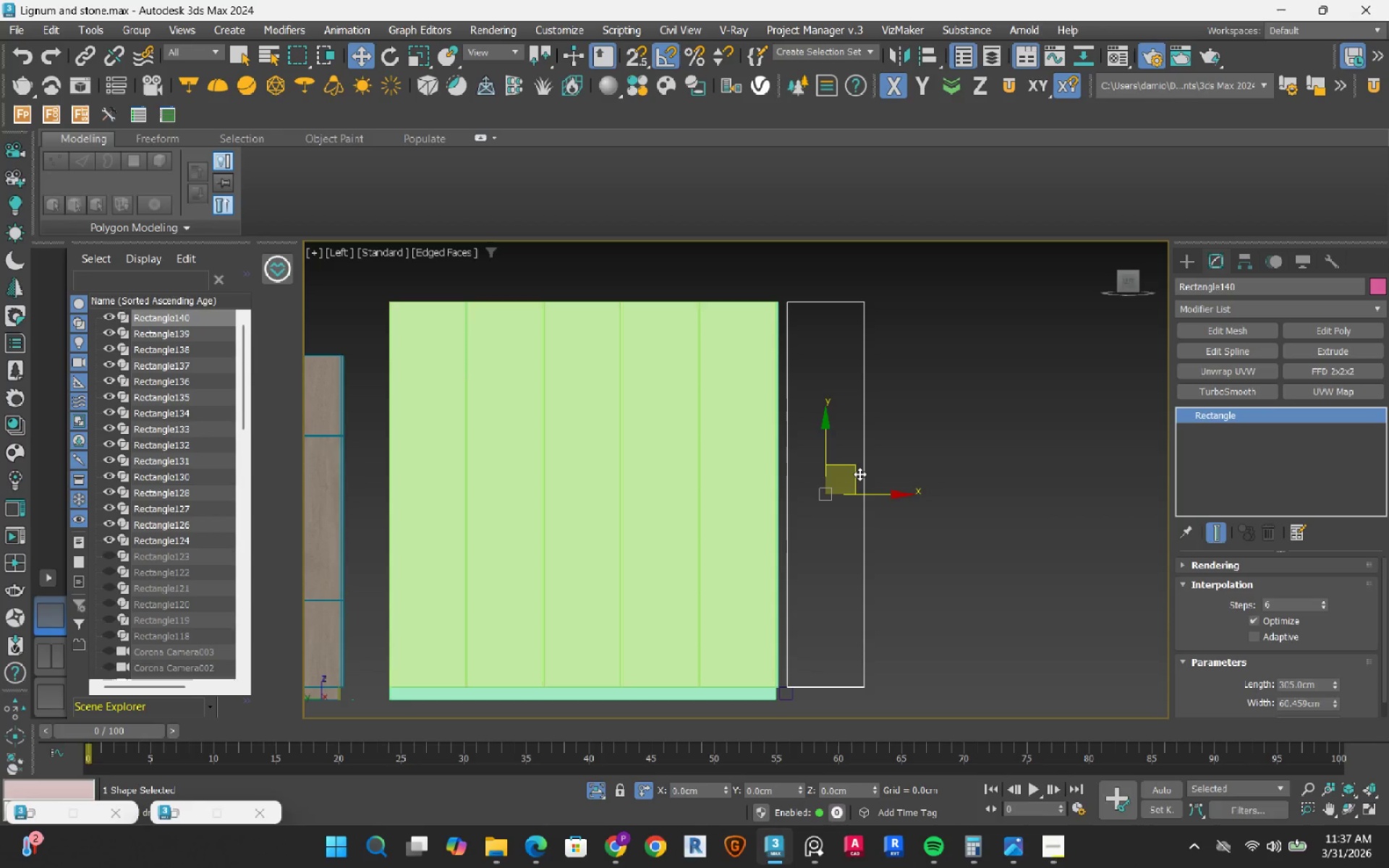 
wait(5.72)
 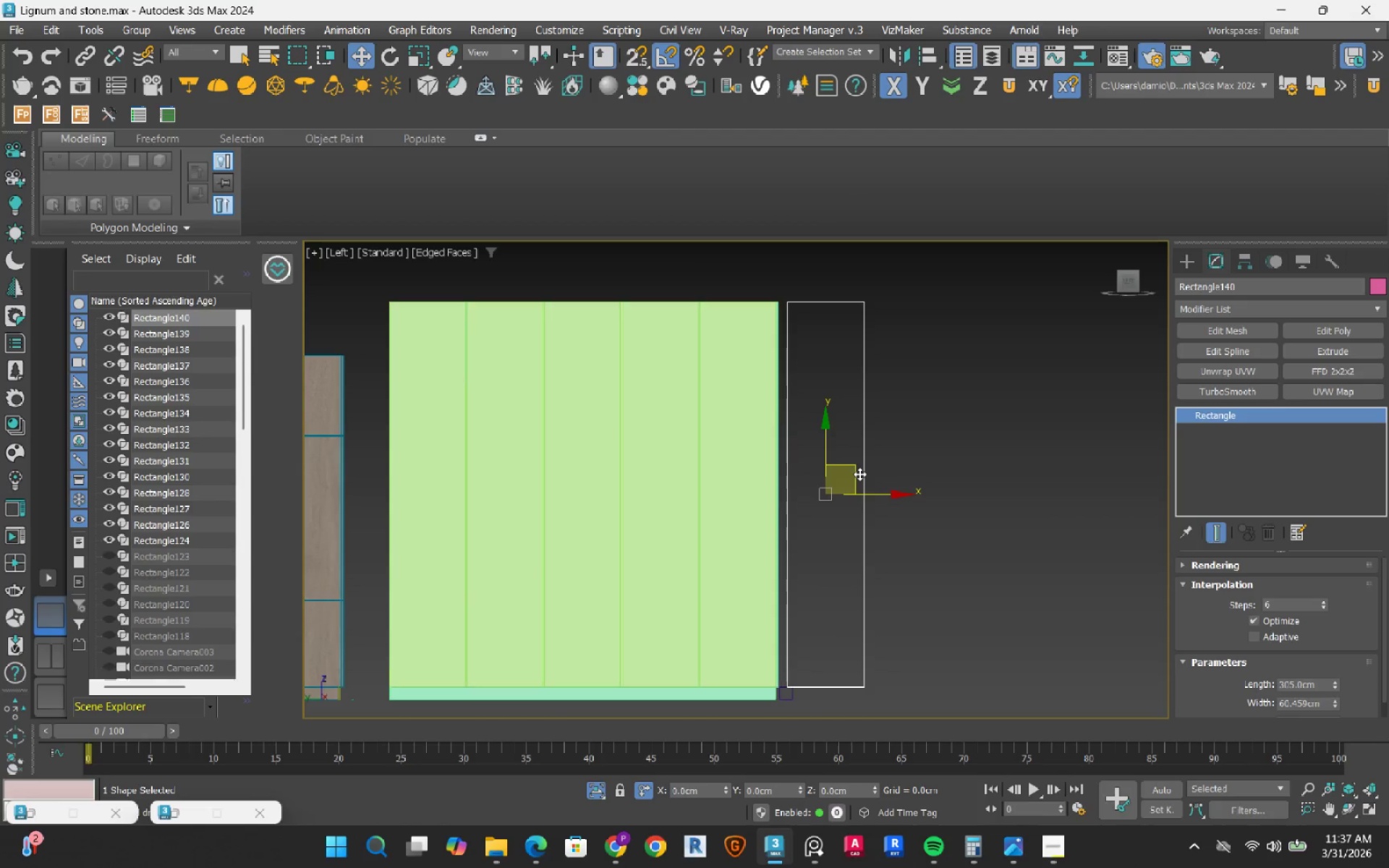 
double_click([1312, 690])
 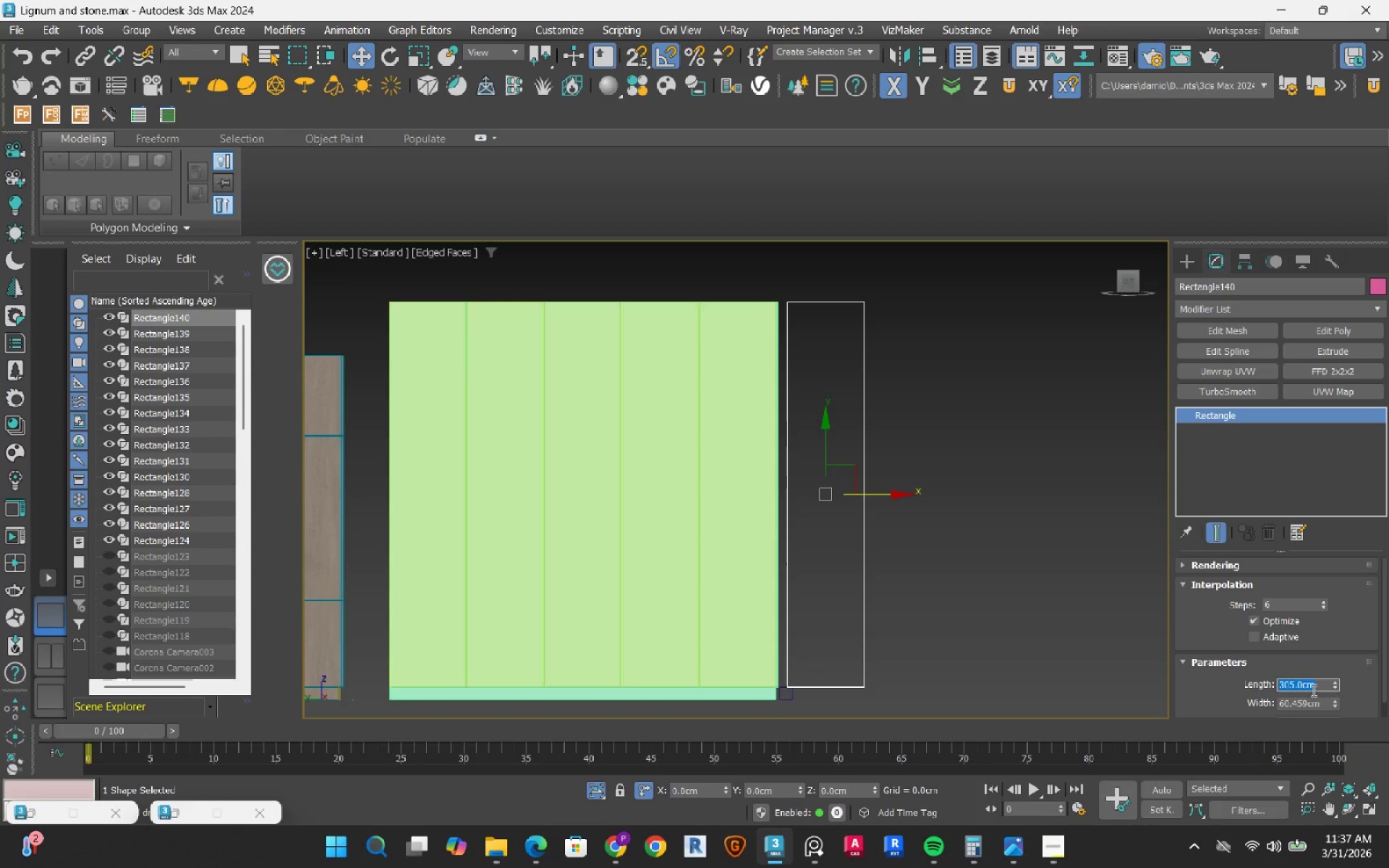 
key(Numpad1)
 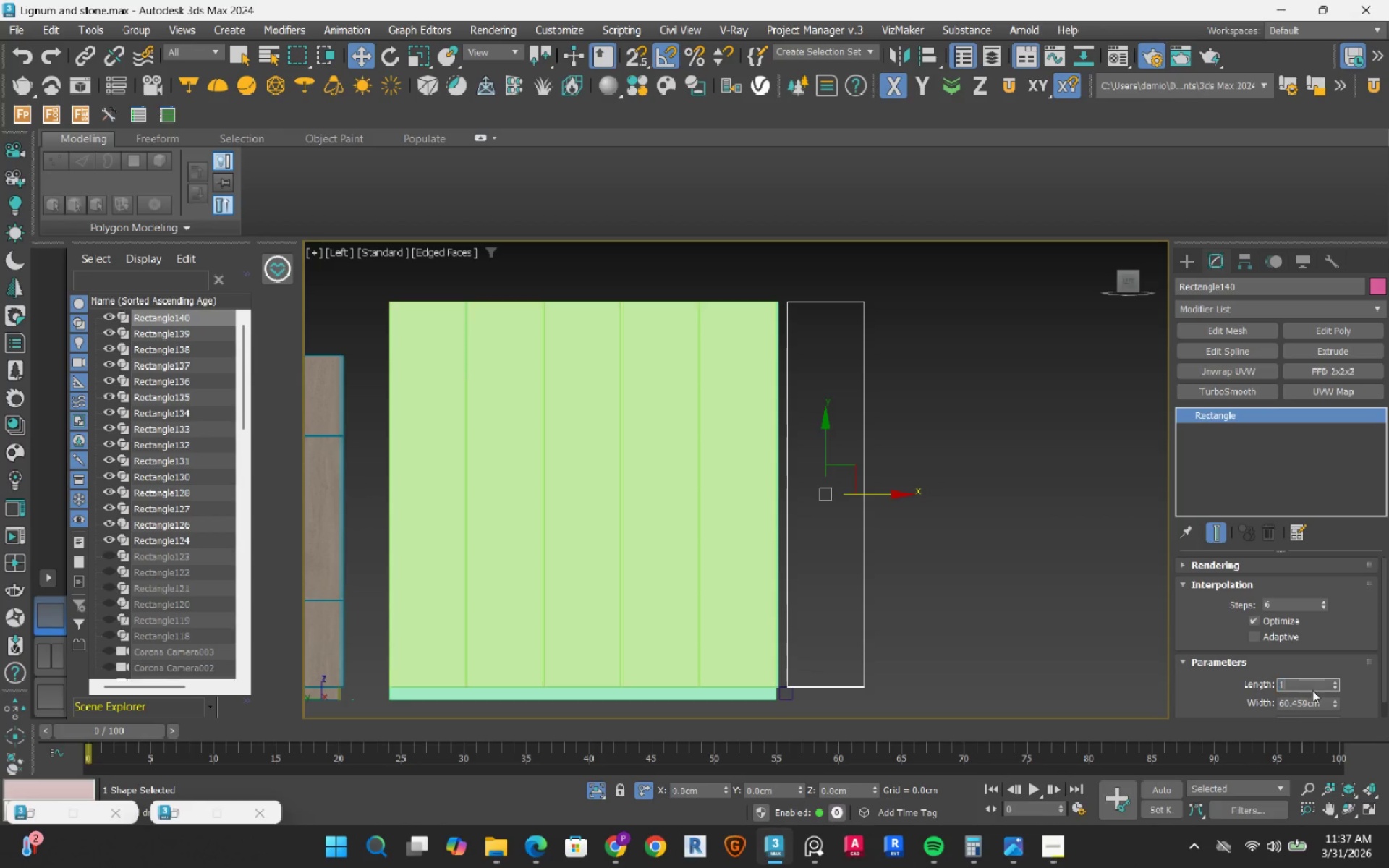 
key(Numpad5)
 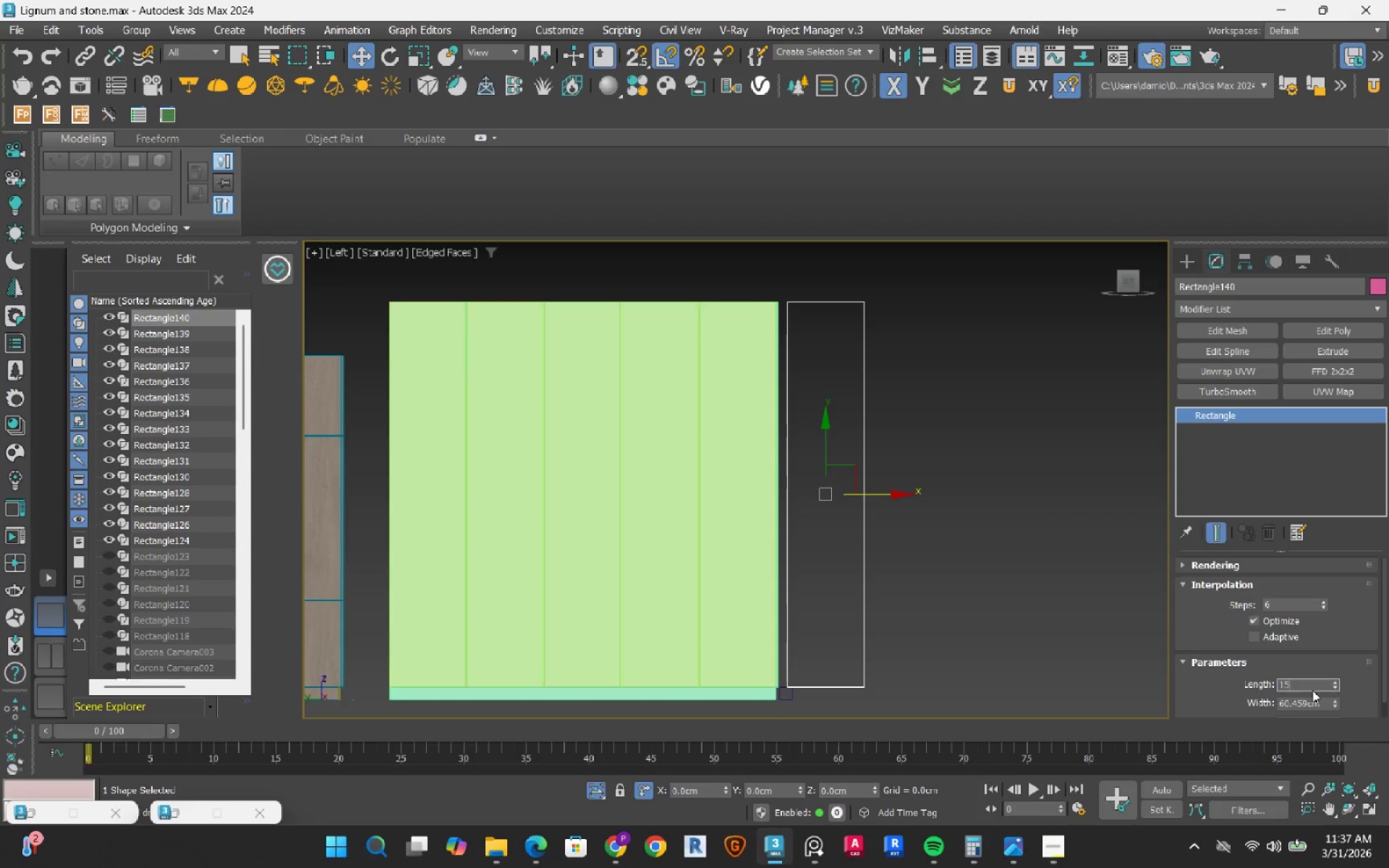 
key(Numpad2)
 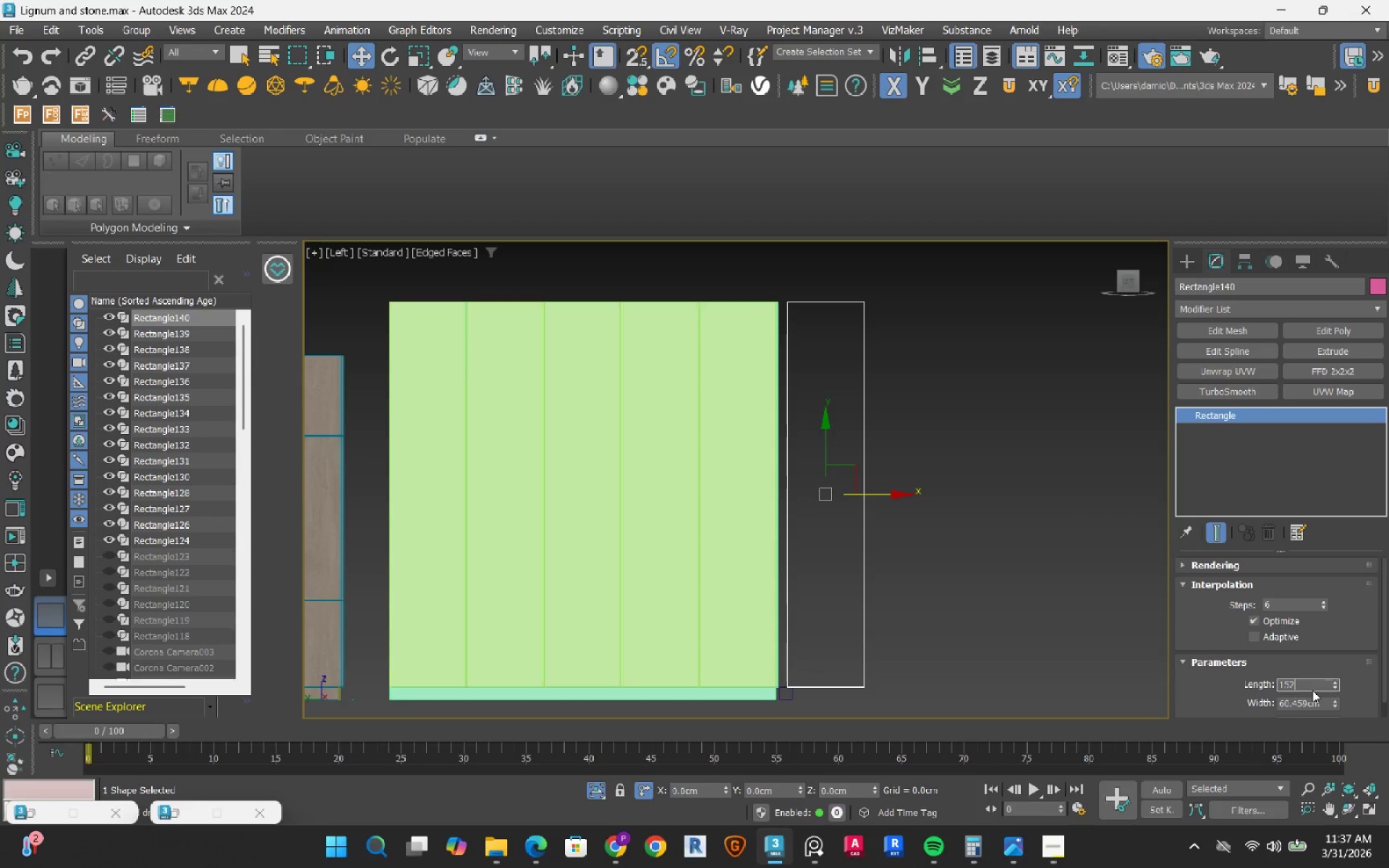 
key(NumpadDecimal)
 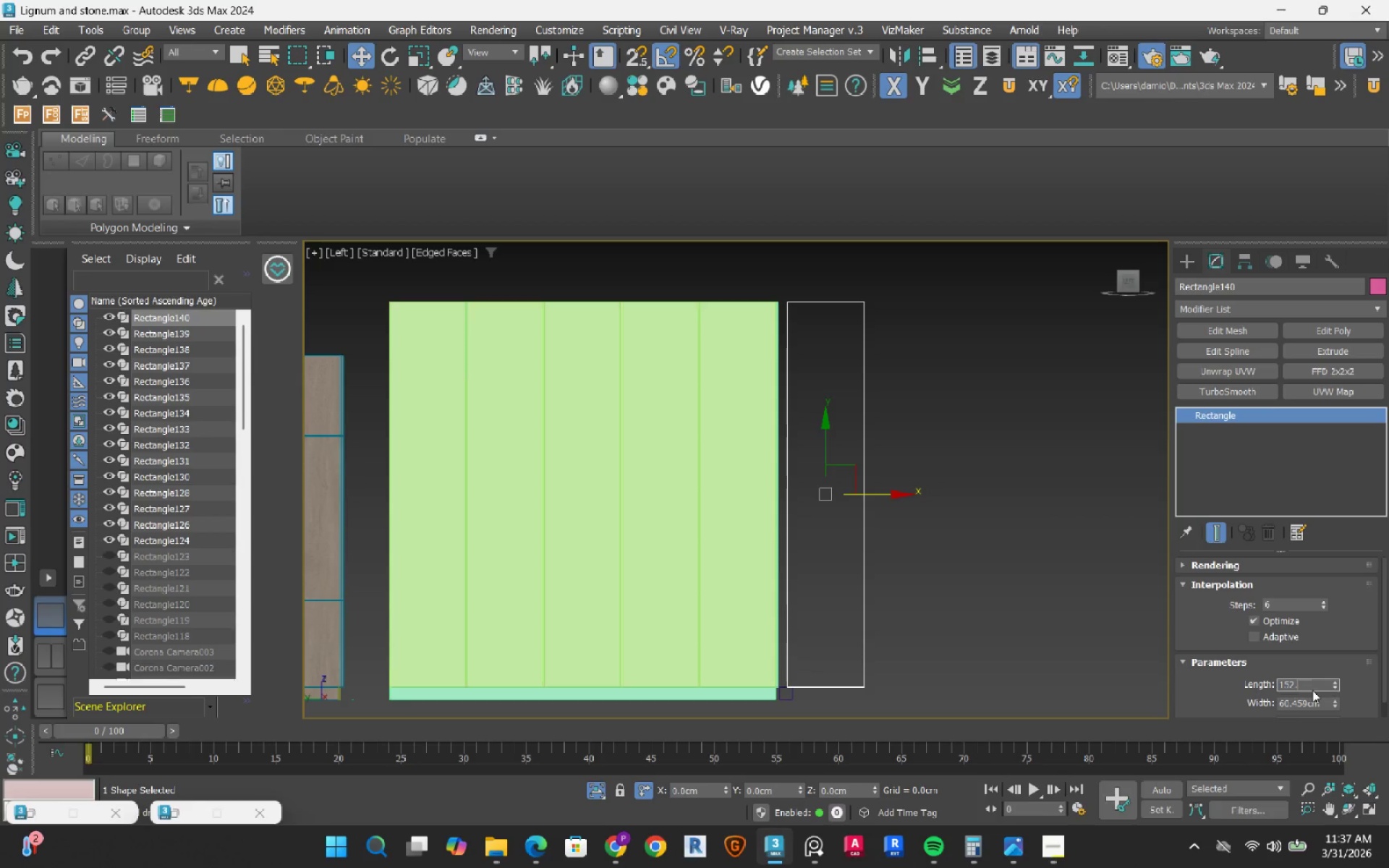 
key(Numpad5)
 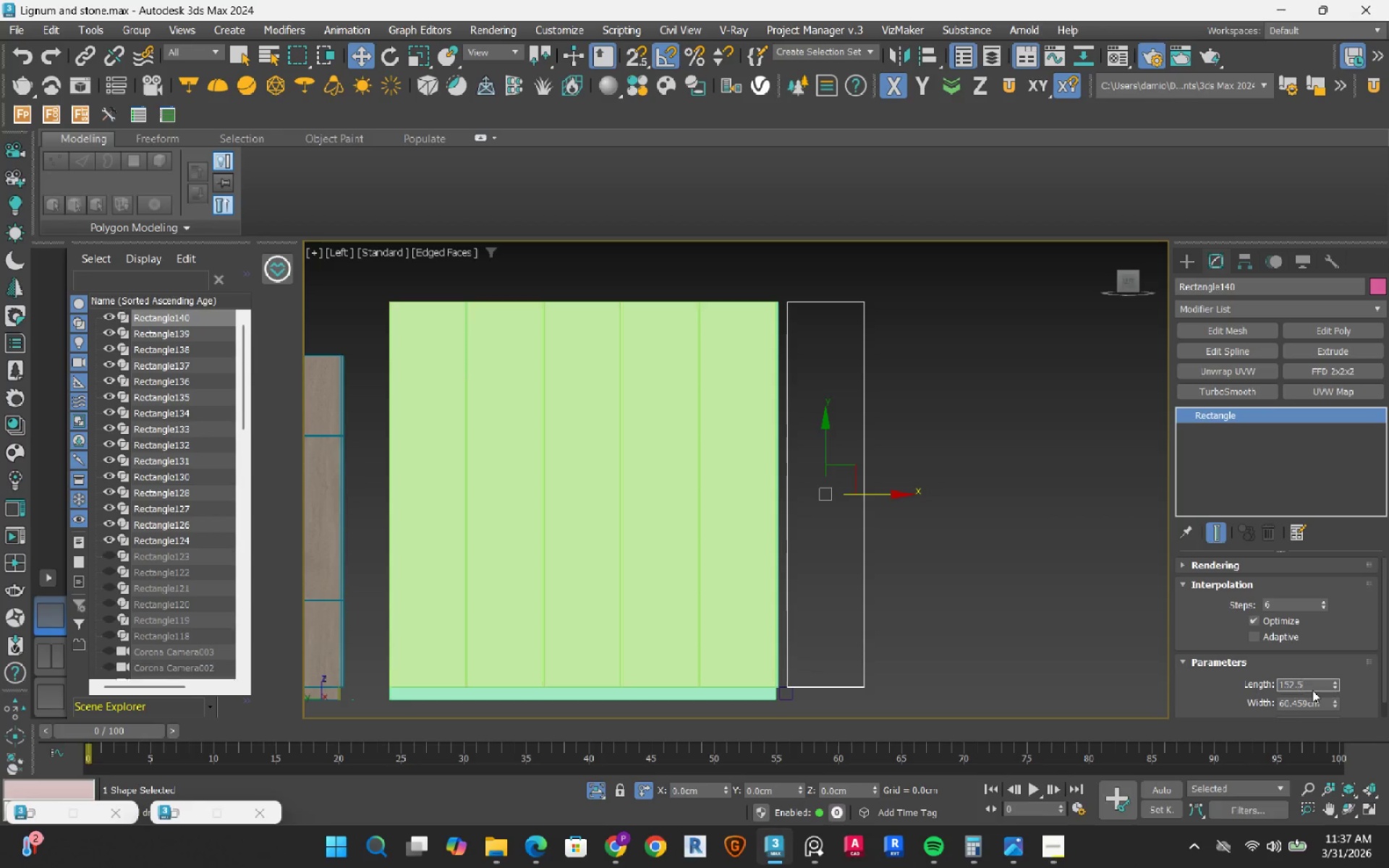 
key(NumpadEnter)
 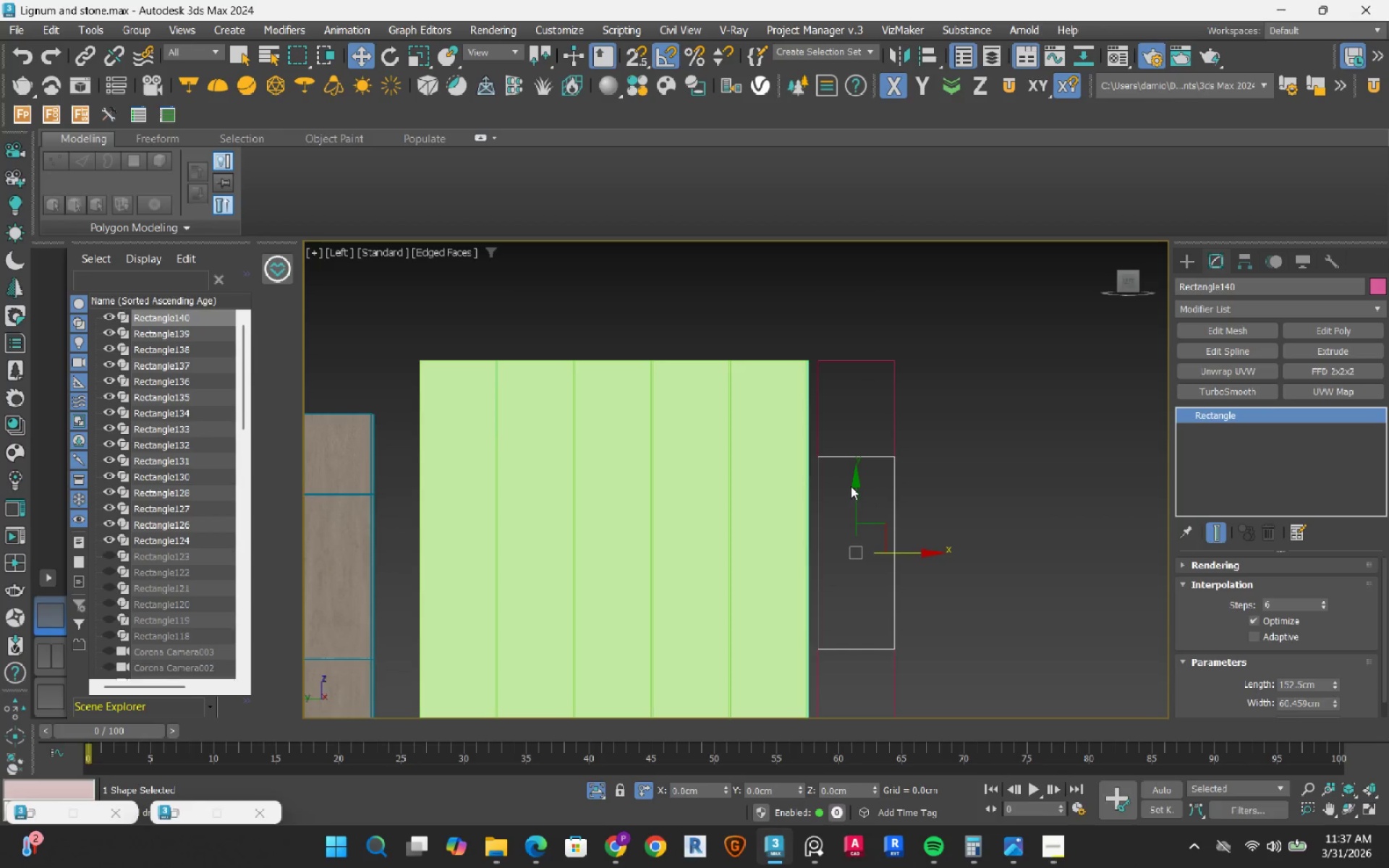 
left_click_drag(start_coordinate=[856, 488], to_coordinate=[857, 460])
 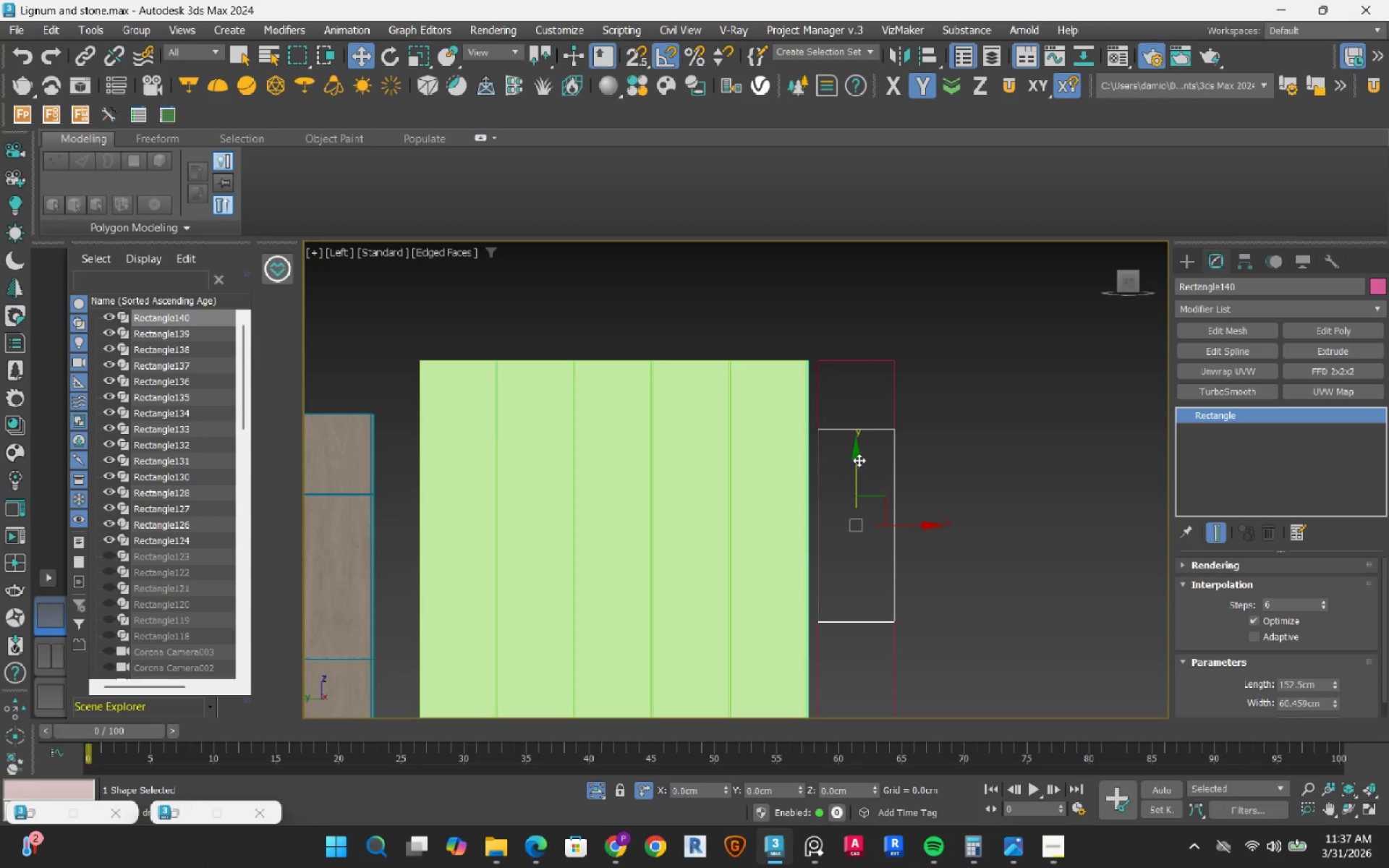 
key(S)
 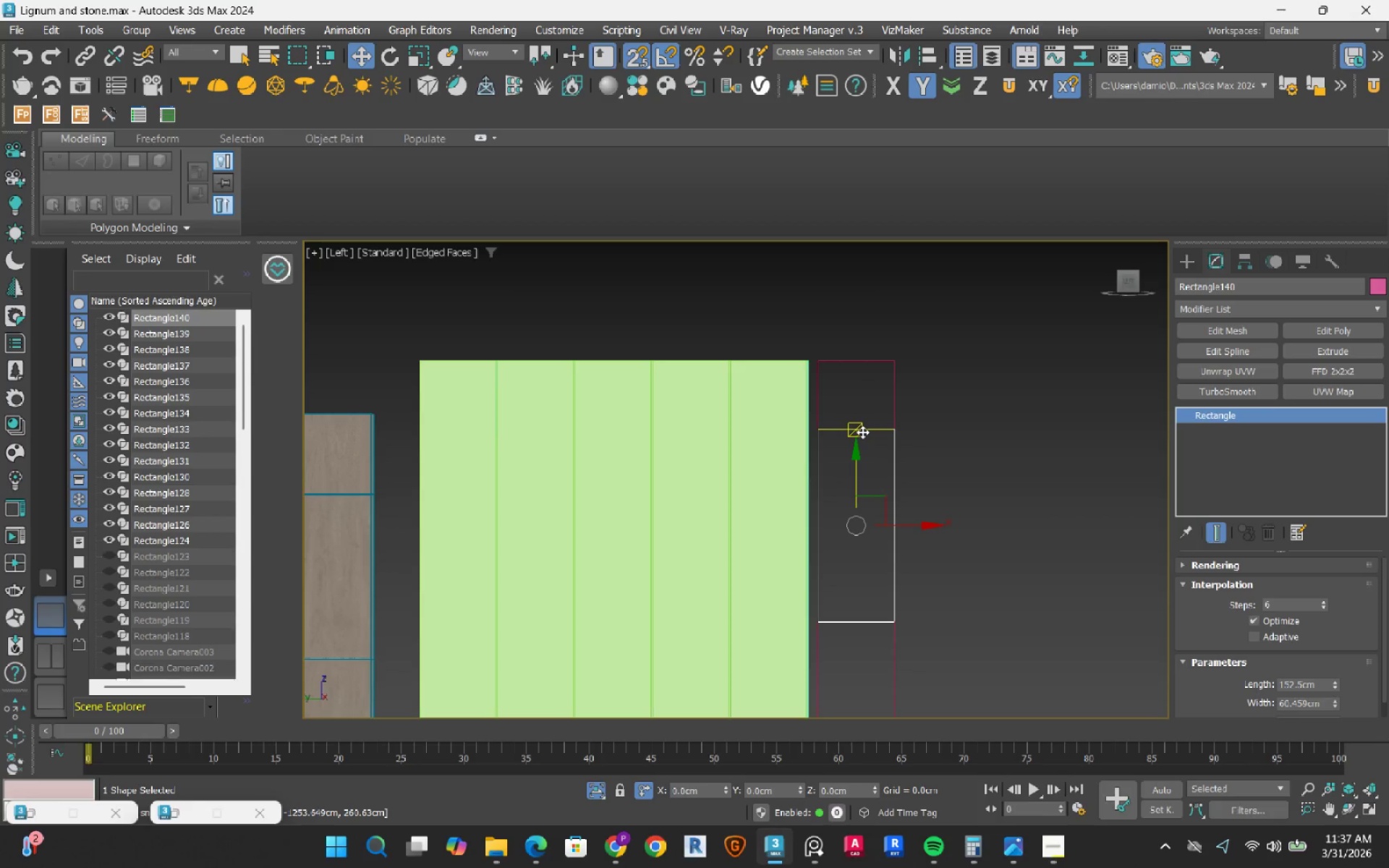 
left_click_drag(start_coordinate=[862, 432], to_coordinate=[857, 362])
 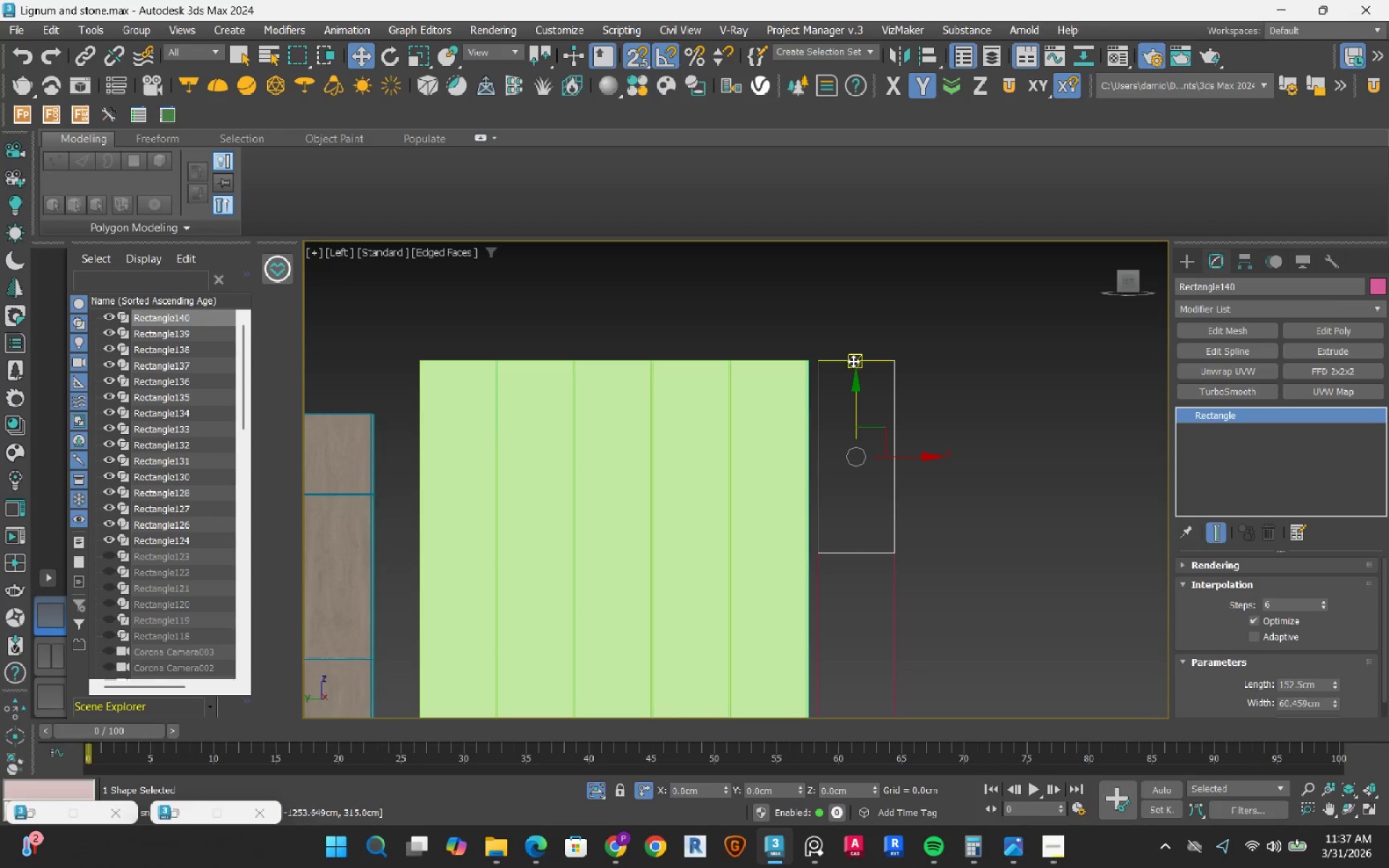 
scroll: coordinate [853, 361], scroll_direction: down, amount: 1.0
 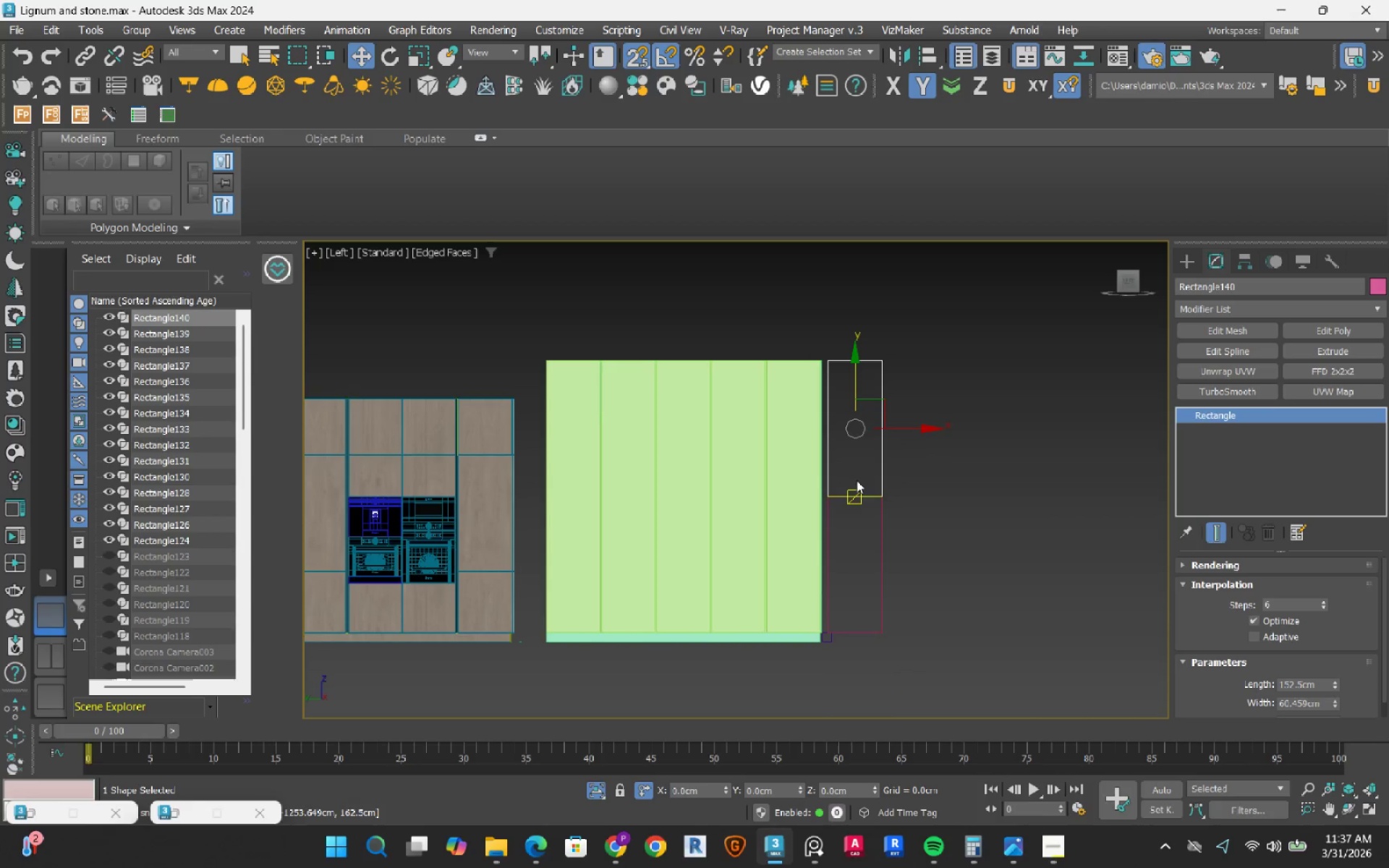 
scroll: coordinate [856, 482], scroll_direction: up, amount: 1.0
 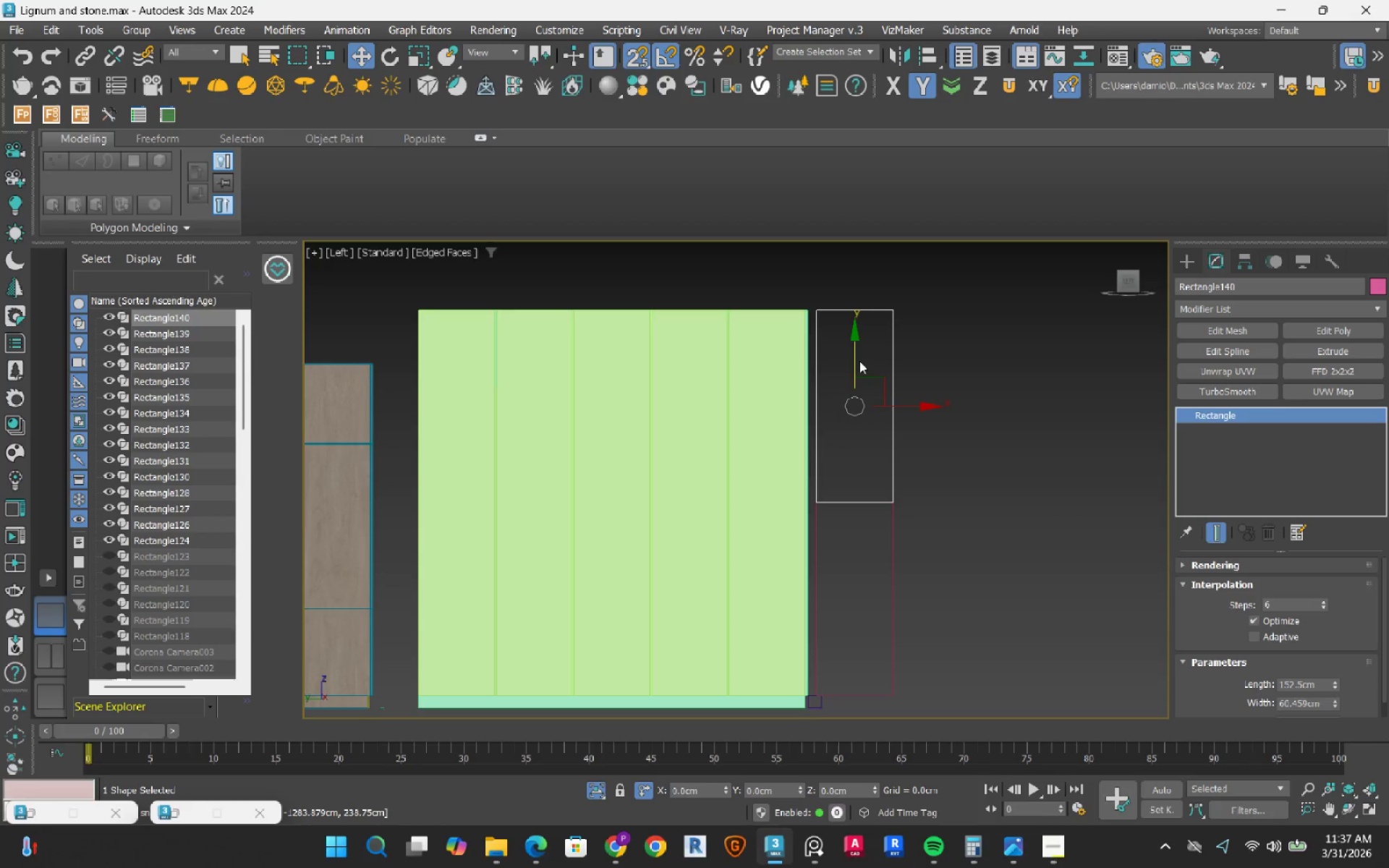 
hold_key(key=ShiftLeft, duration=1.27)
left_click_drag(start_coordinate=[853, 358], to_coordinate=[837, 526])
 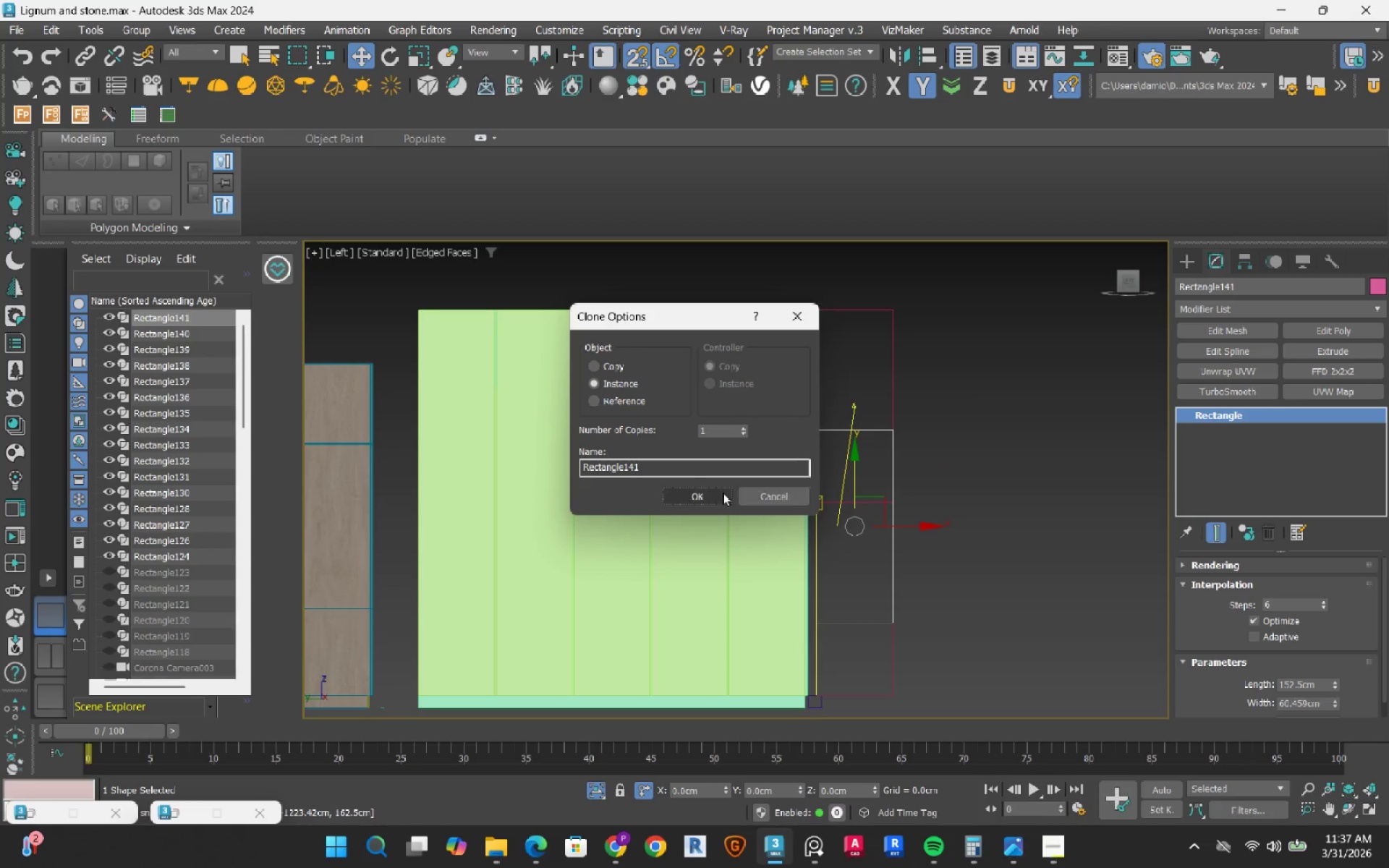 
left_click([713, 493])
 